 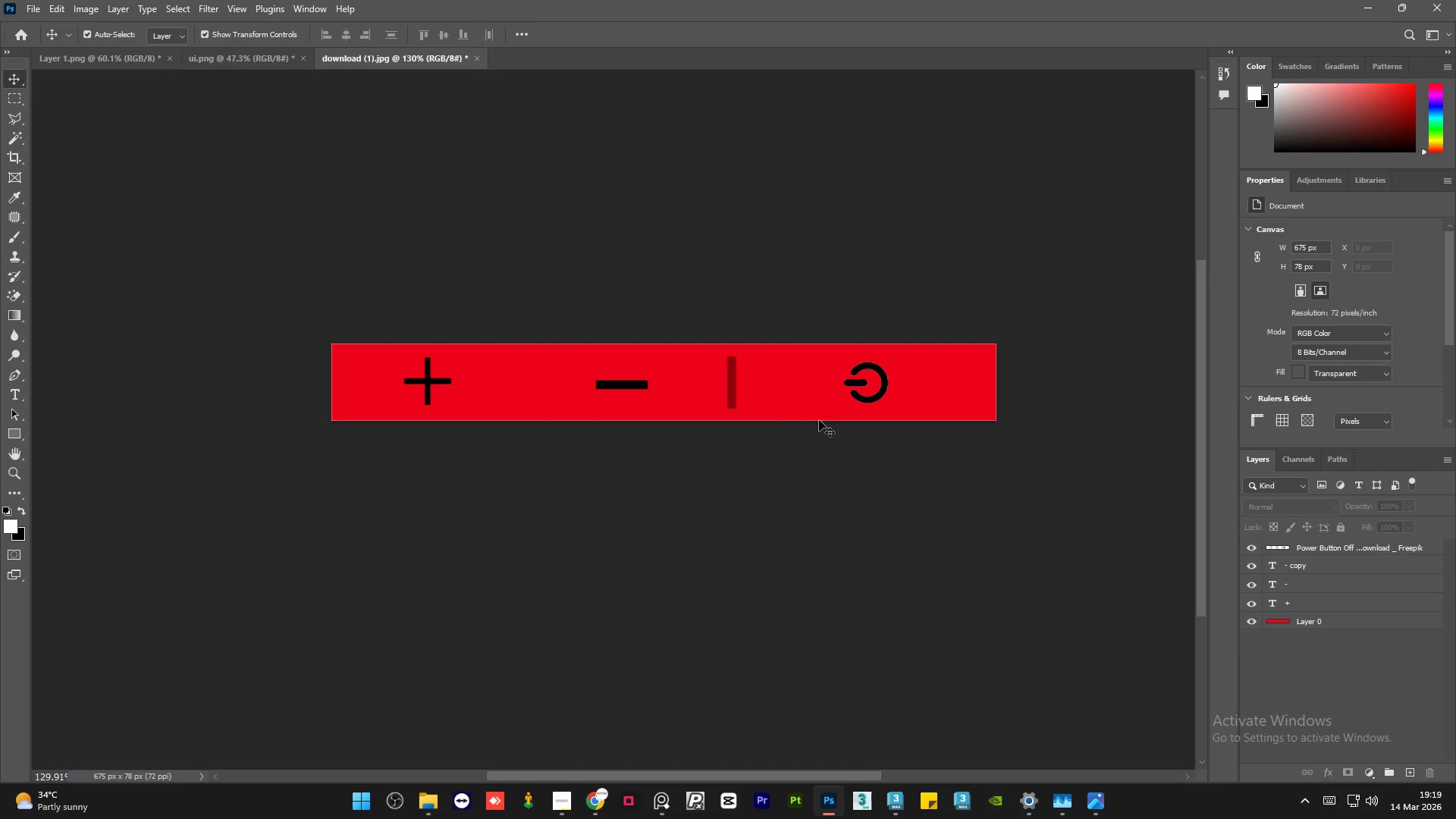 
scroll: coordinate [615, 487], scroll_direction: down, amount: 7.0
 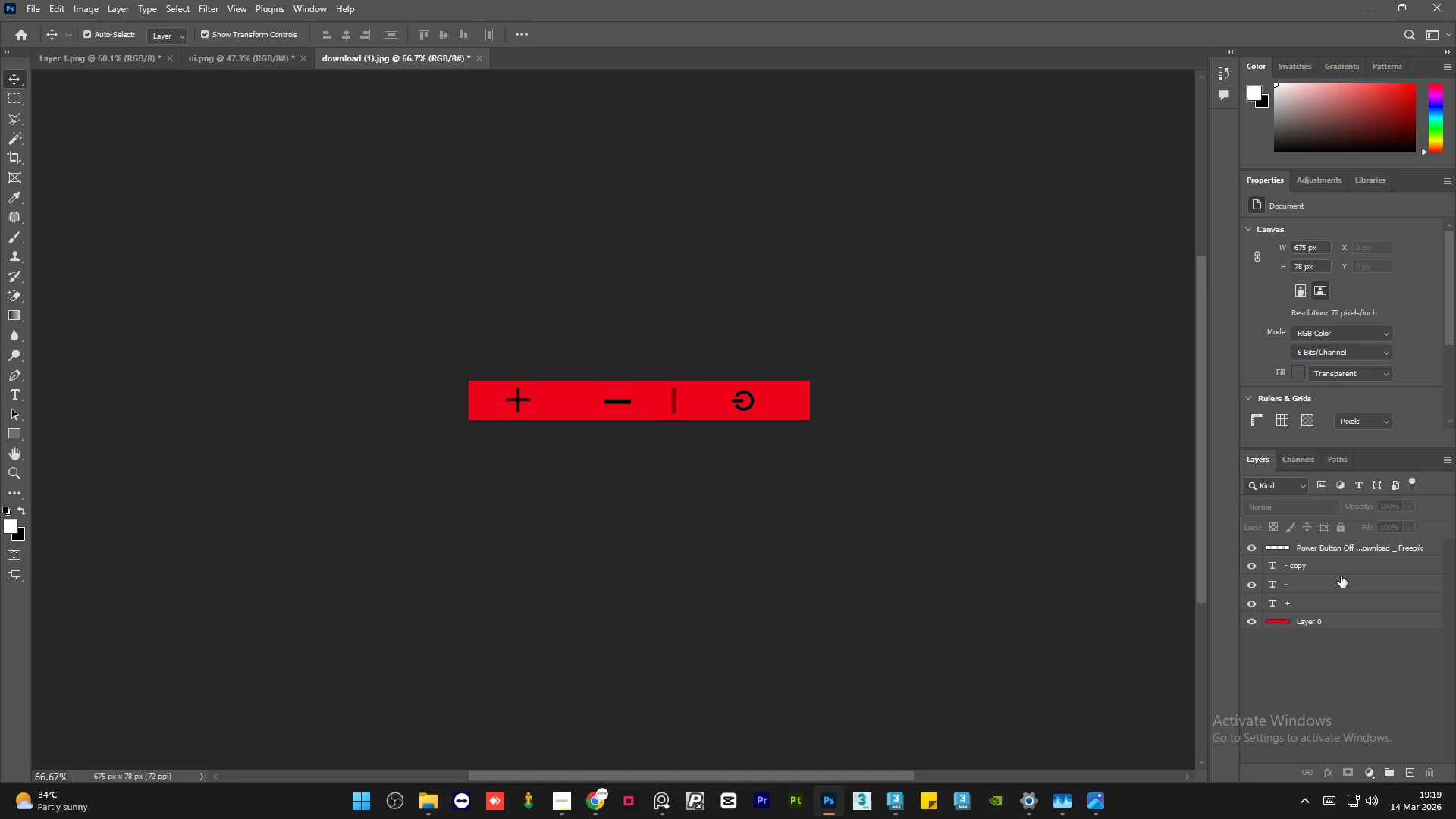 
left_click([1357, 549])
 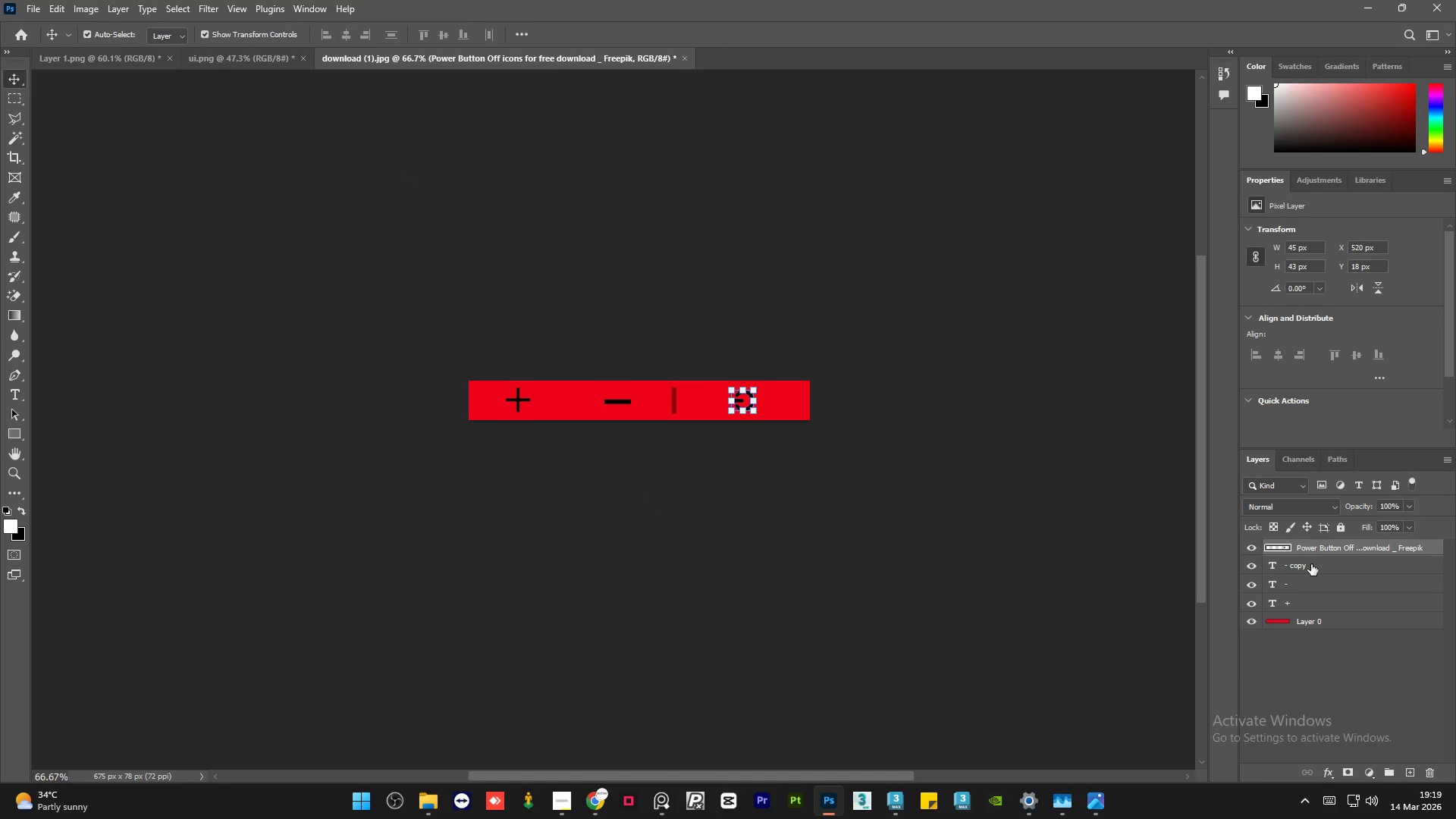 
scroll: coordinate [1350, 554], scroll_direction: up, amount: 2.0
 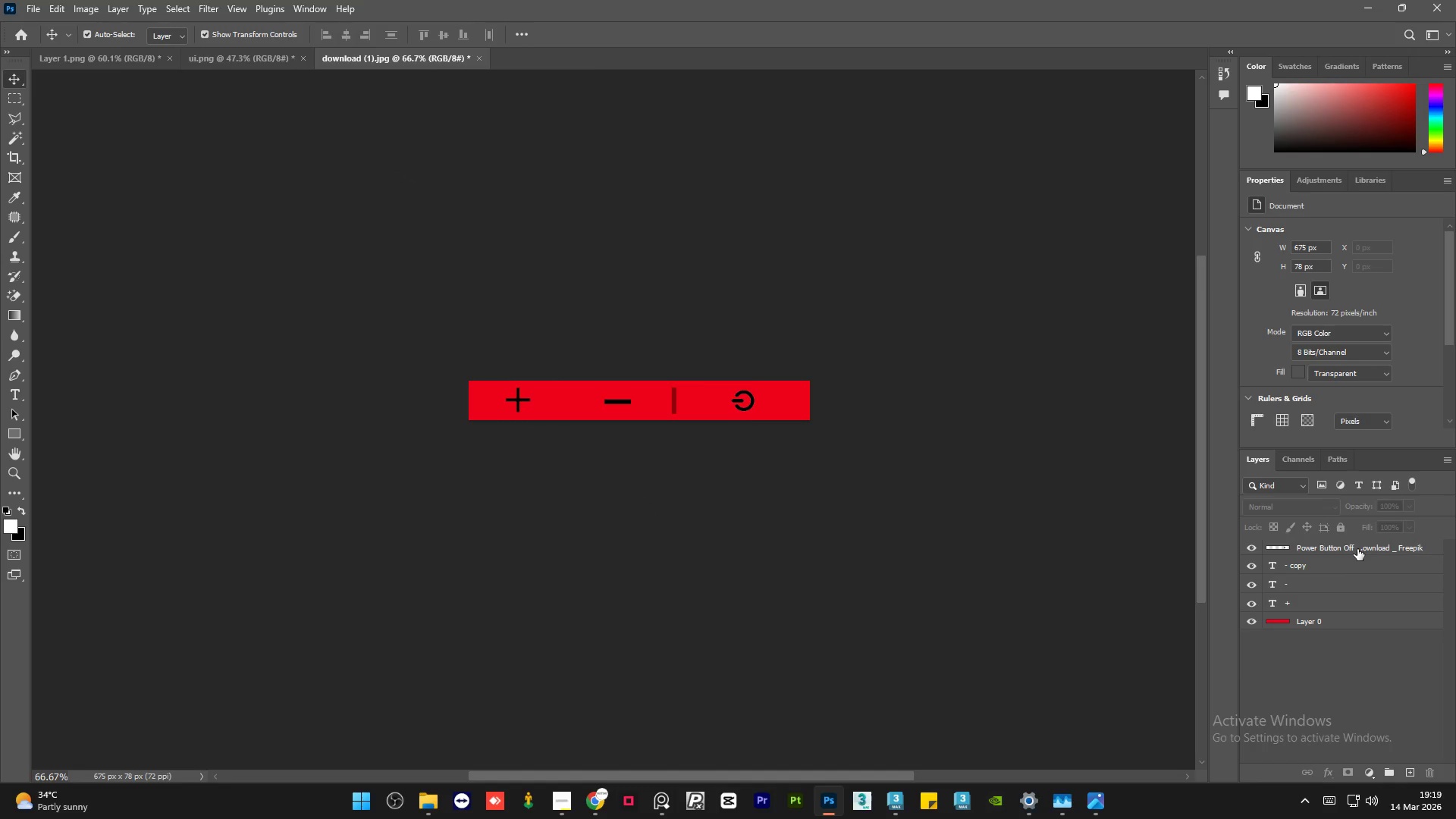 
key(Alt+Control+Shift+E)
 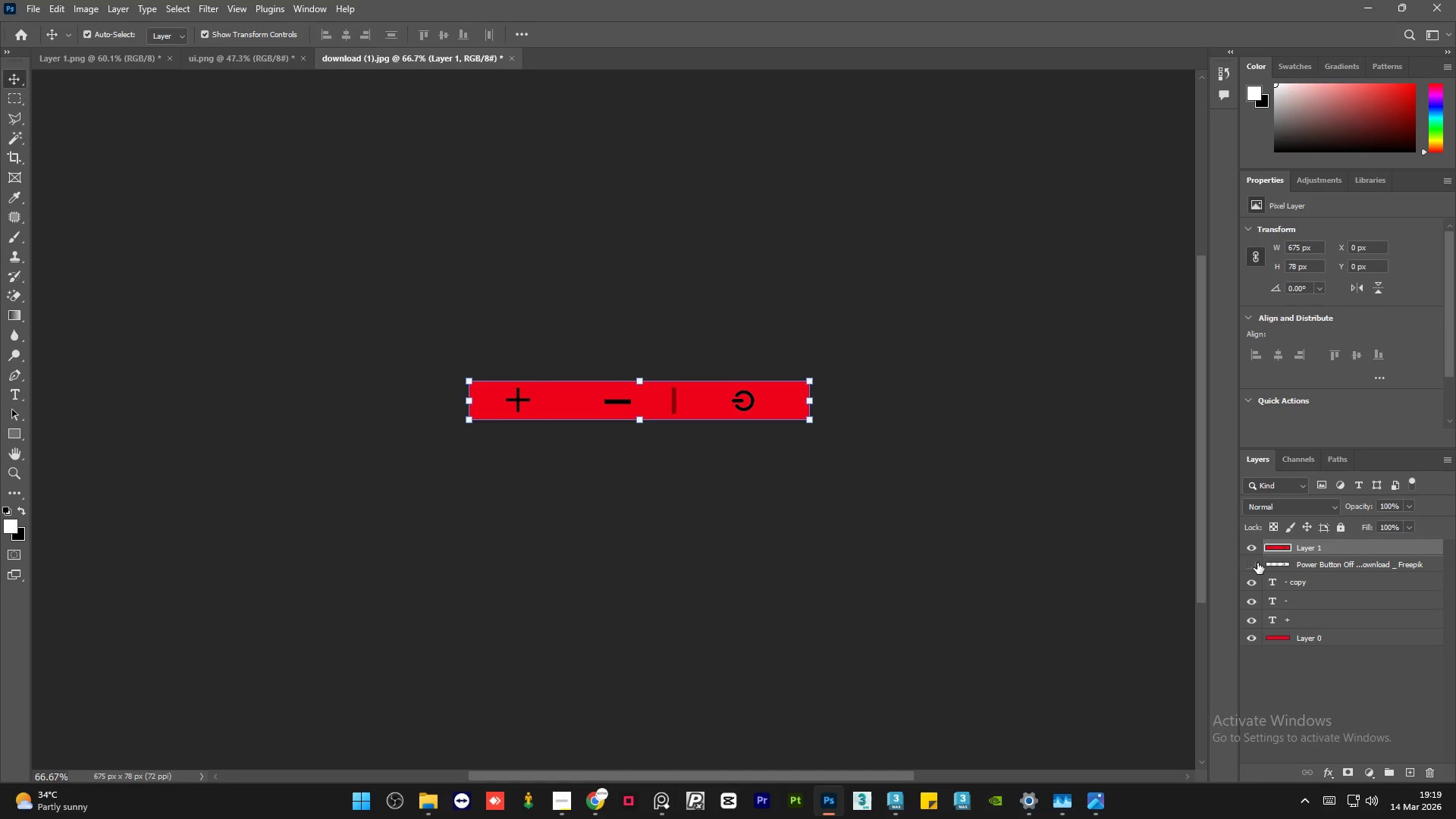 
double_click([1255, 577])
 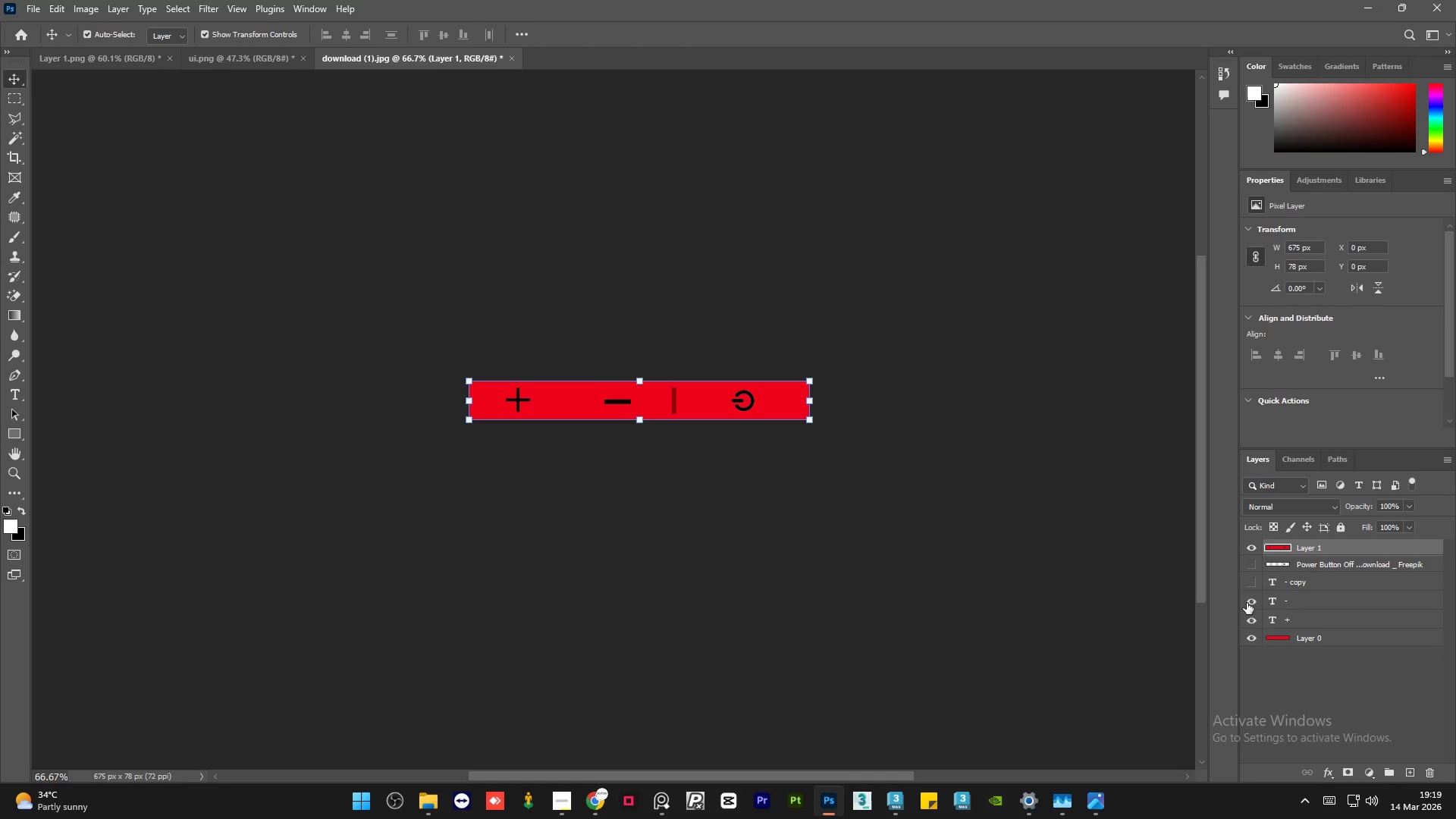 
triple_click([1247, 603])
 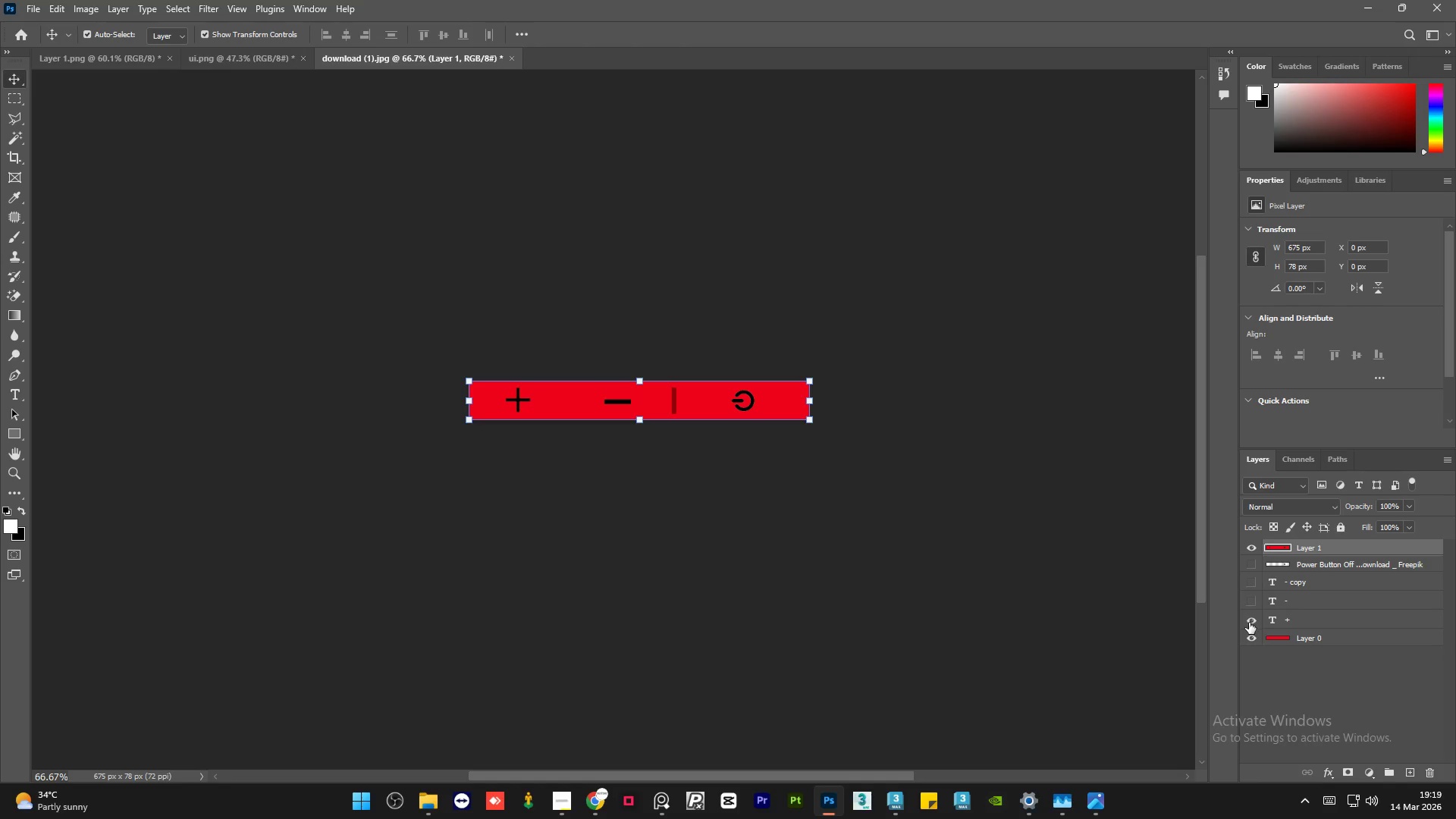 
triple_click([1249, 623])
 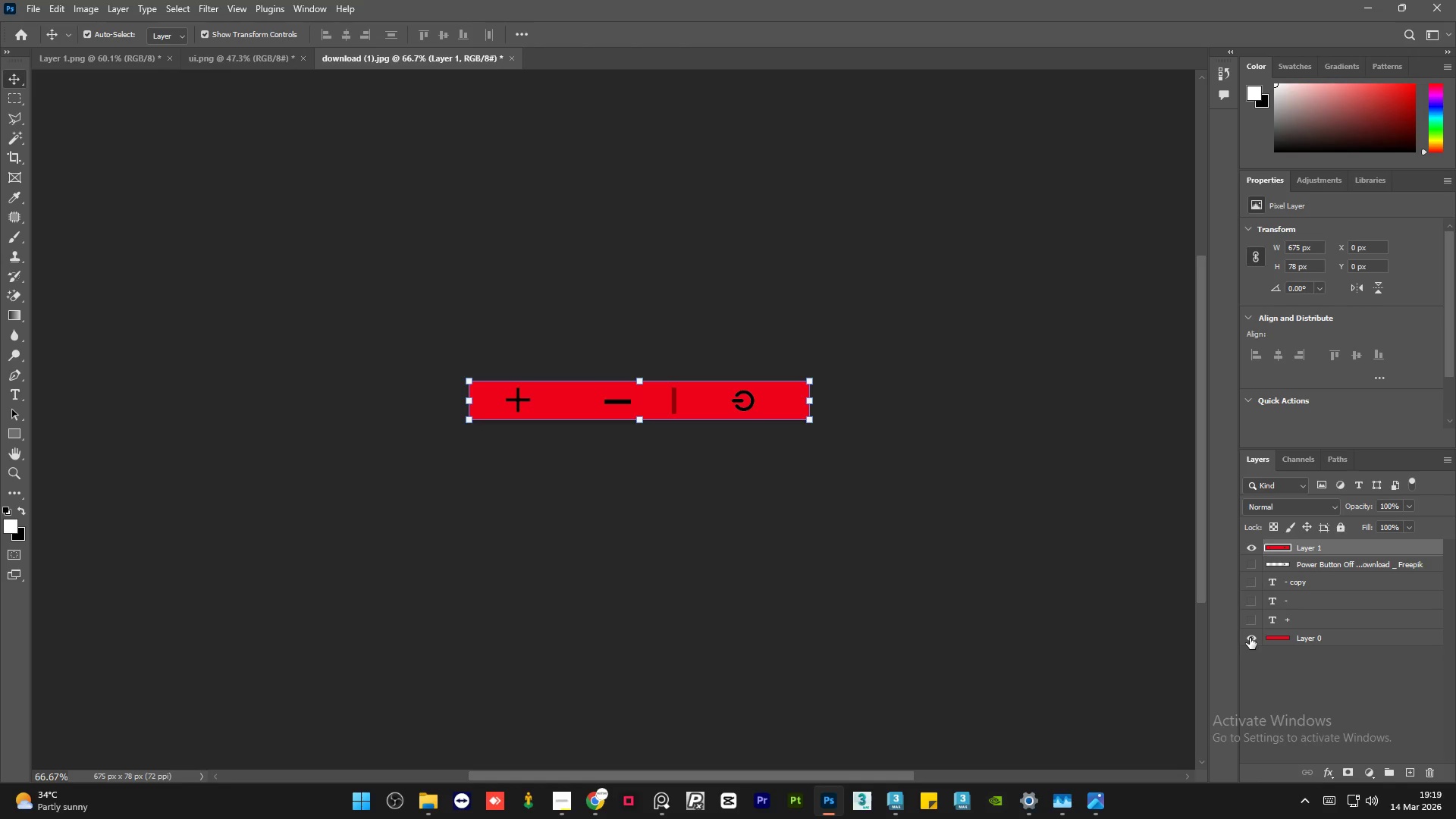 
triple_click([1250, 638])
 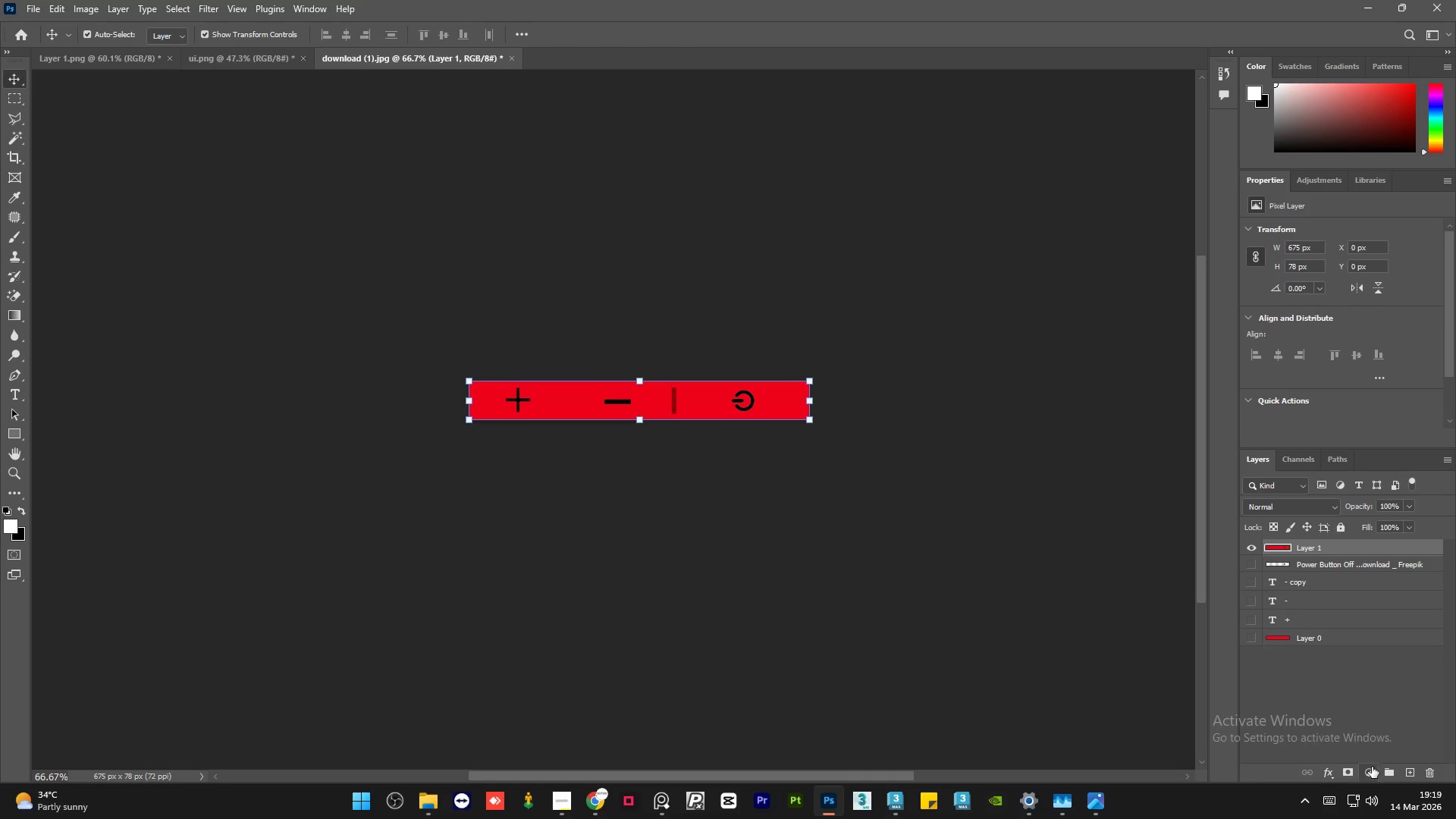 
left_click([1372, 767])
 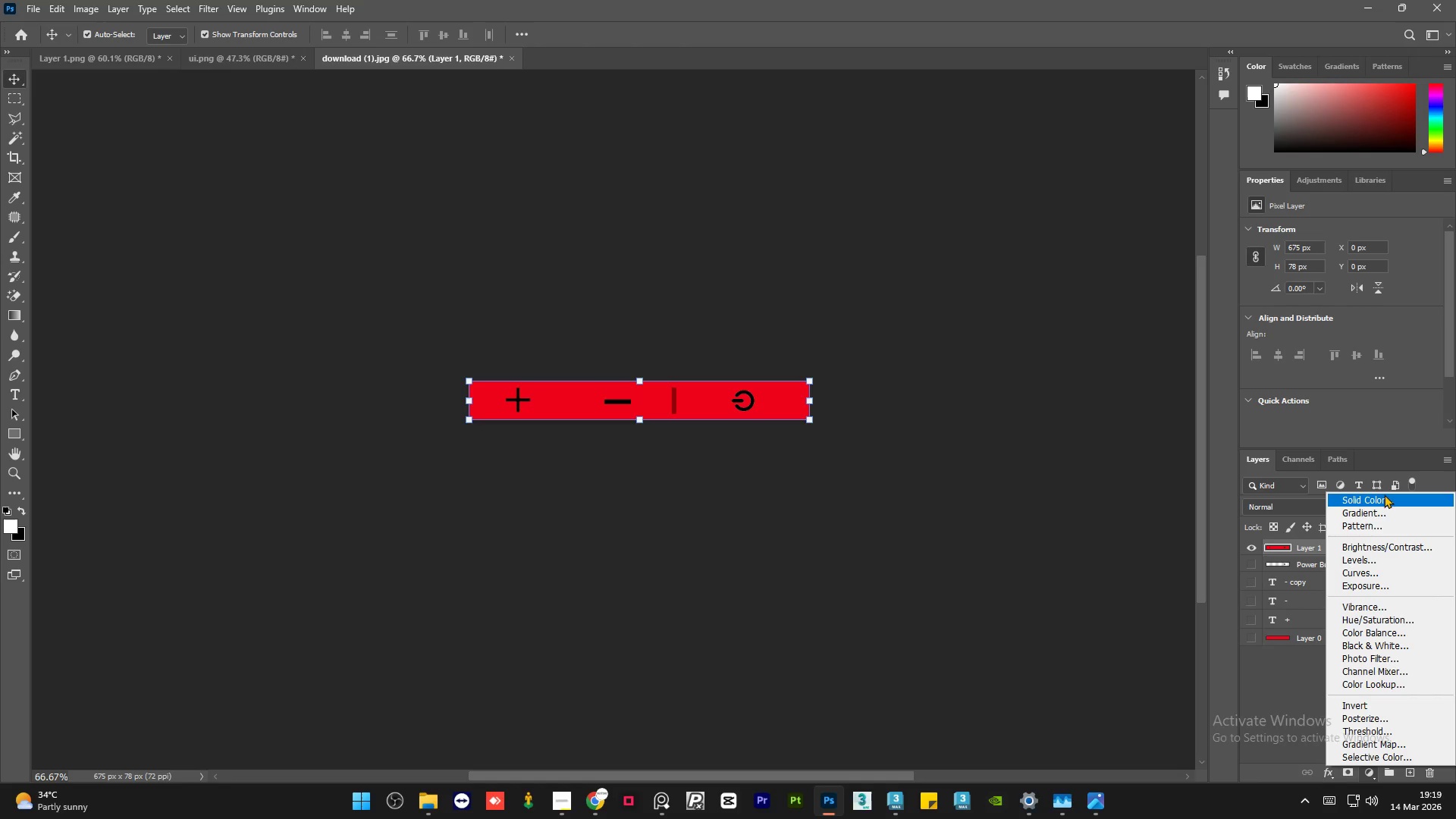 
left_click([1378, 504])
 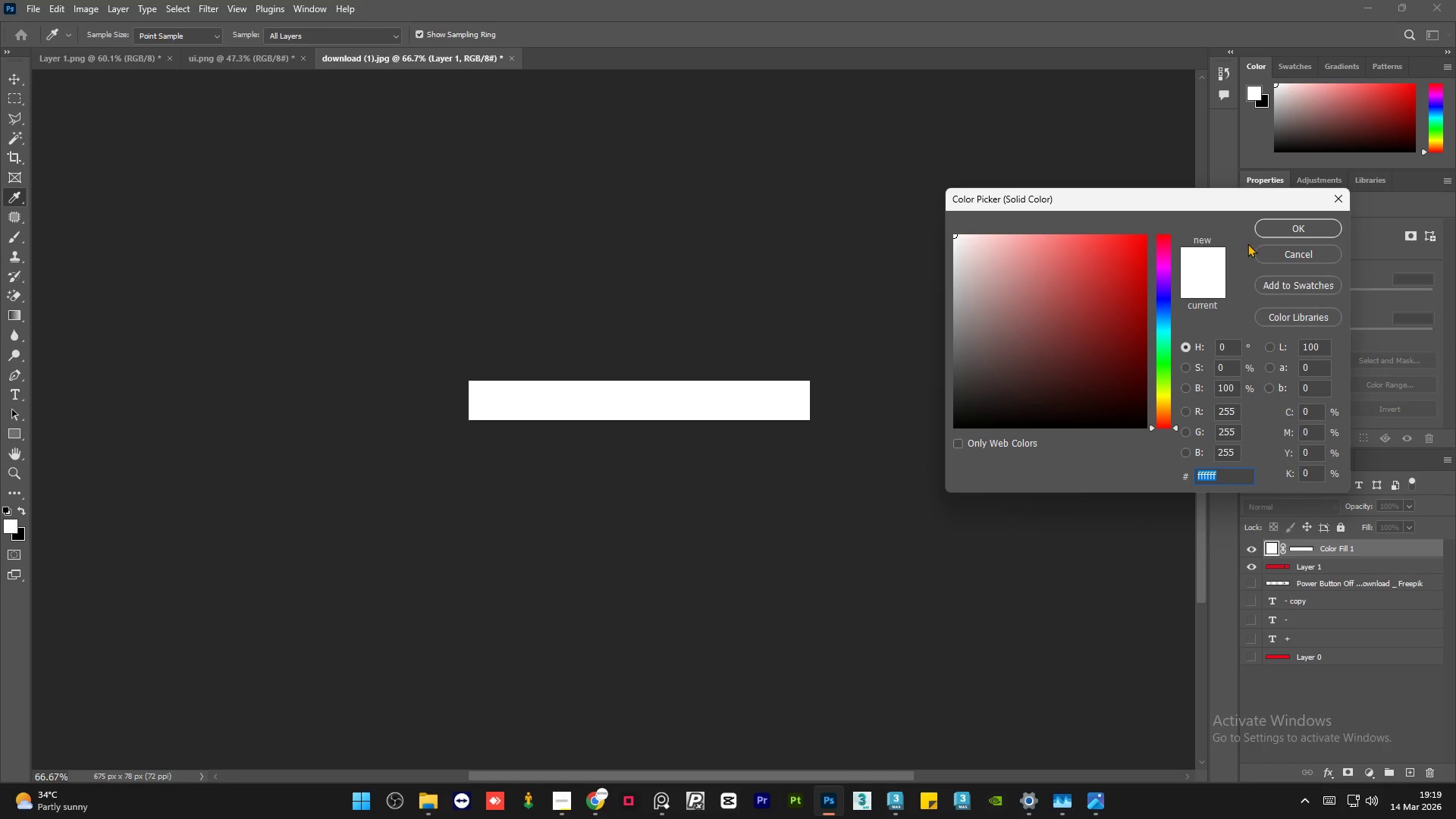 
left_click([1278, 226])
 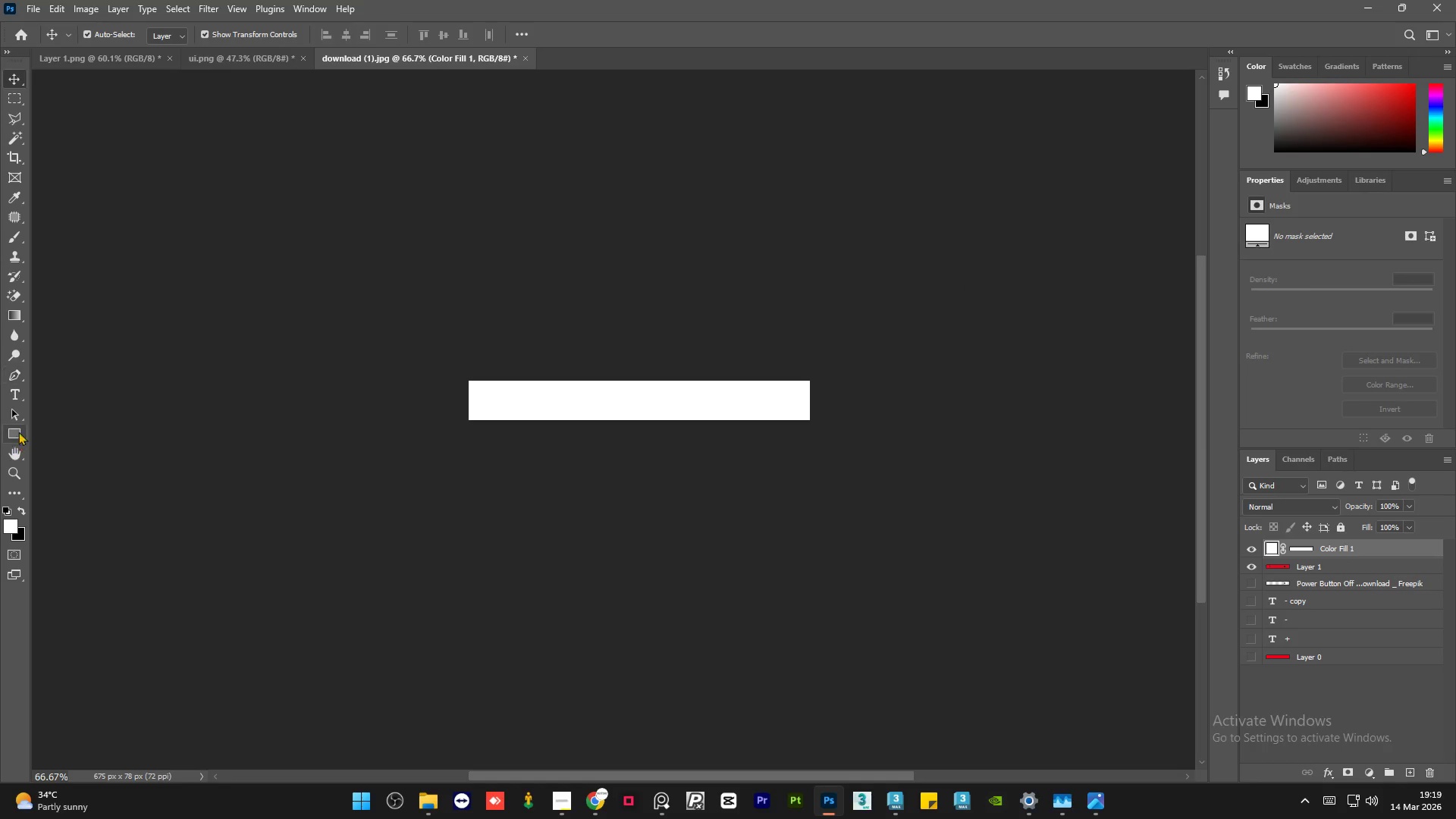 
left_click([17, 396])
 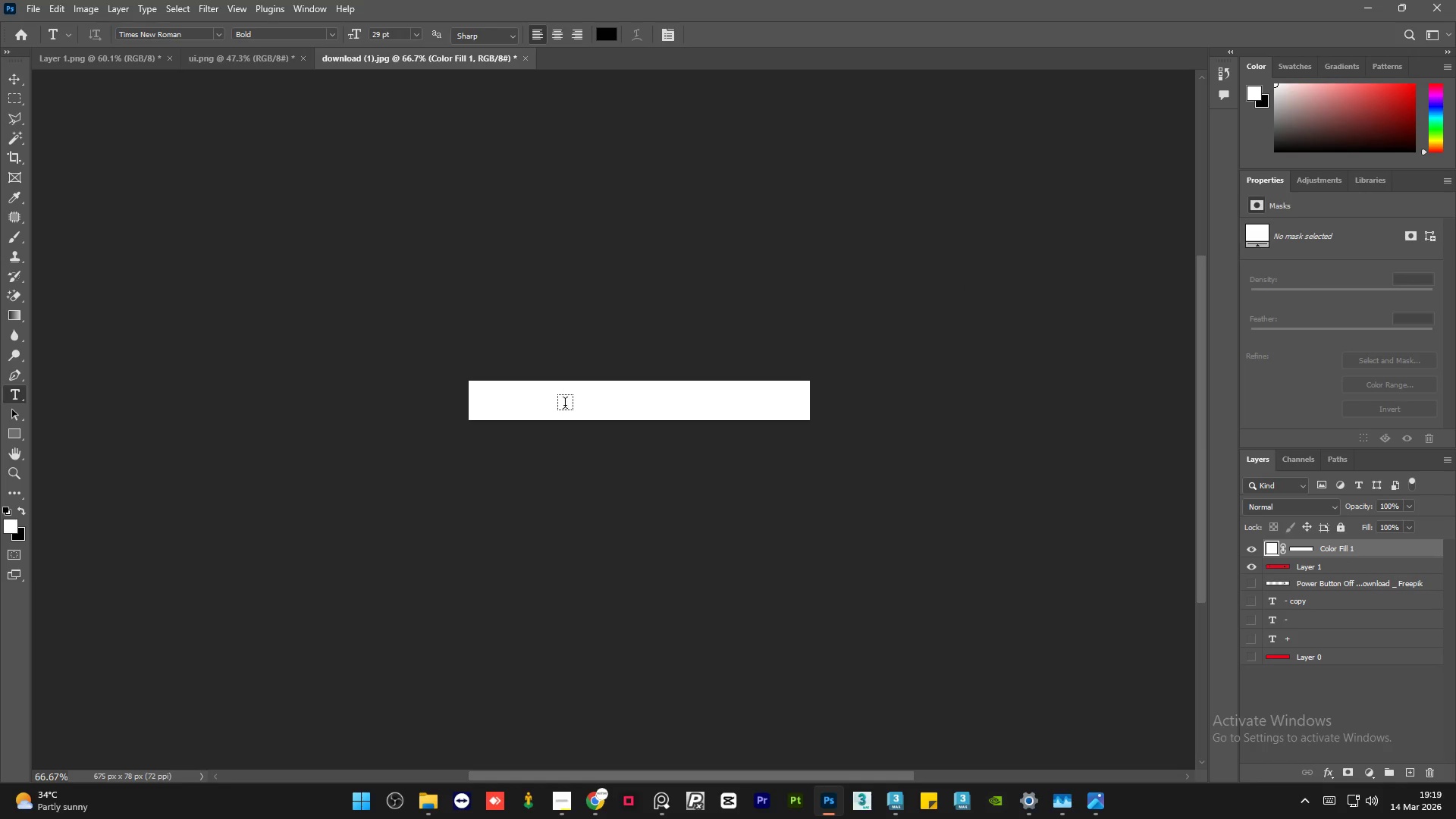 
left_click([573, 403])
 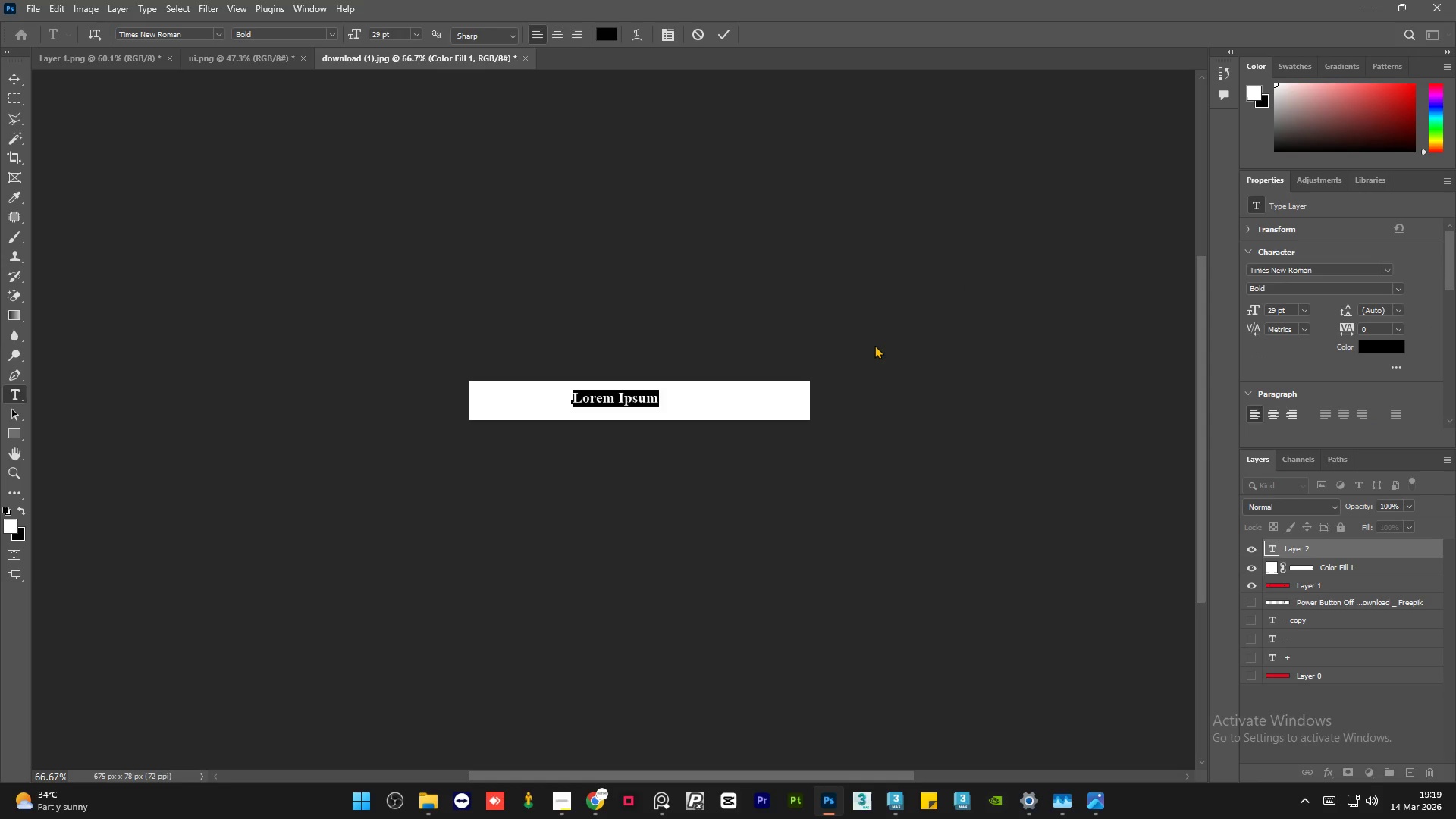 
type(aera)
key(Backspace)
key(Backspace)
key(Backspace)
key(Backspace)
type(AERA one)
 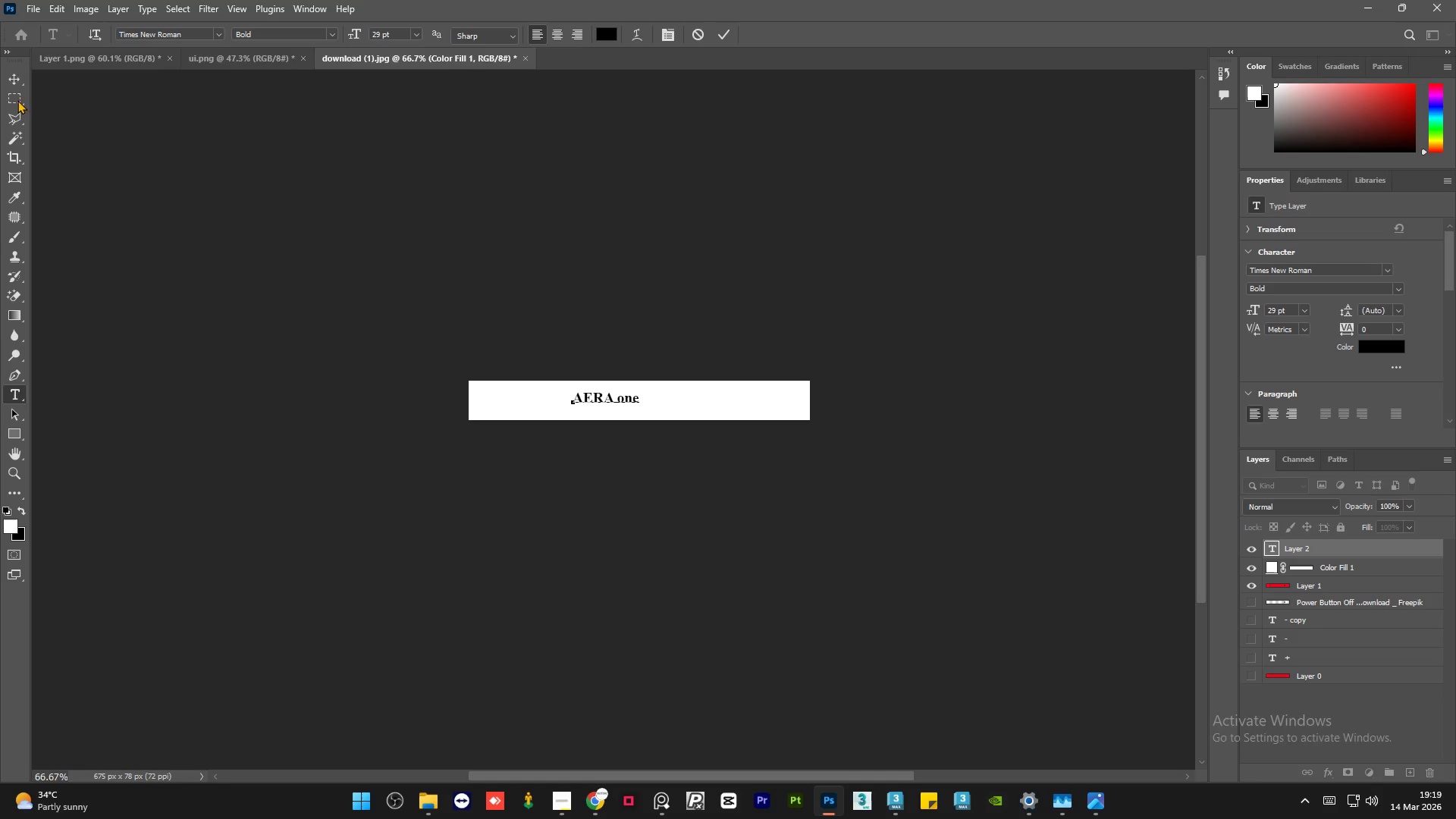 
left_click([17, 77])
 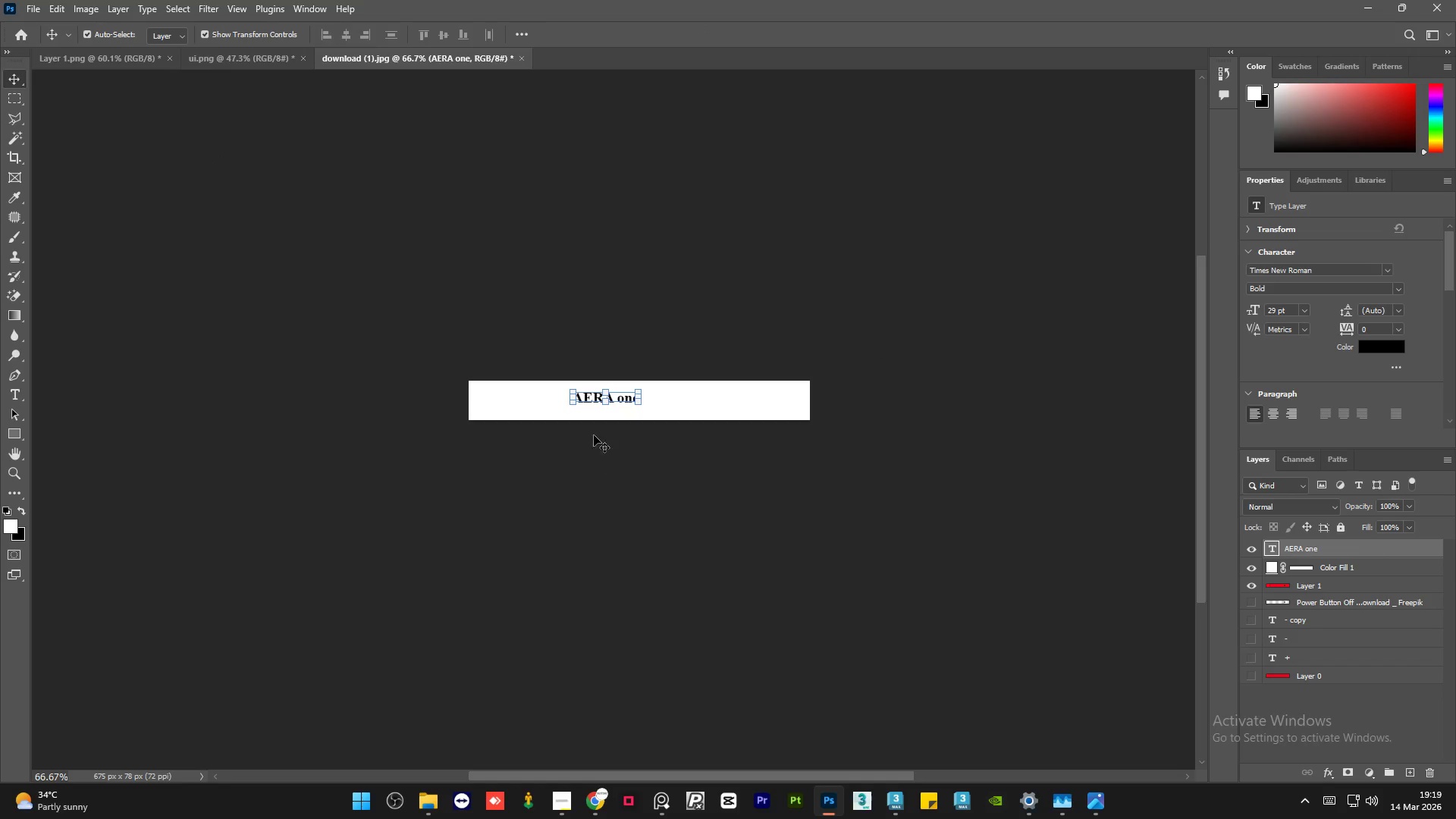 
scroll: coordinate [613, 412], scroll_direction: up, amount: 5.0
 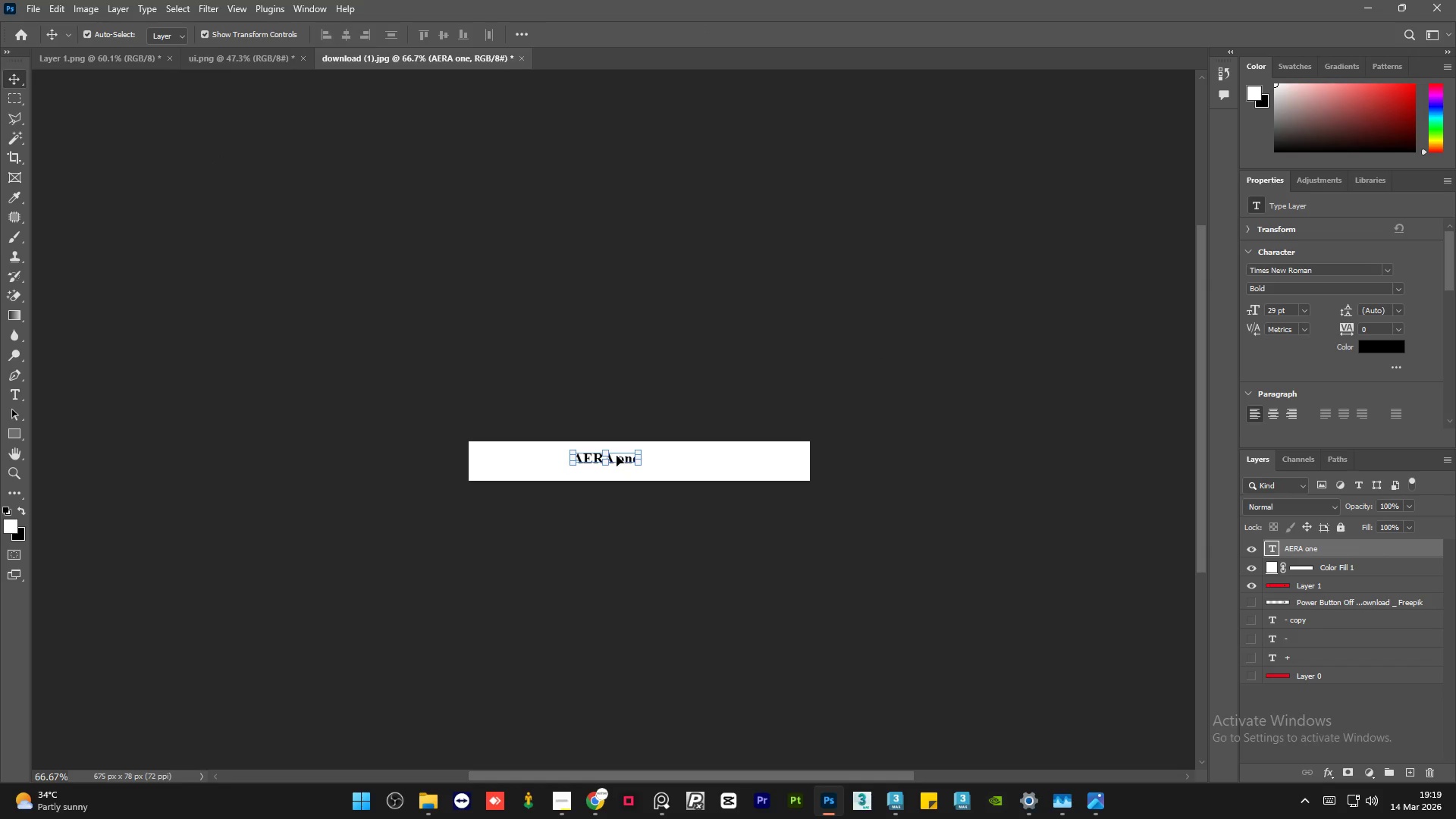 
hold_key(key=AltLeft, duration=0.75)
scroll: coordinate [618, 466], scroll_direction: up, amount: 7.0
 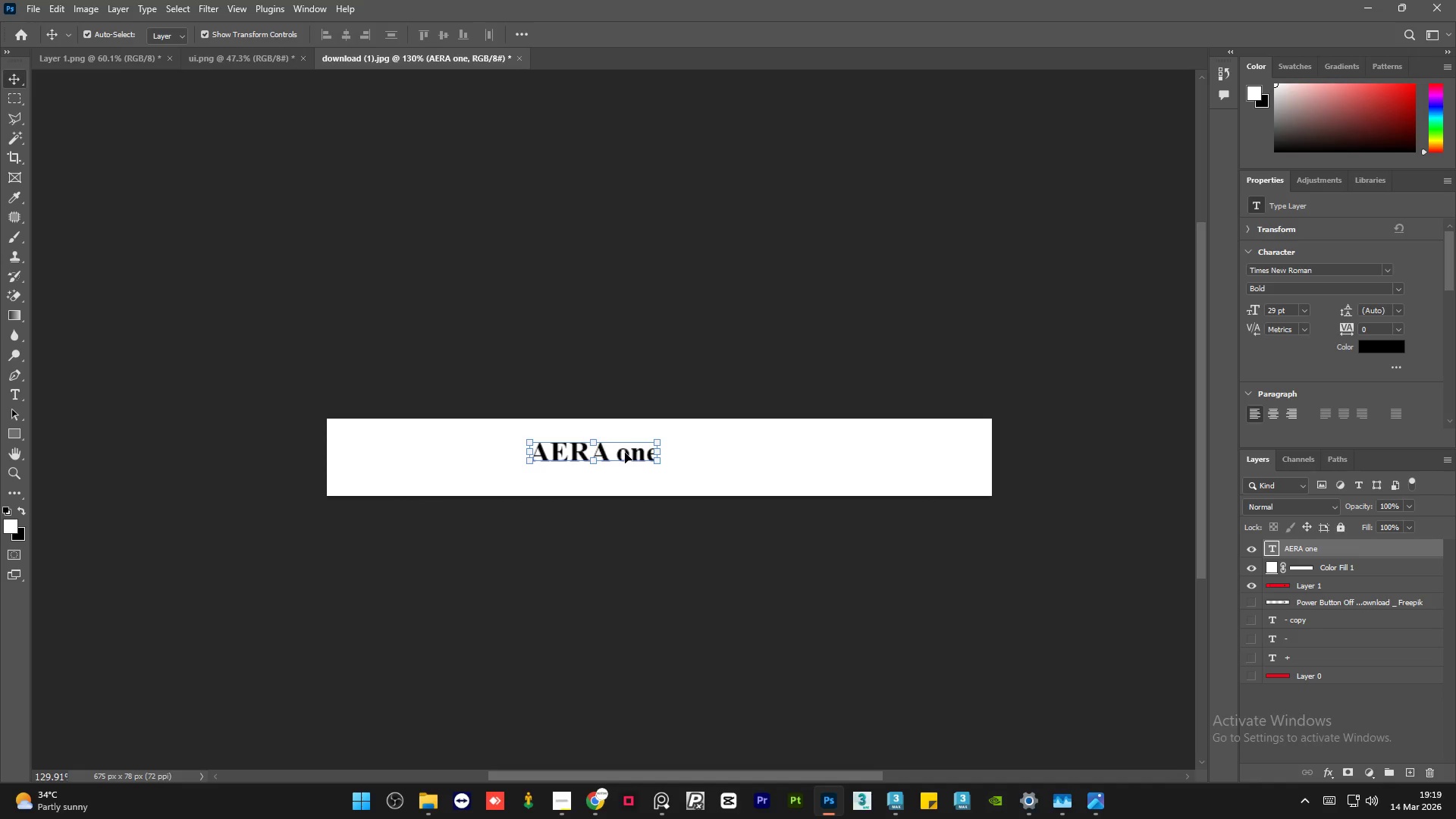 
left_click_drag(start_coordinate=[625, 453], to_coordinate=[682, 458])
 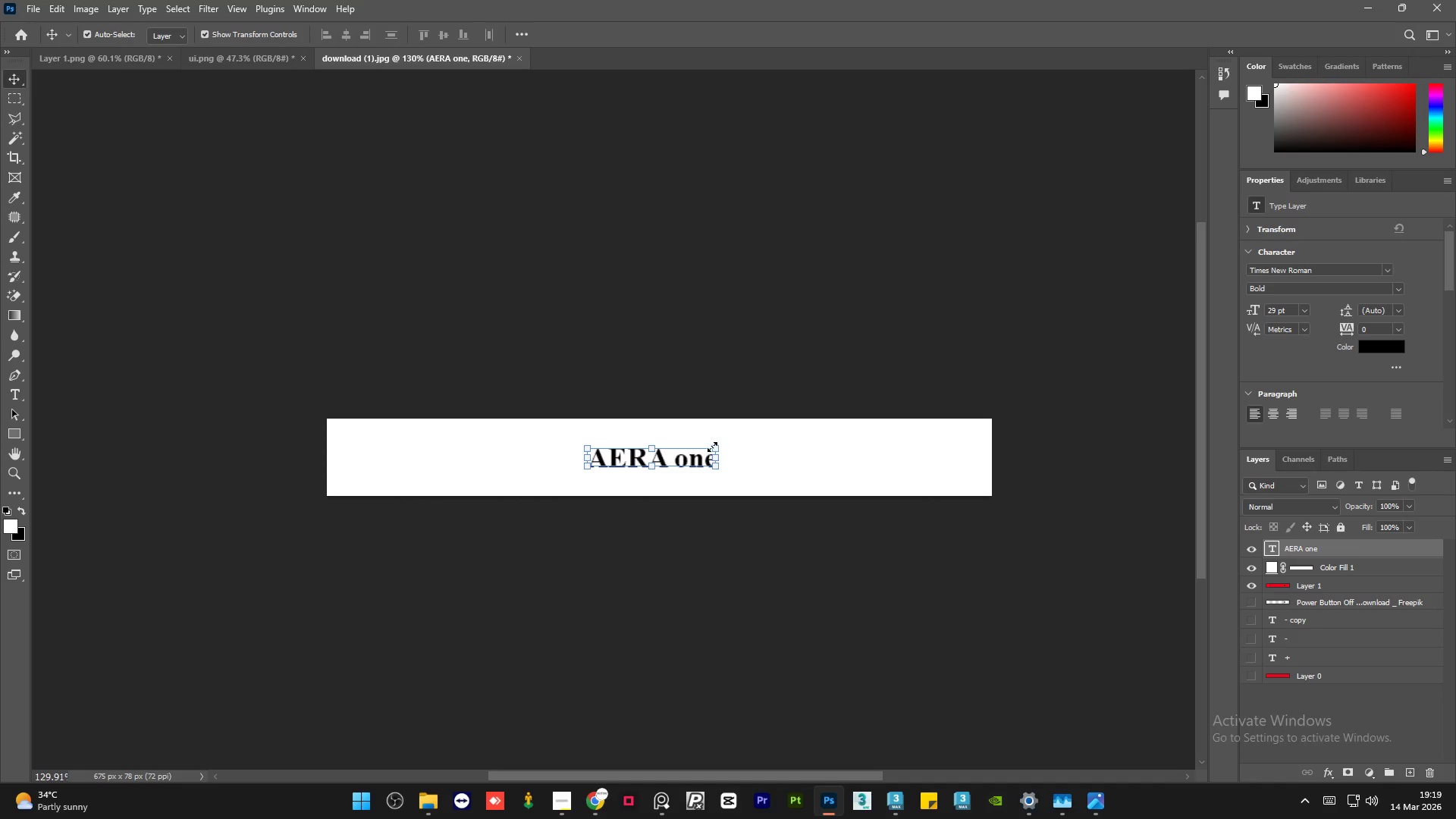 
left_click_drag(start_coordinate=[712, 447], to_coordinate=[789, 410])
 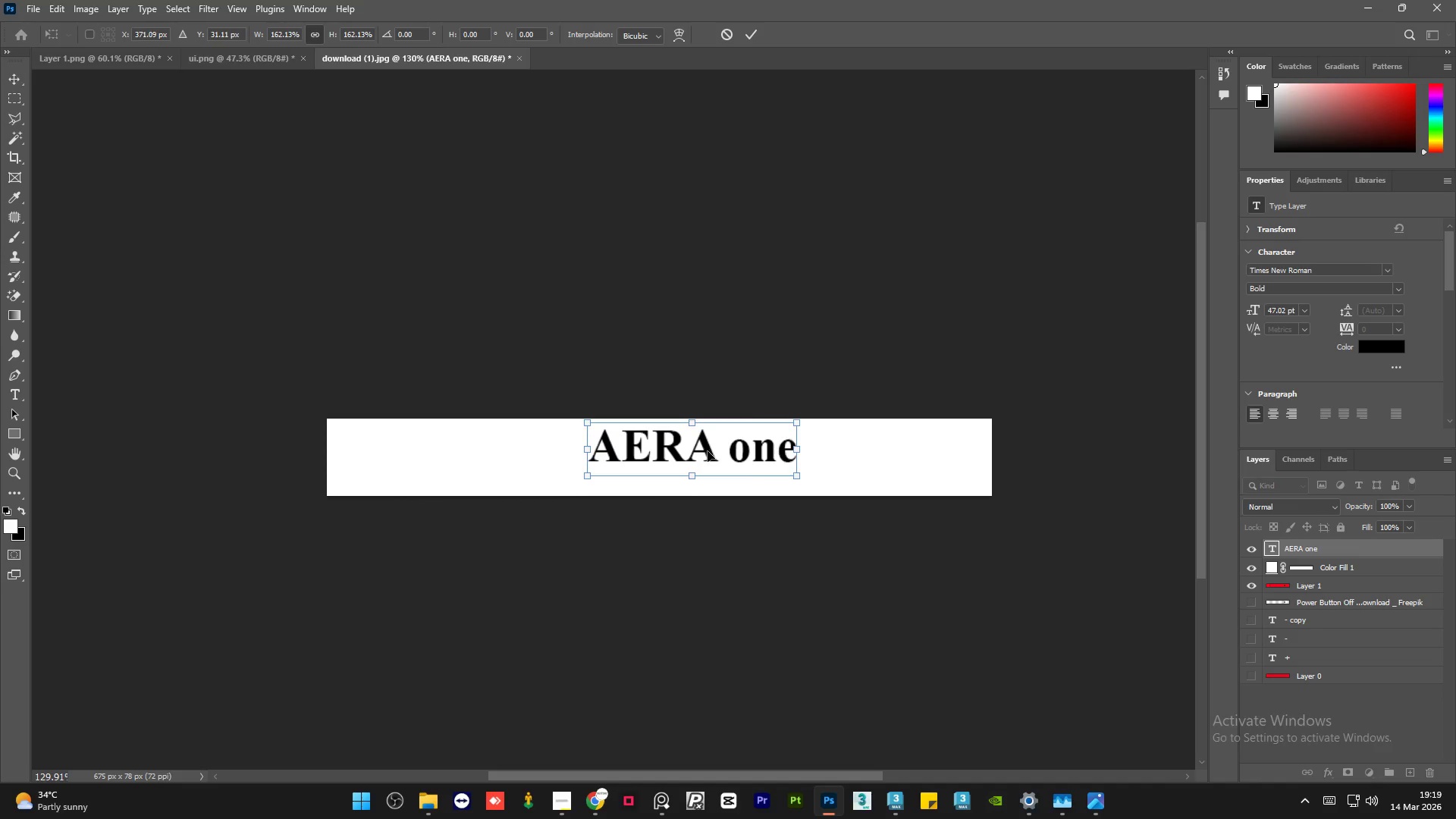 
left_click_drag(start_coordinate=[708, 450], to_coordinate=[676, 458])
 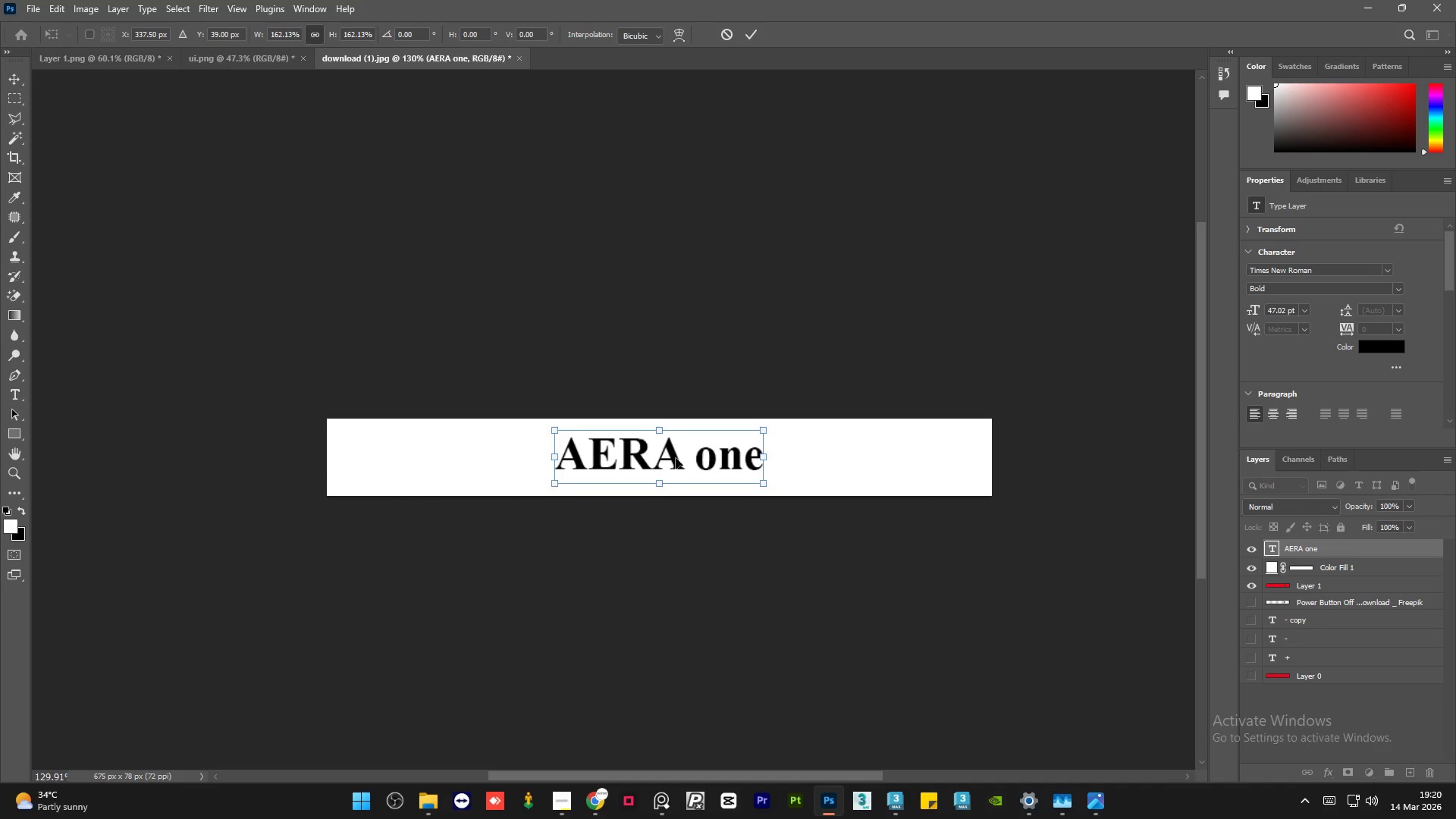 
double_click([676, 458])
 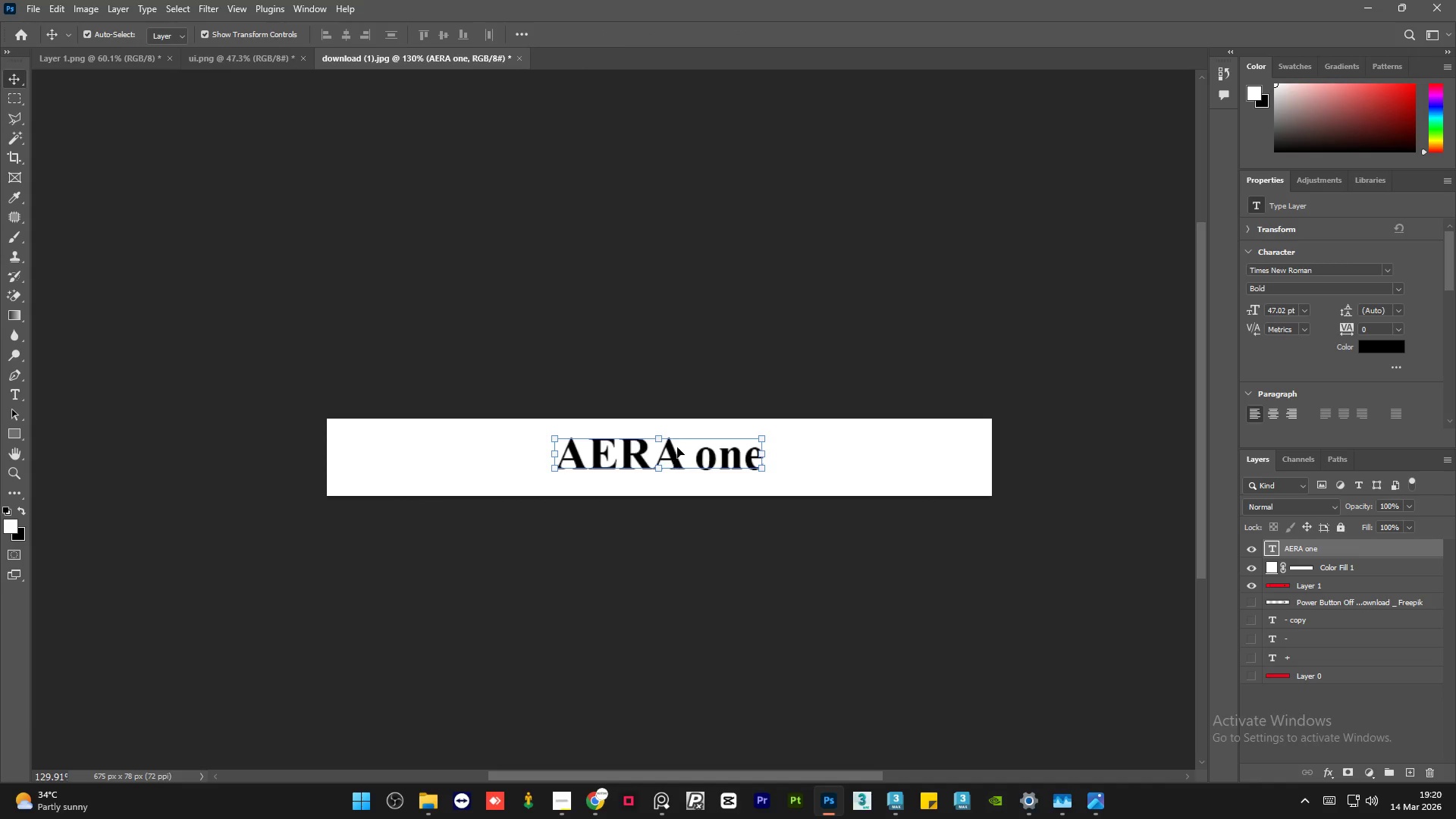 
left_click([686, 346])
 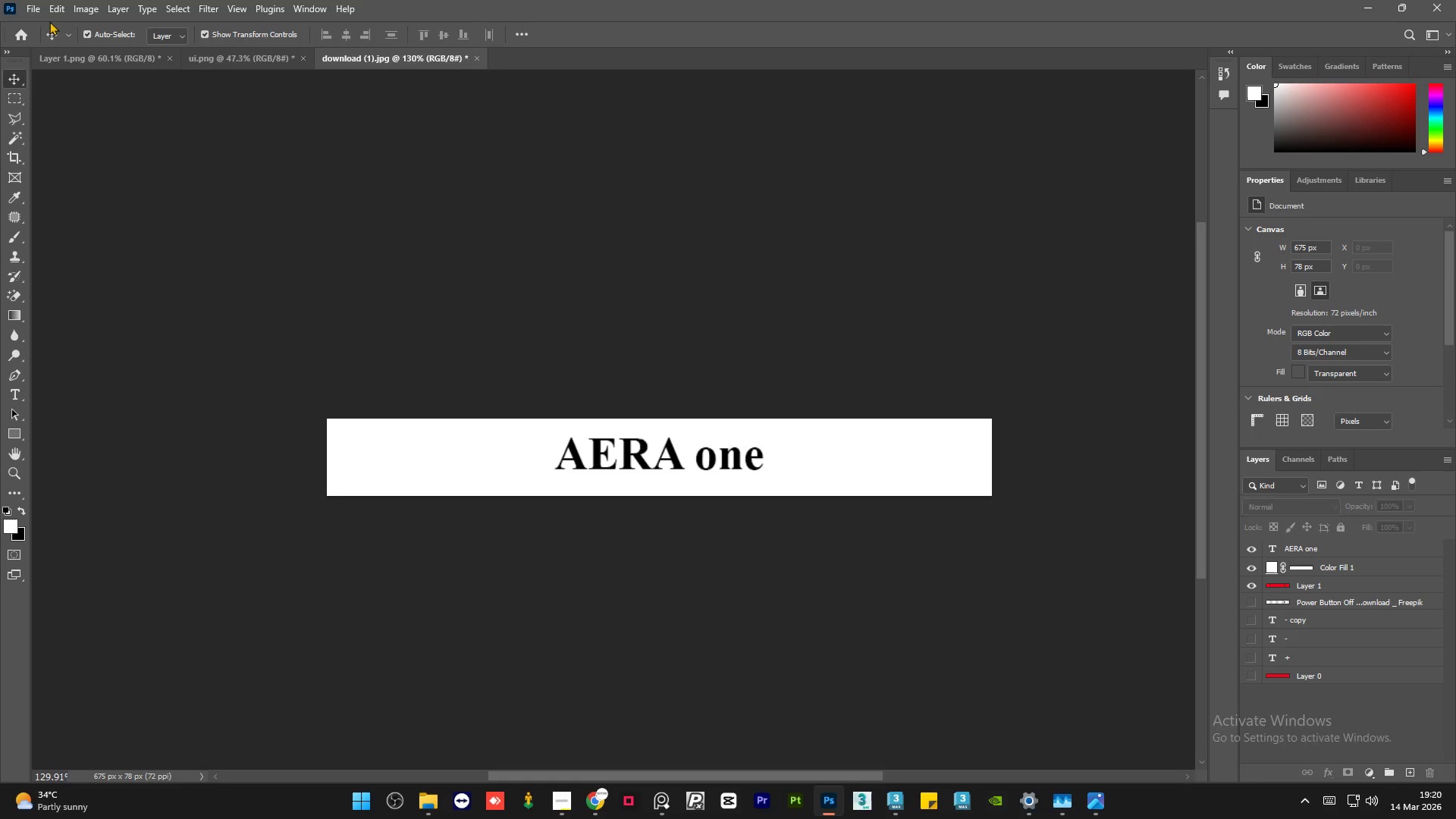 
left_click([41, 11])
 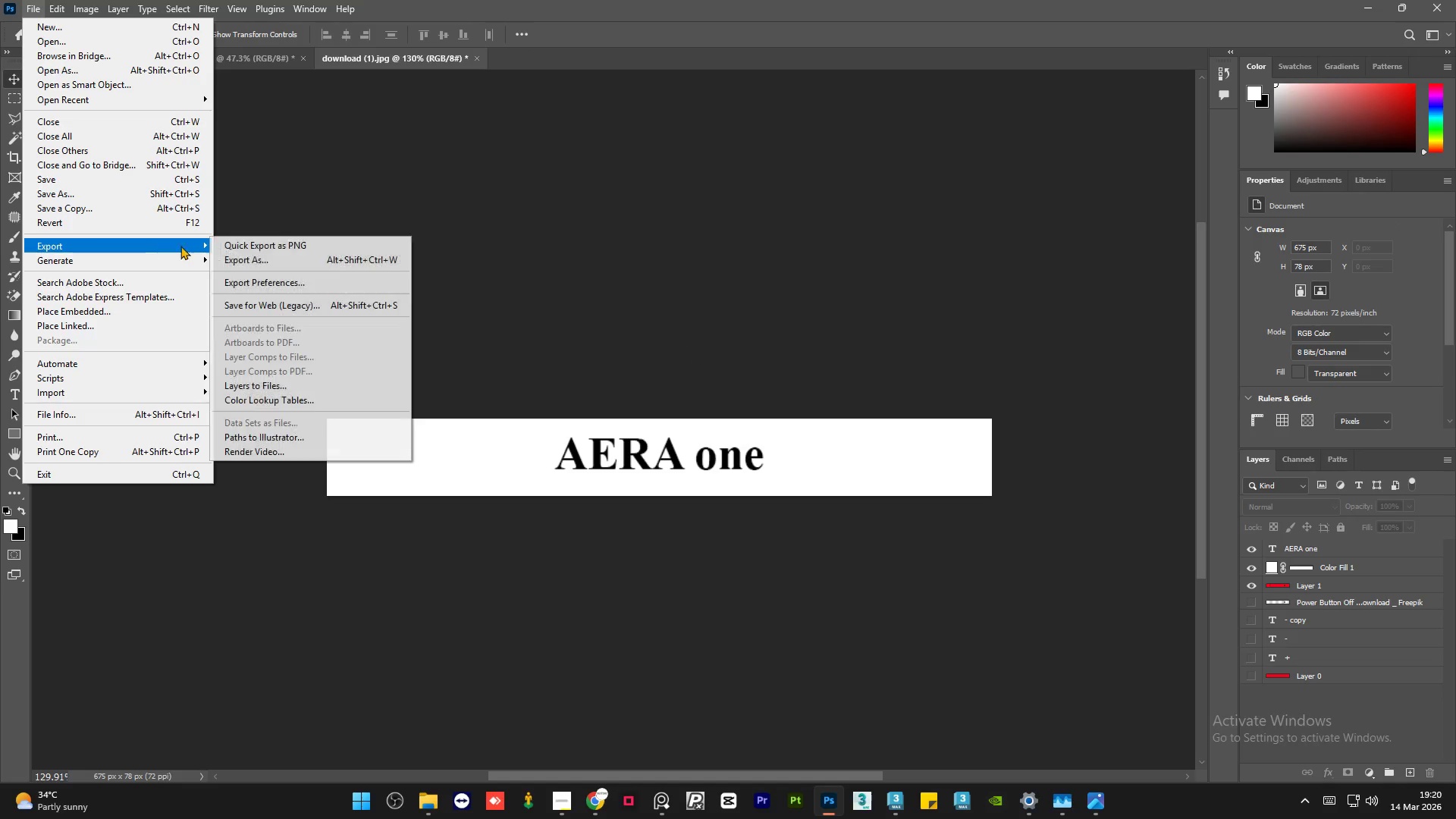 
left_click([219, 248])
 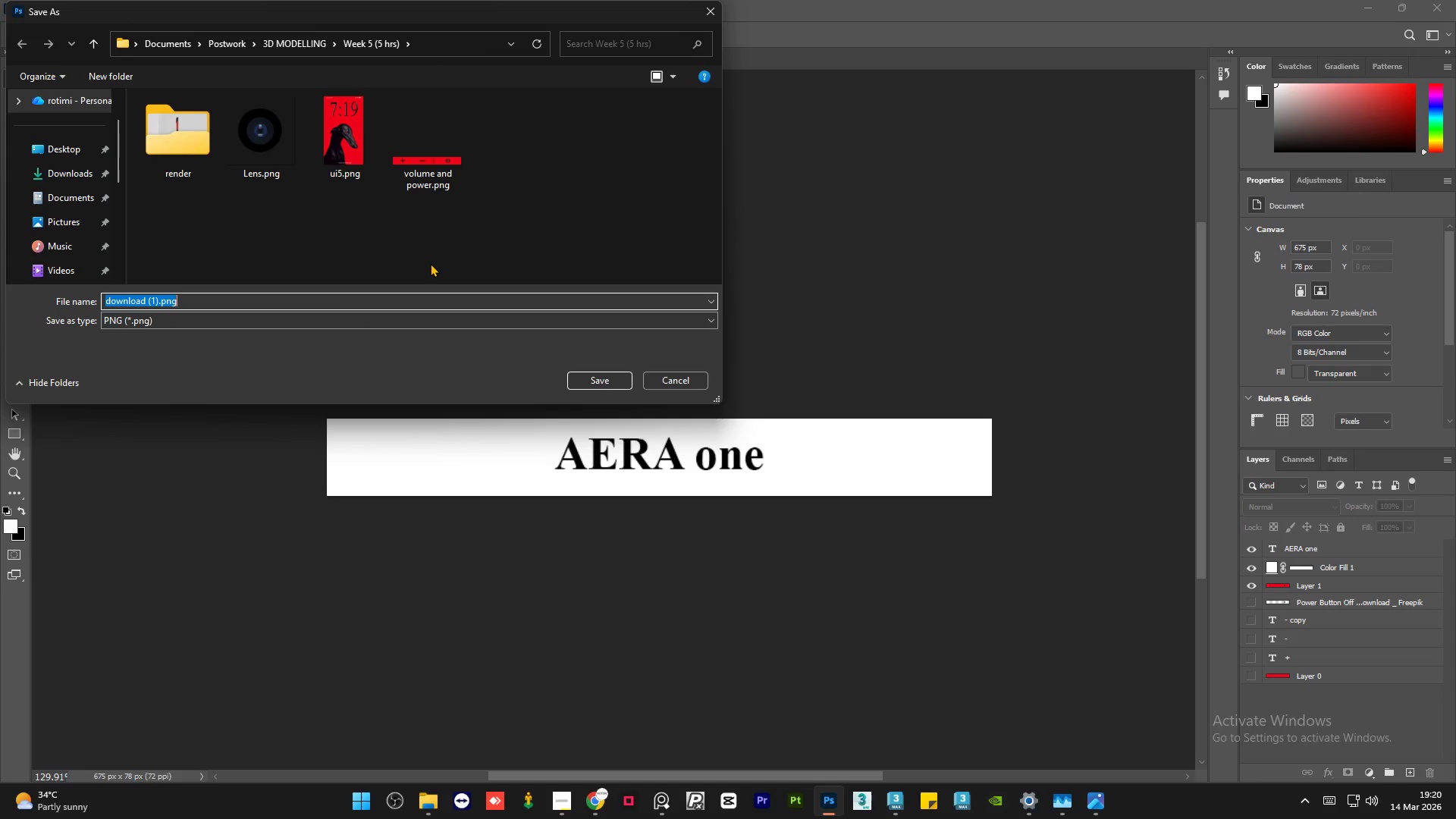 
type(logo)
 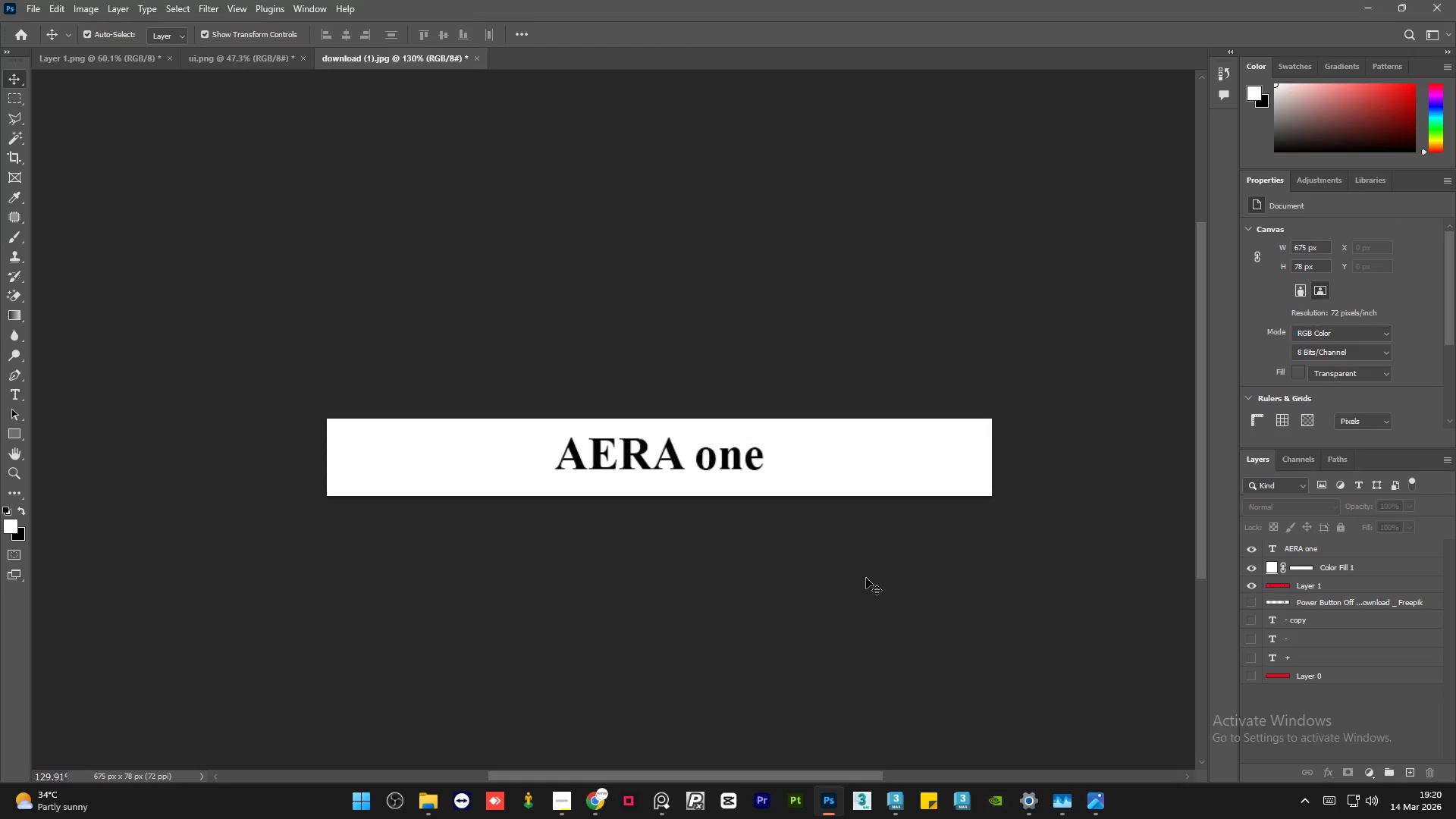 
left_click([890, 803])
 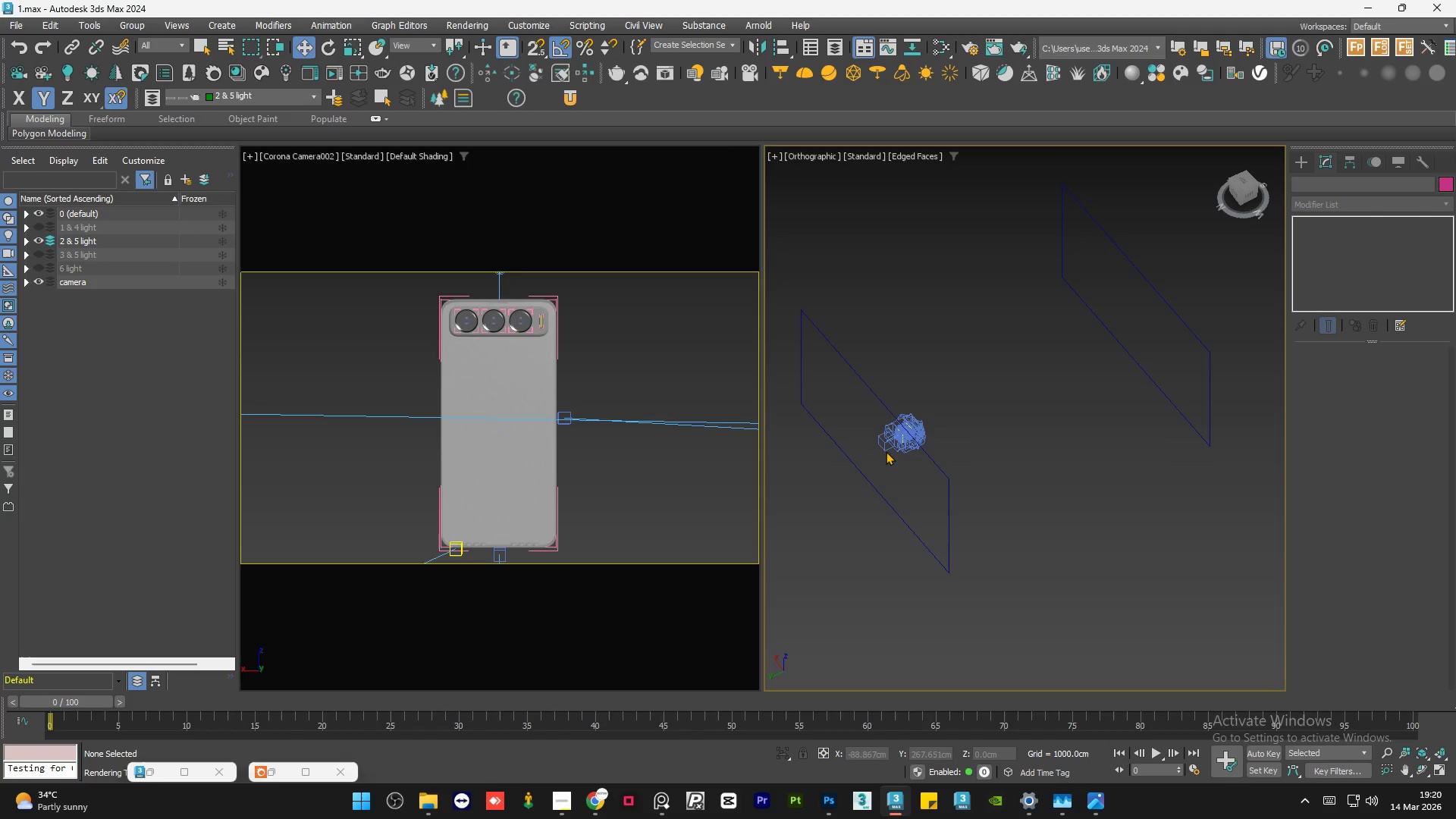 
hold_key(key=AltLeft, duration=1.05)
 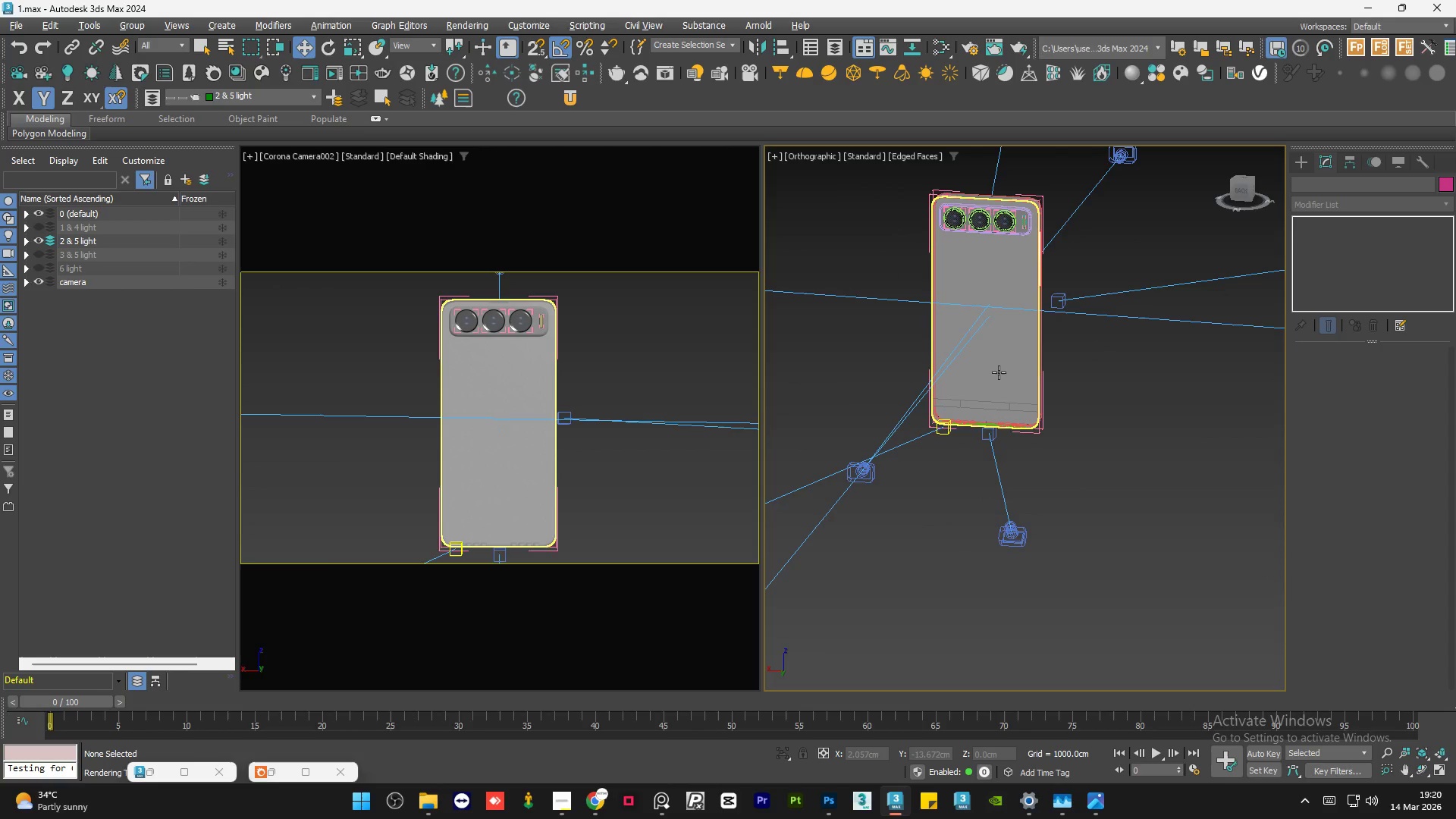 
scroll: coordinate [993, 427], scroll_direction: up, amount: 14.0
 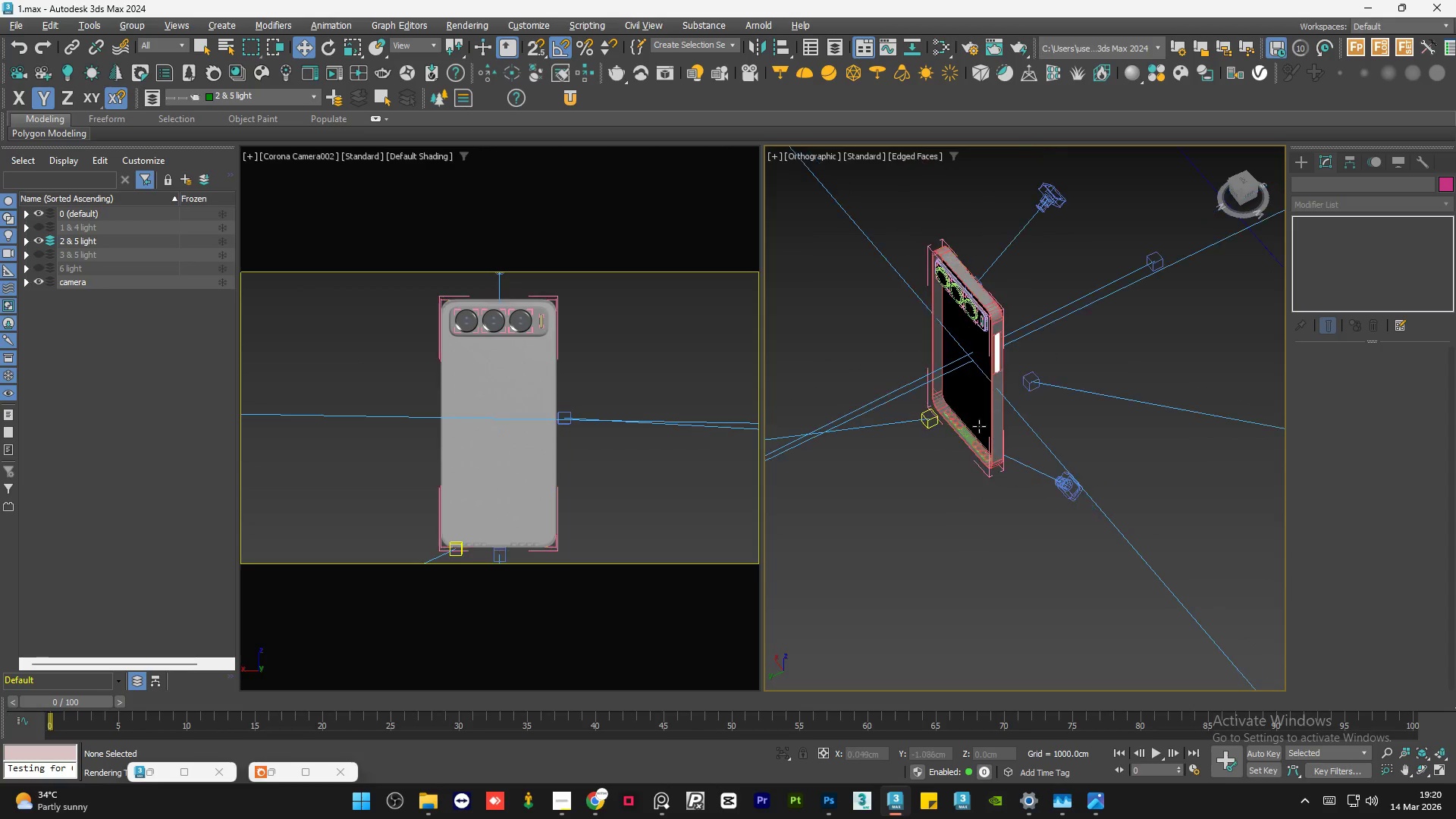 
left_click([999, 372])
 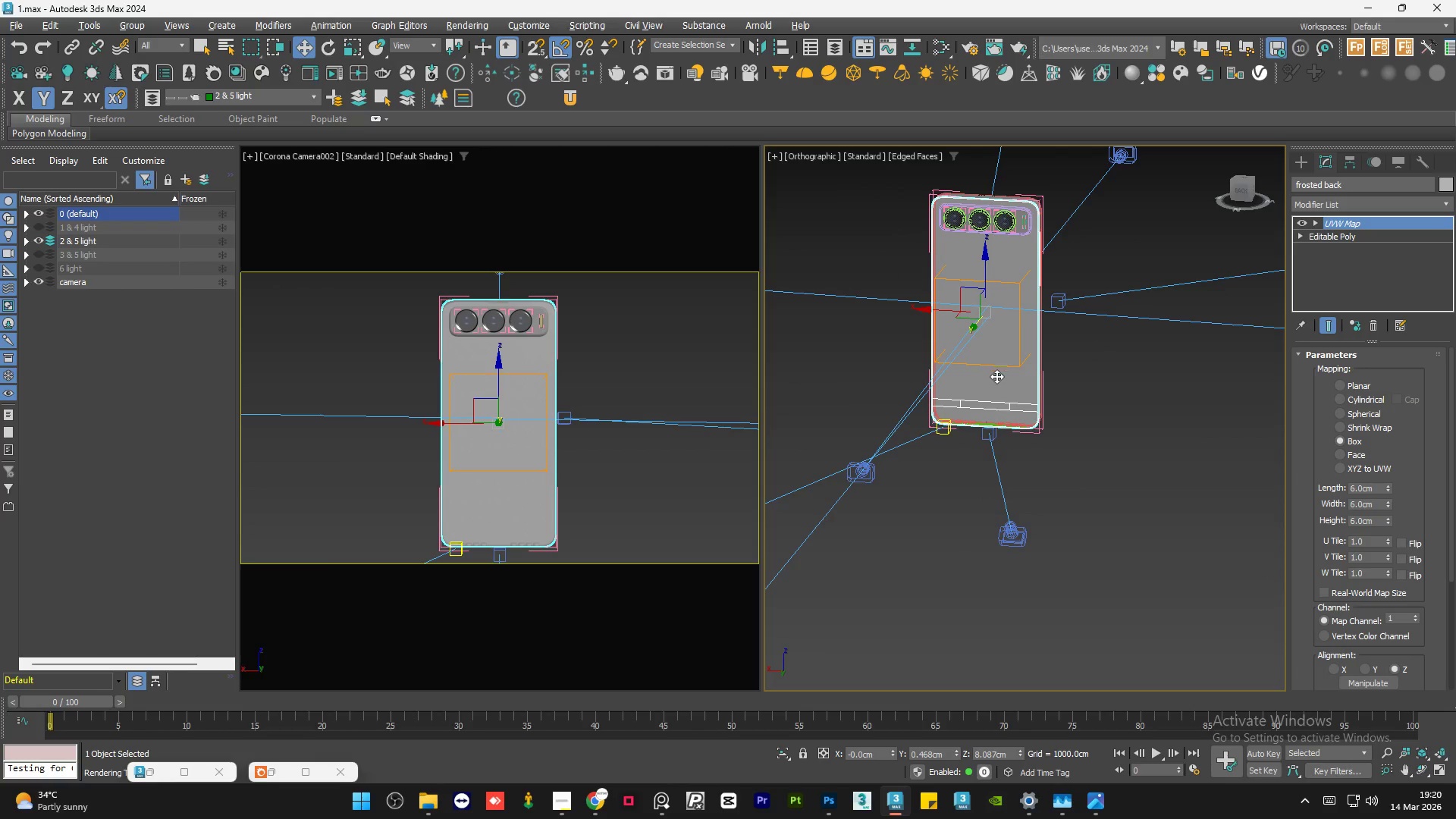 
scroll: coordinate [990, 416], scroll_direction: up, amount: 1.0
 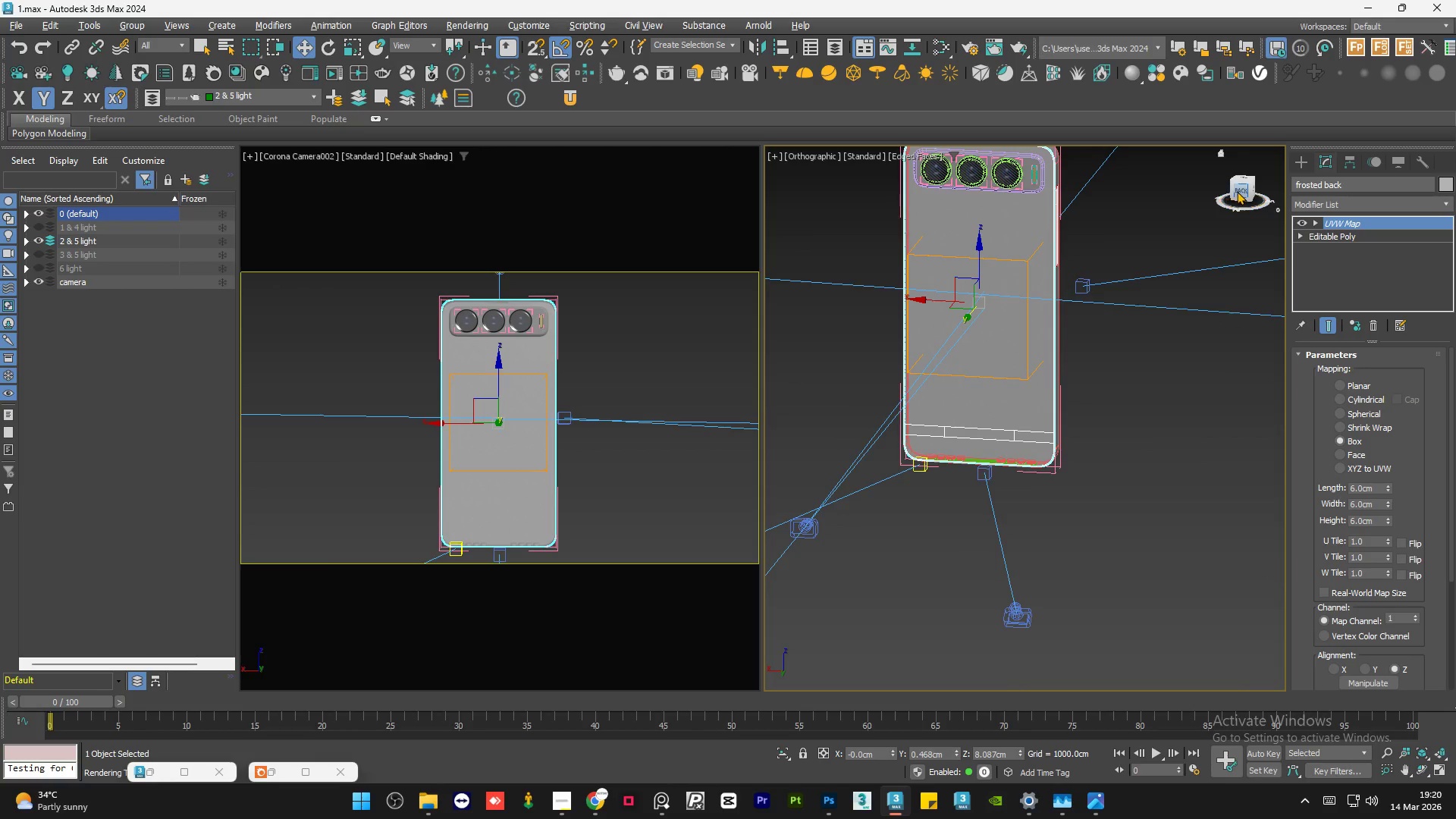 
left_click([1238, 190])
 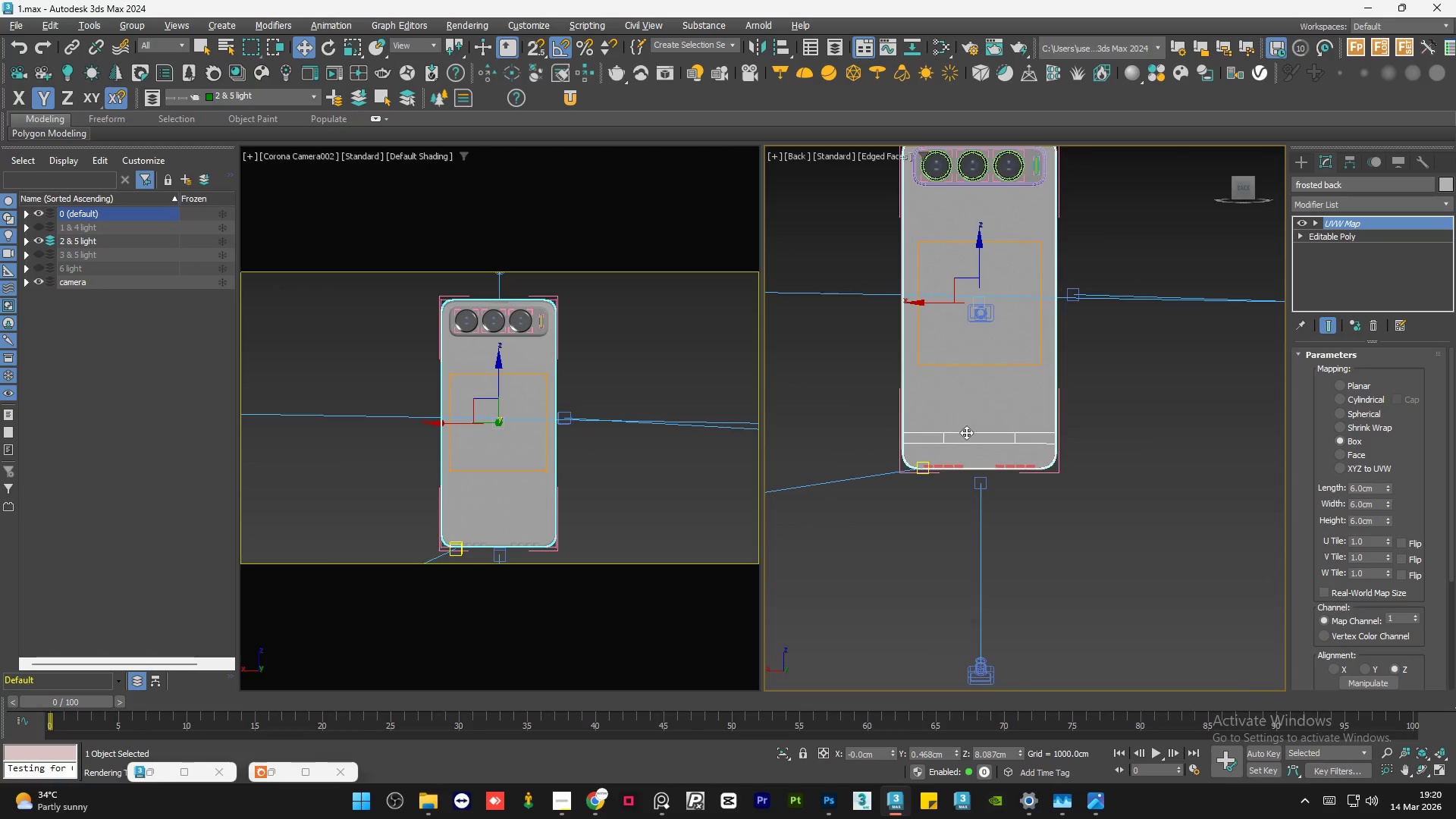 
scroll: coordinate [974, 438], scroll_direction: up, amount: 3.0
 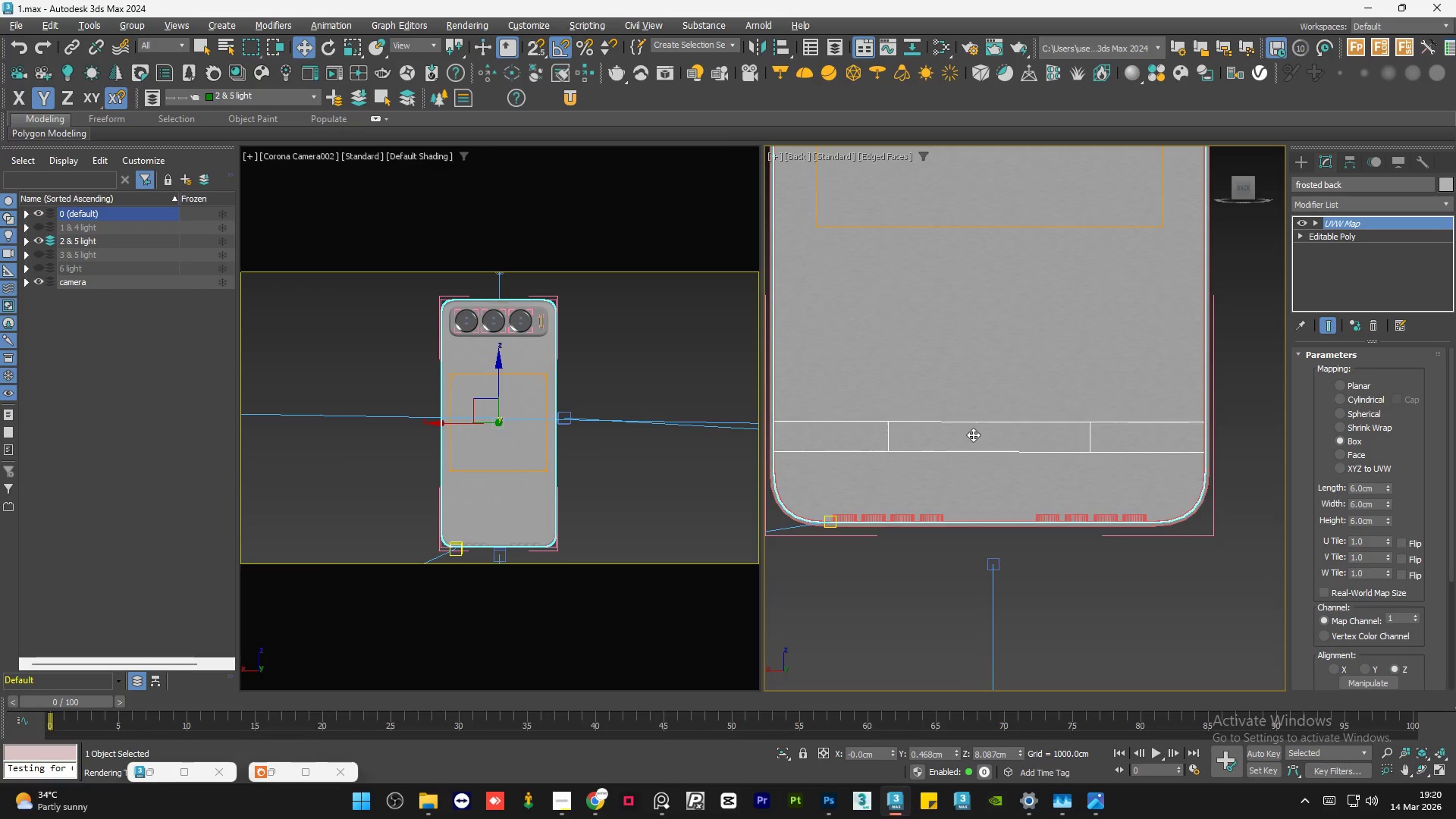 
scroll: coordinate [973, 435], scroll_direction: down, amount: 1.0
 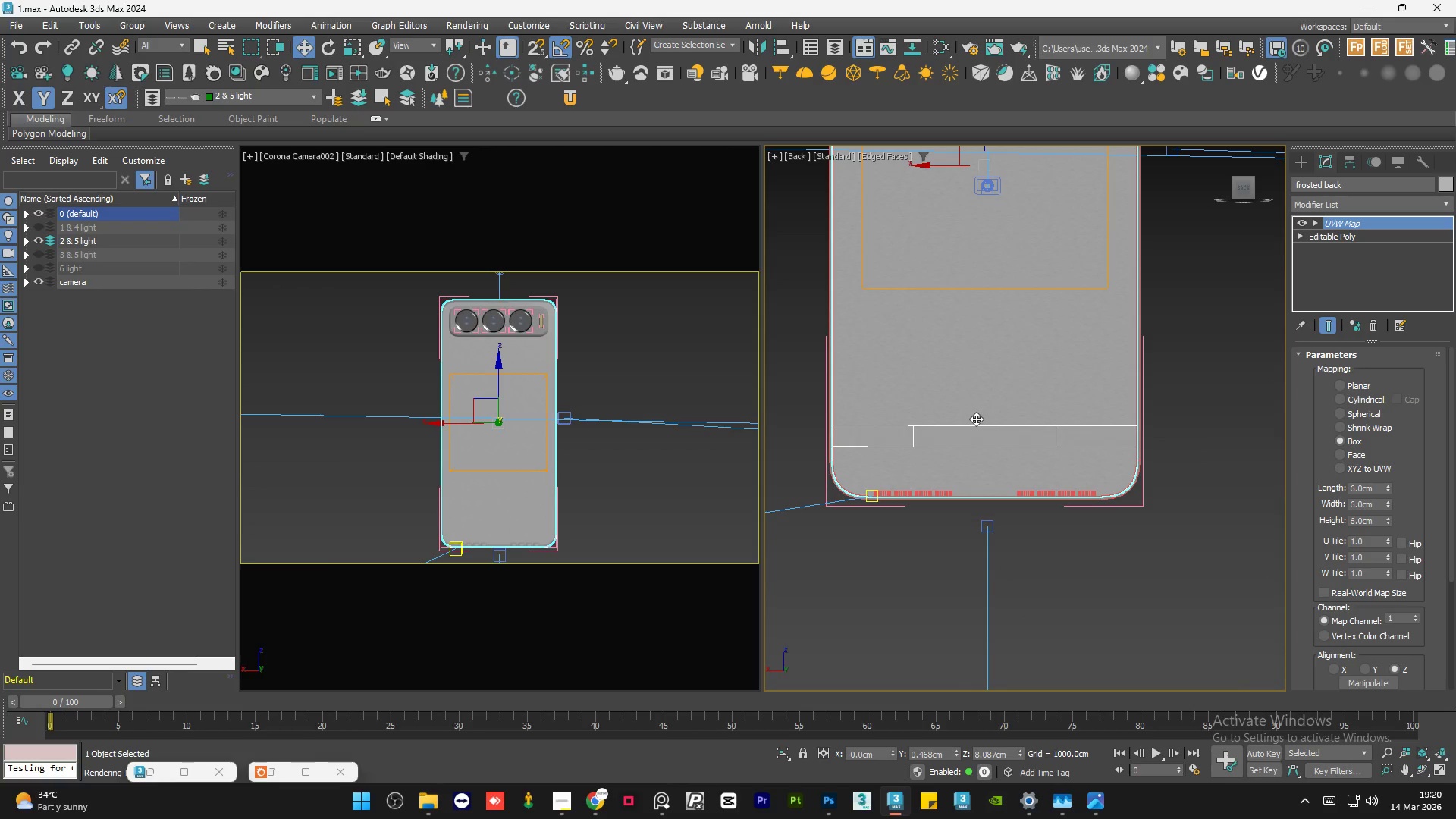 
scroll: coordinate [977, 407], scroll_direction: up, amount: 1.0
 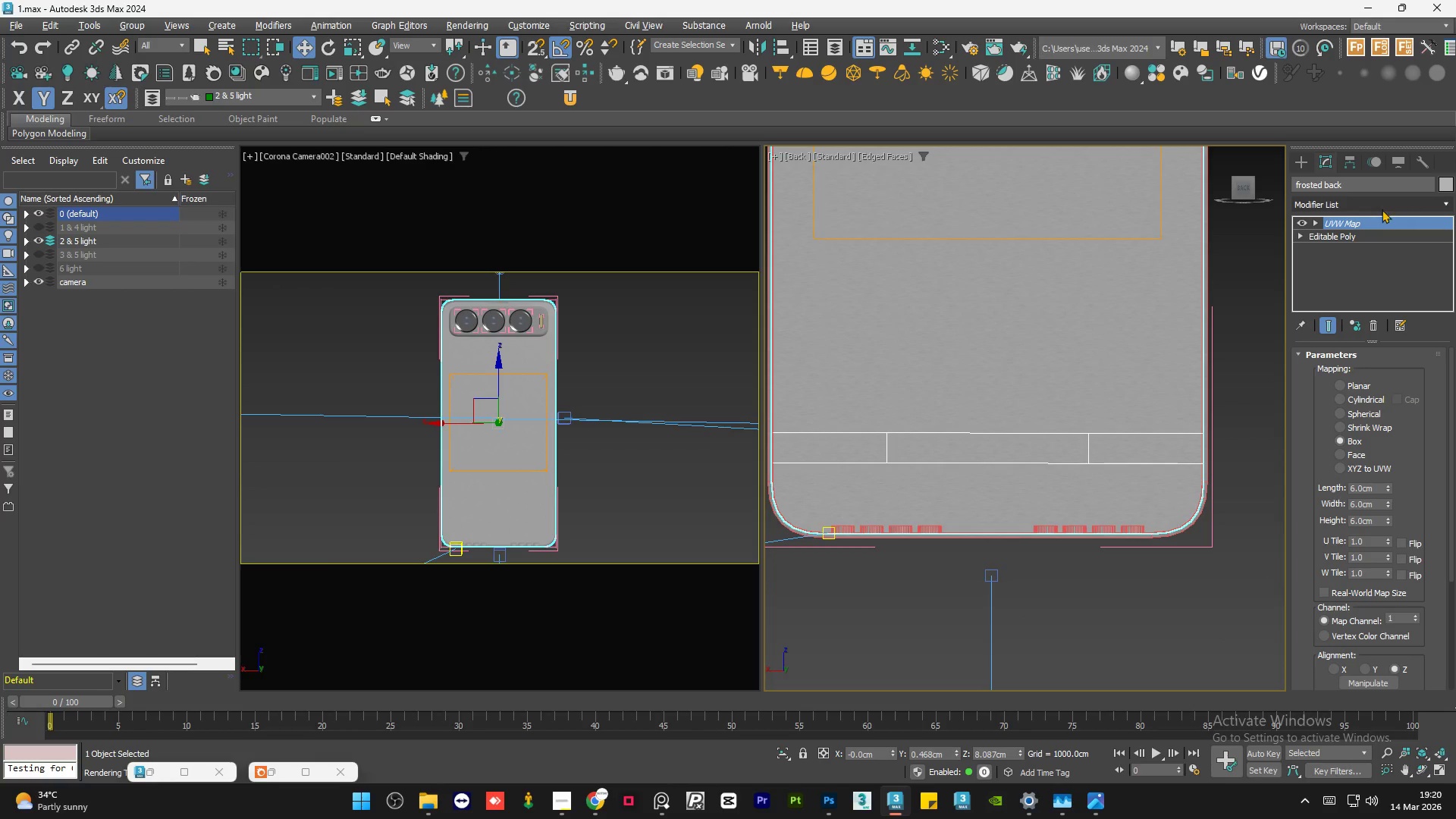 
left_click([1370, 208])
 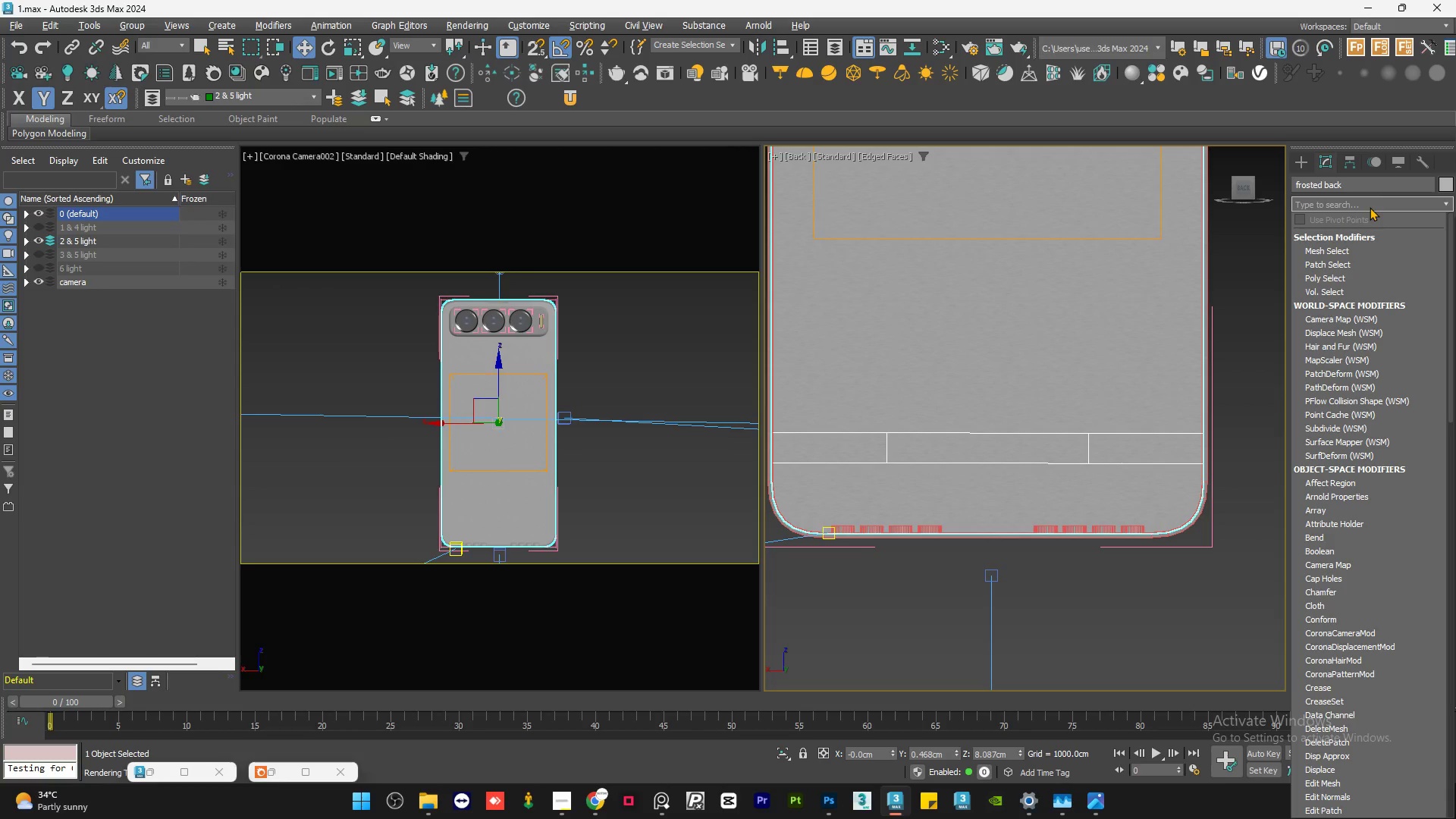 
type(ed)
 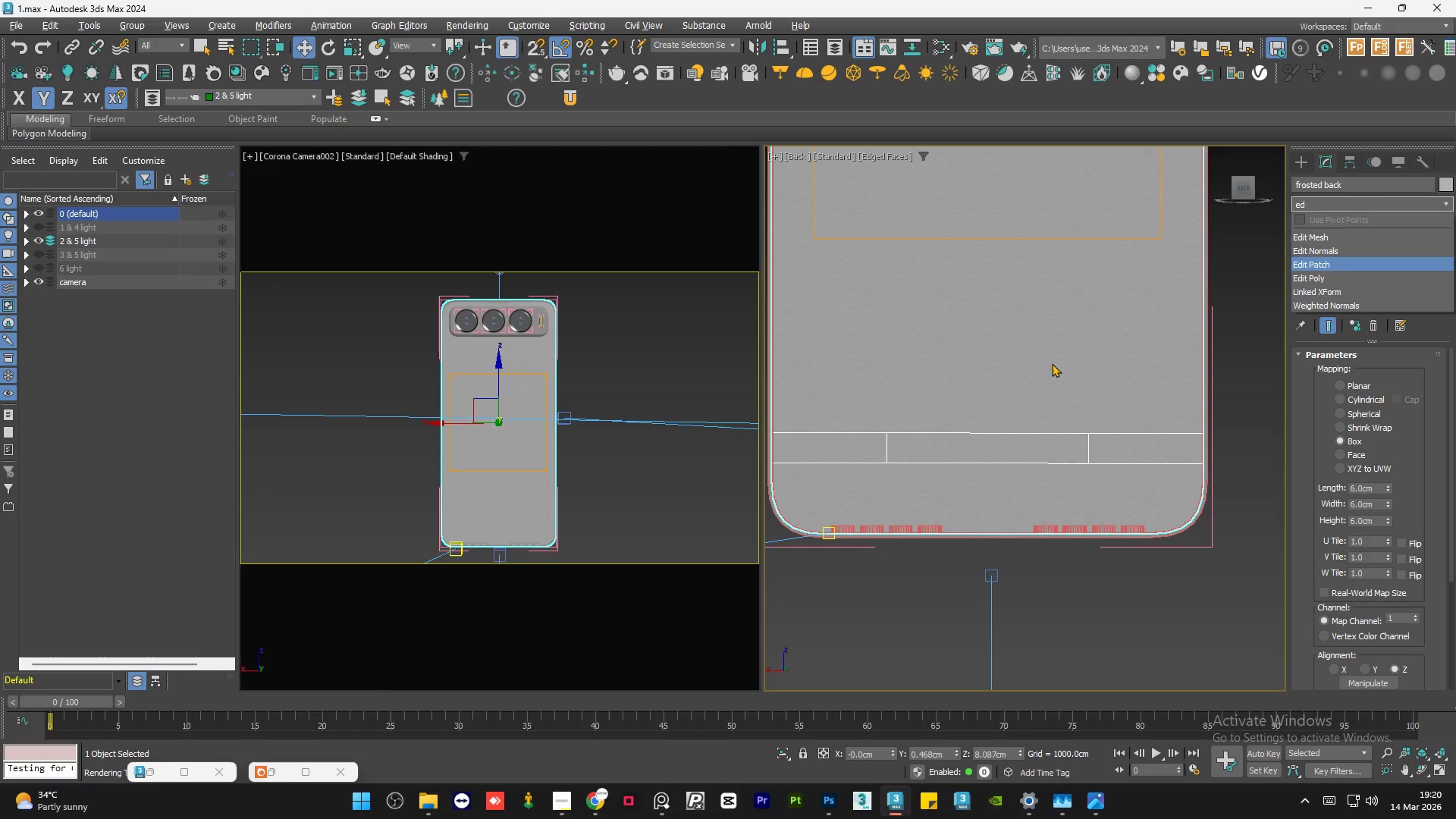 
mouse_move([193, 764])
 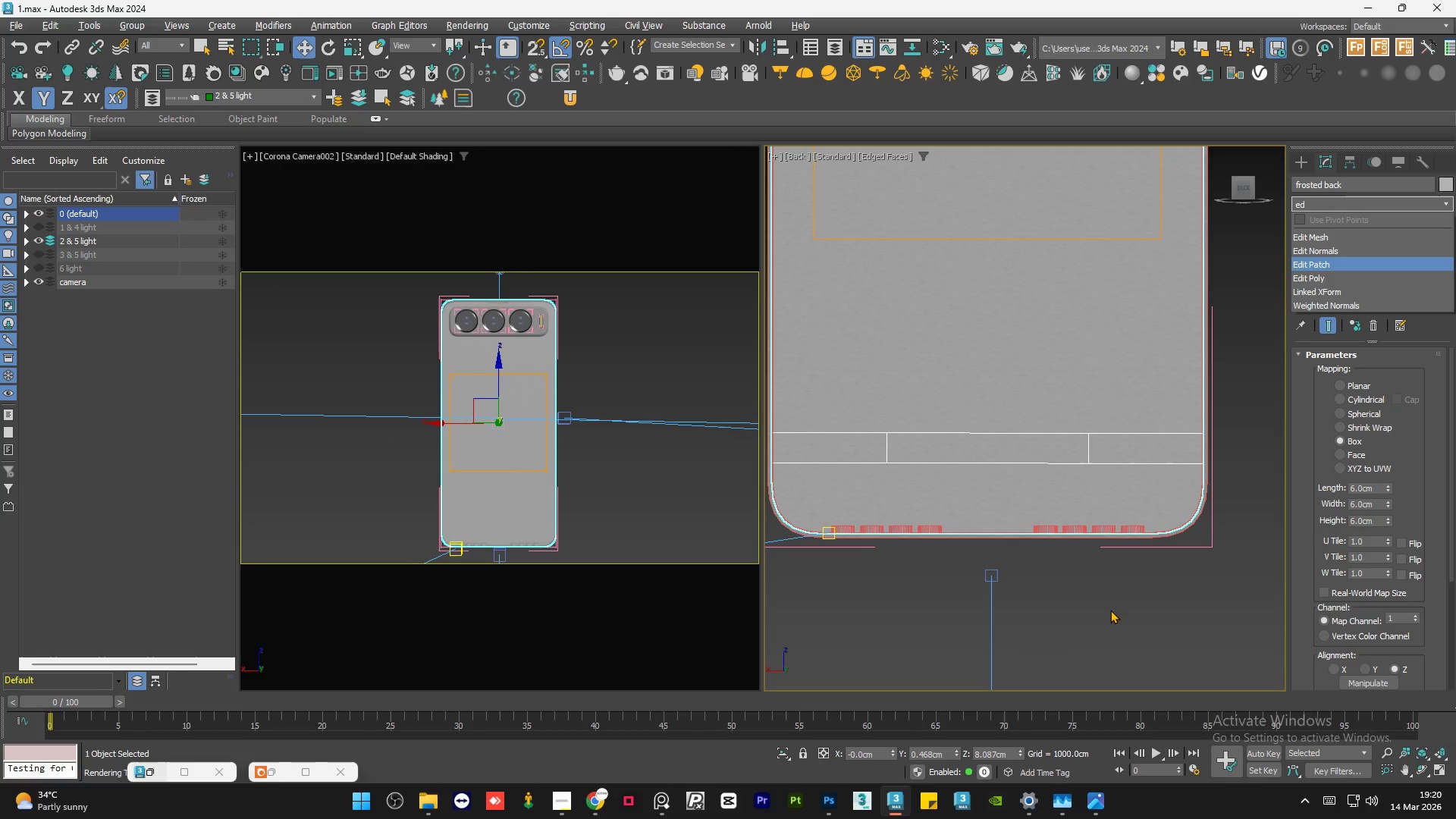 
left_click([1111, 609])
 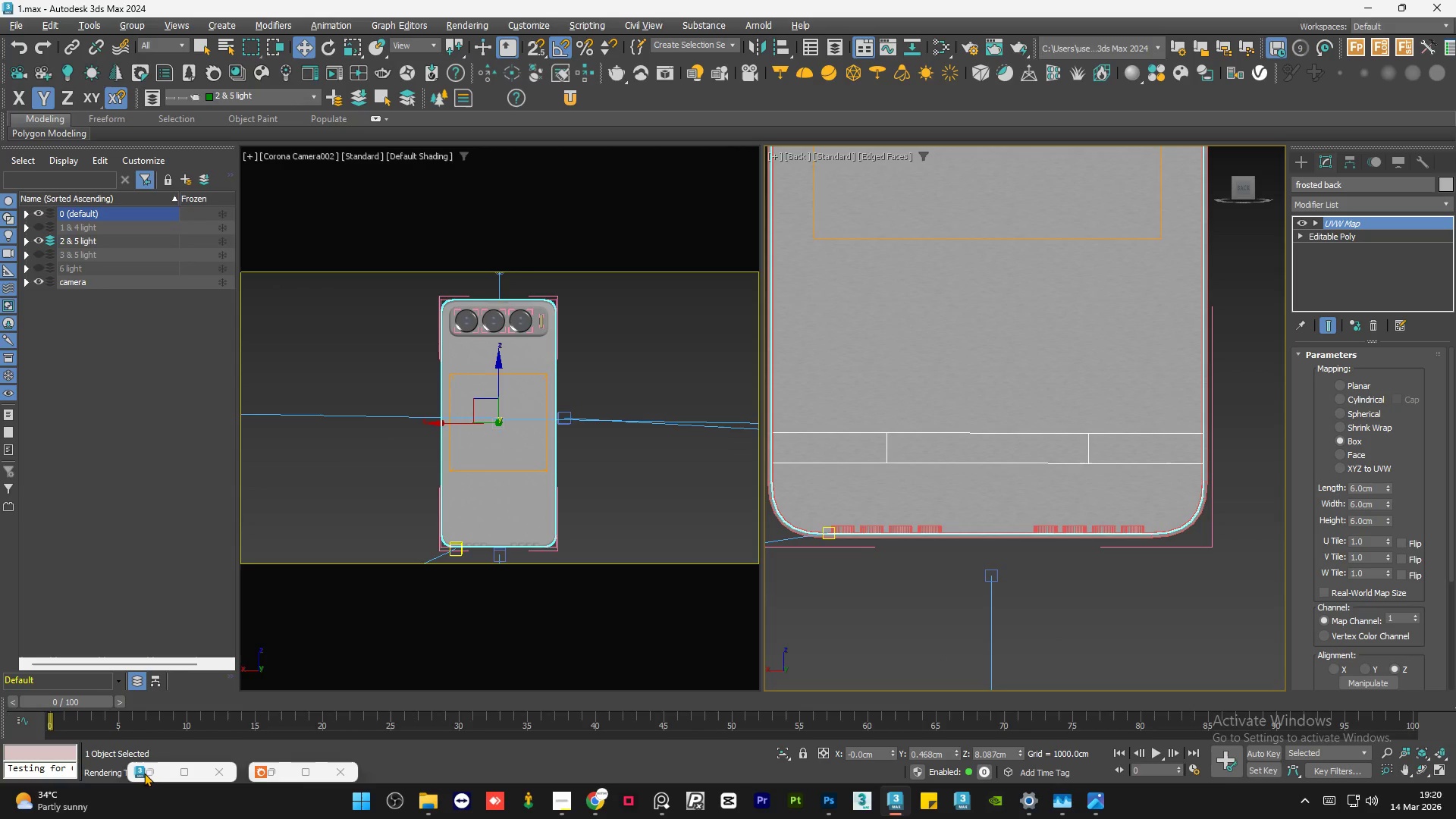 
left_click([151, 770])
 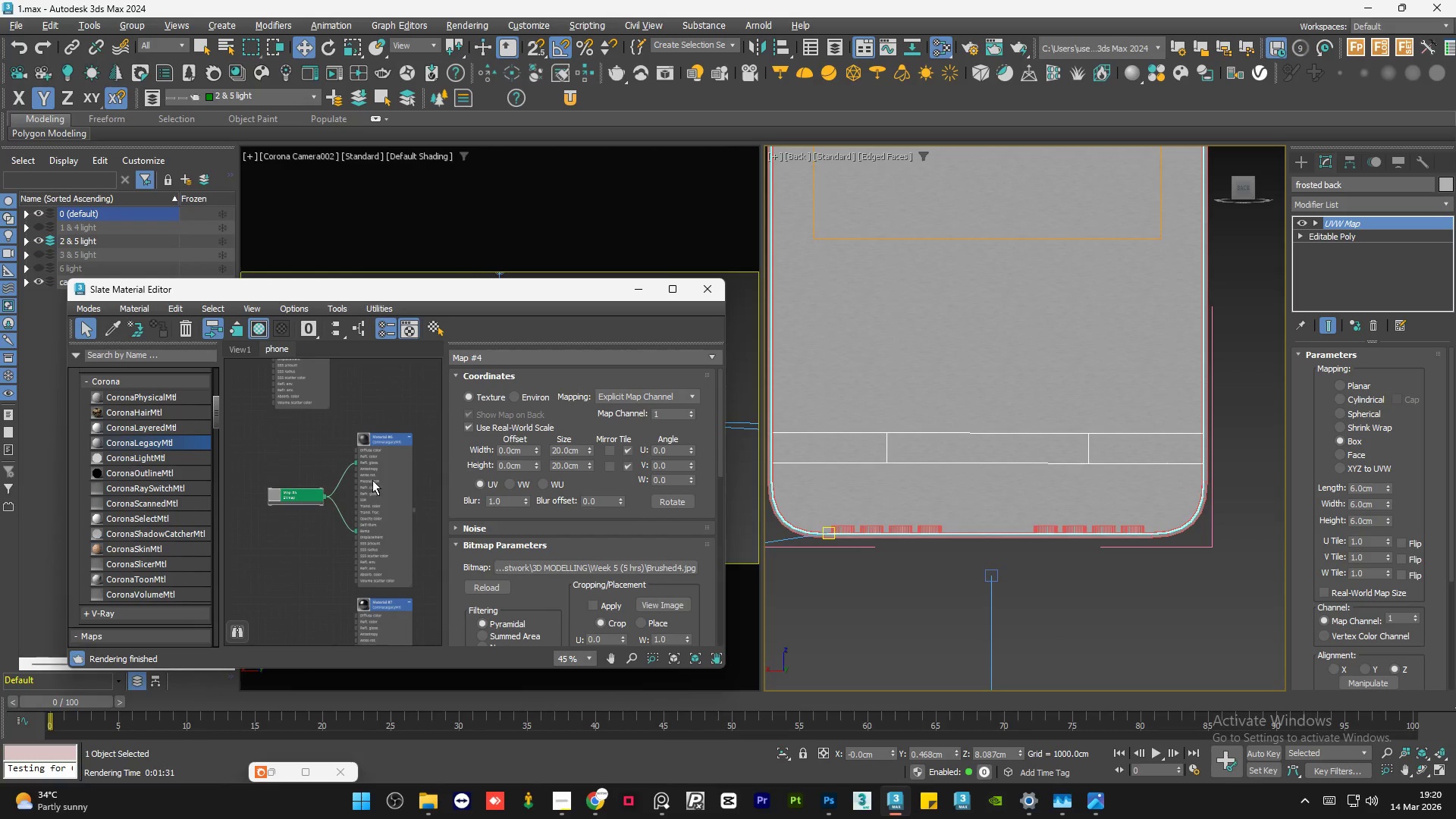 
scroll: coordinate [356, 470], scroll_direction: down, amount: 3.0
 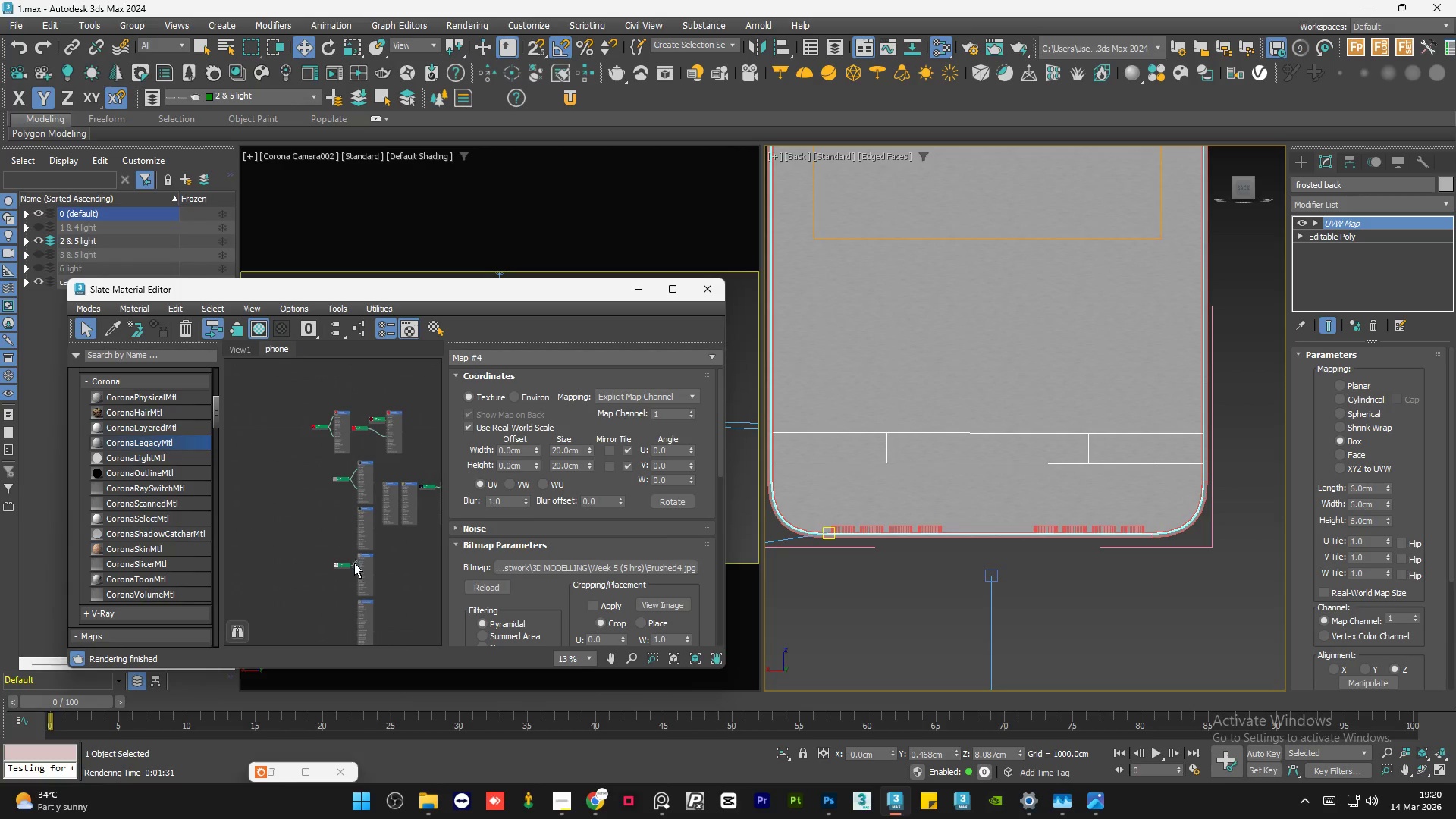 
scroll: coordinate [360, 592], scroll_direction: up, amount: 6.0
 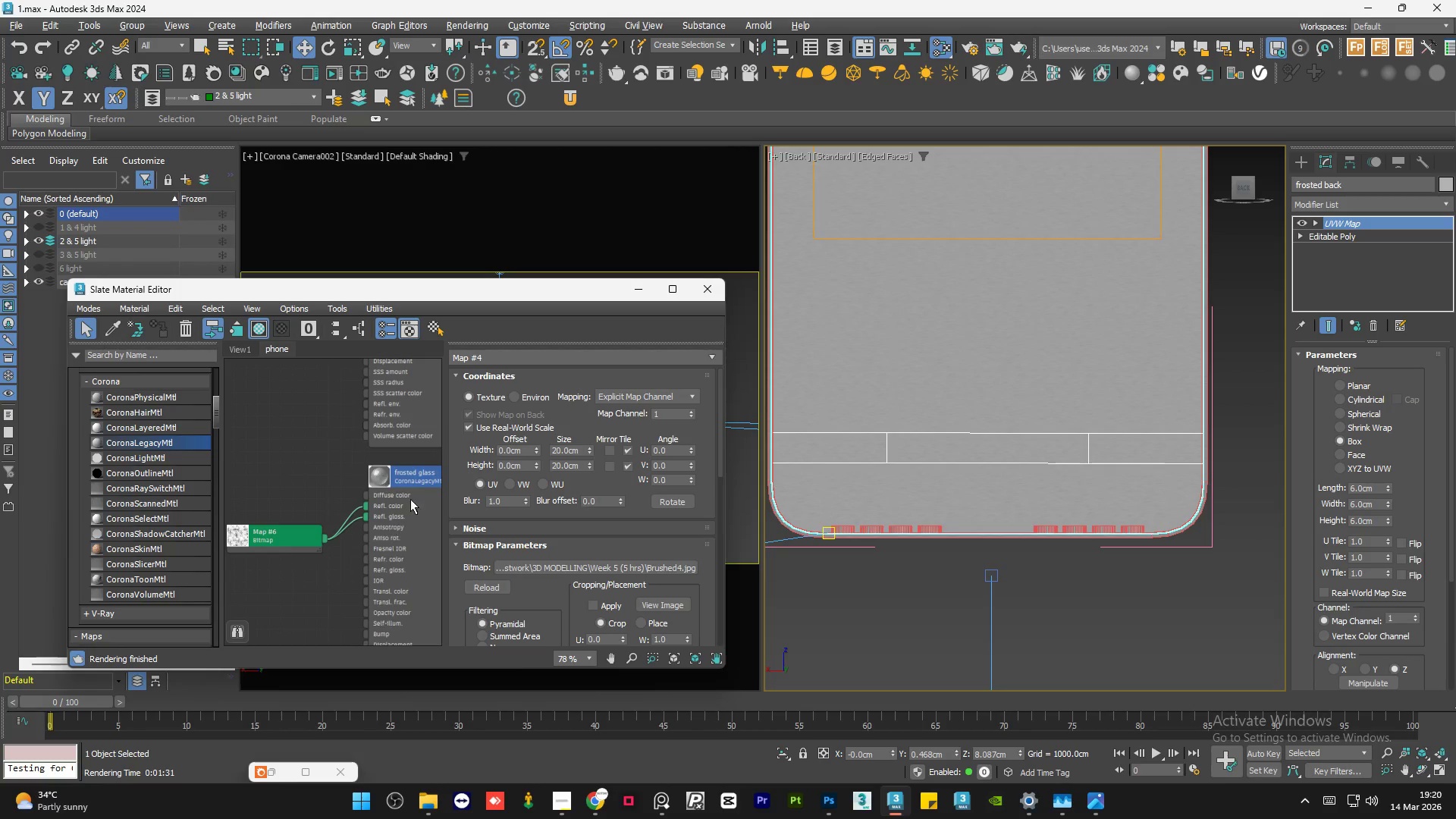 
scroll: coordinate [411, 497], scroll_direction: down, amount: 2.0
 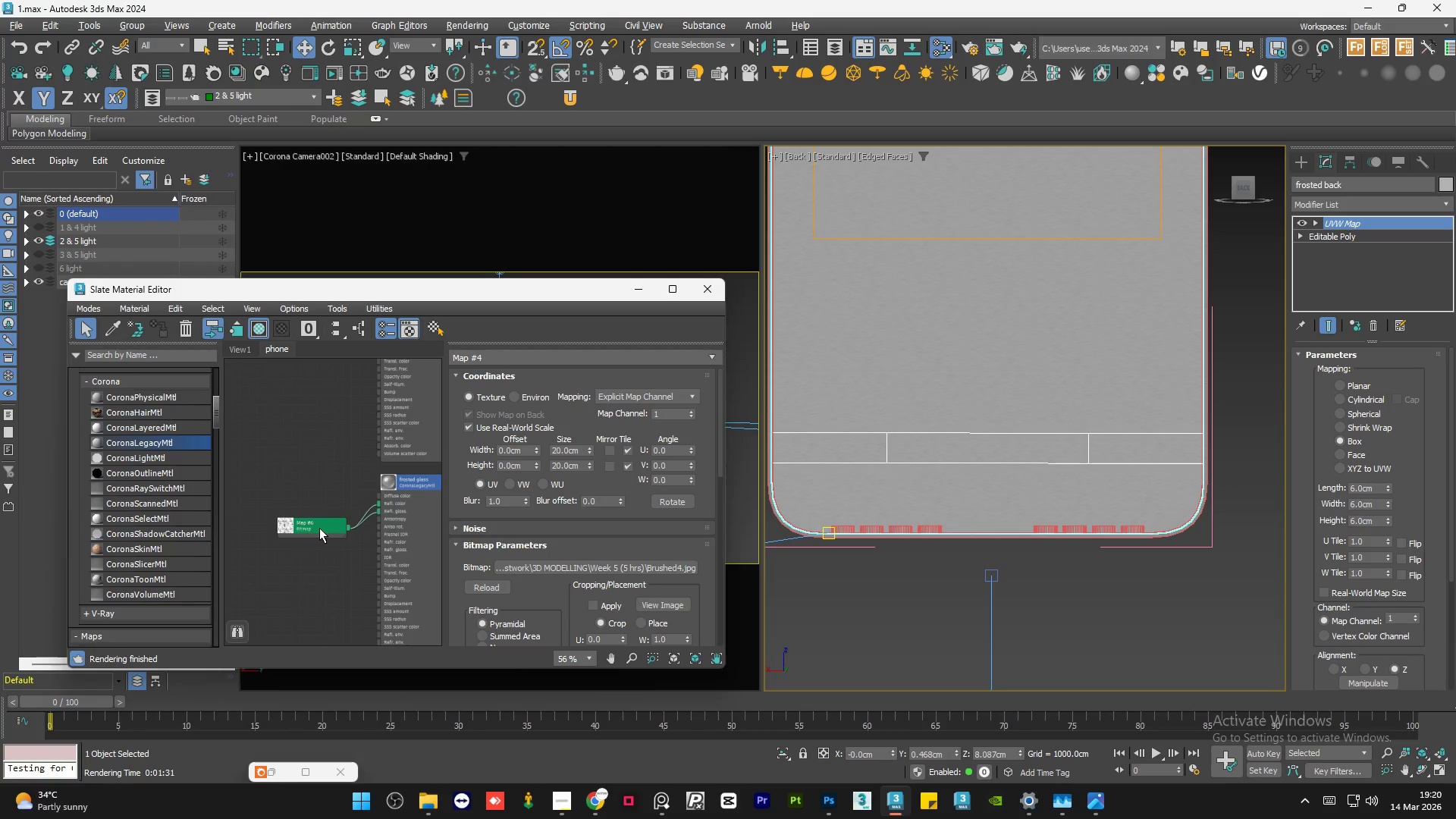 
left_click_drag(start_coordinate=[319, 528], to_coordinate=[324, 509])
 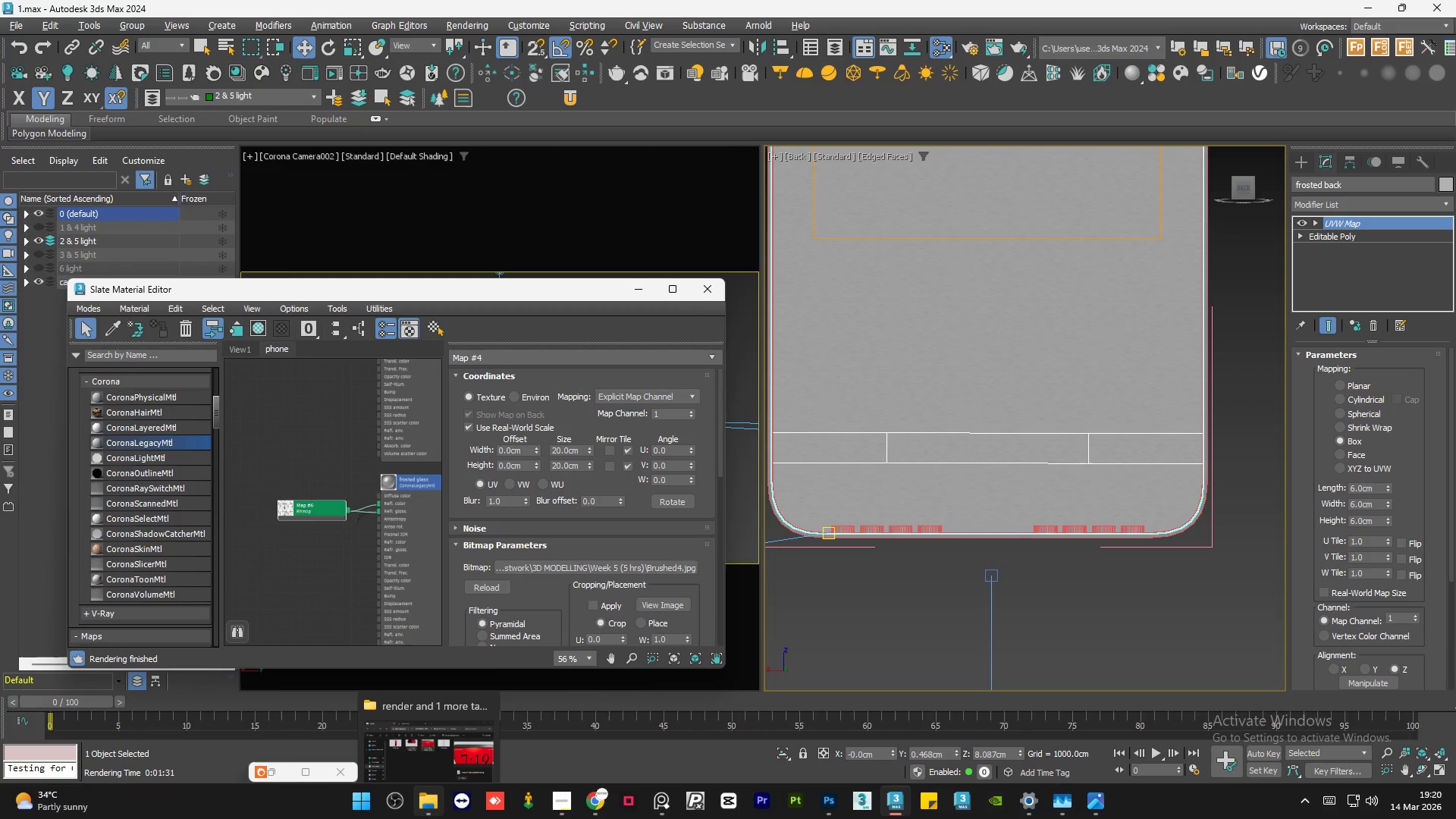 
left_click([426, 816])
 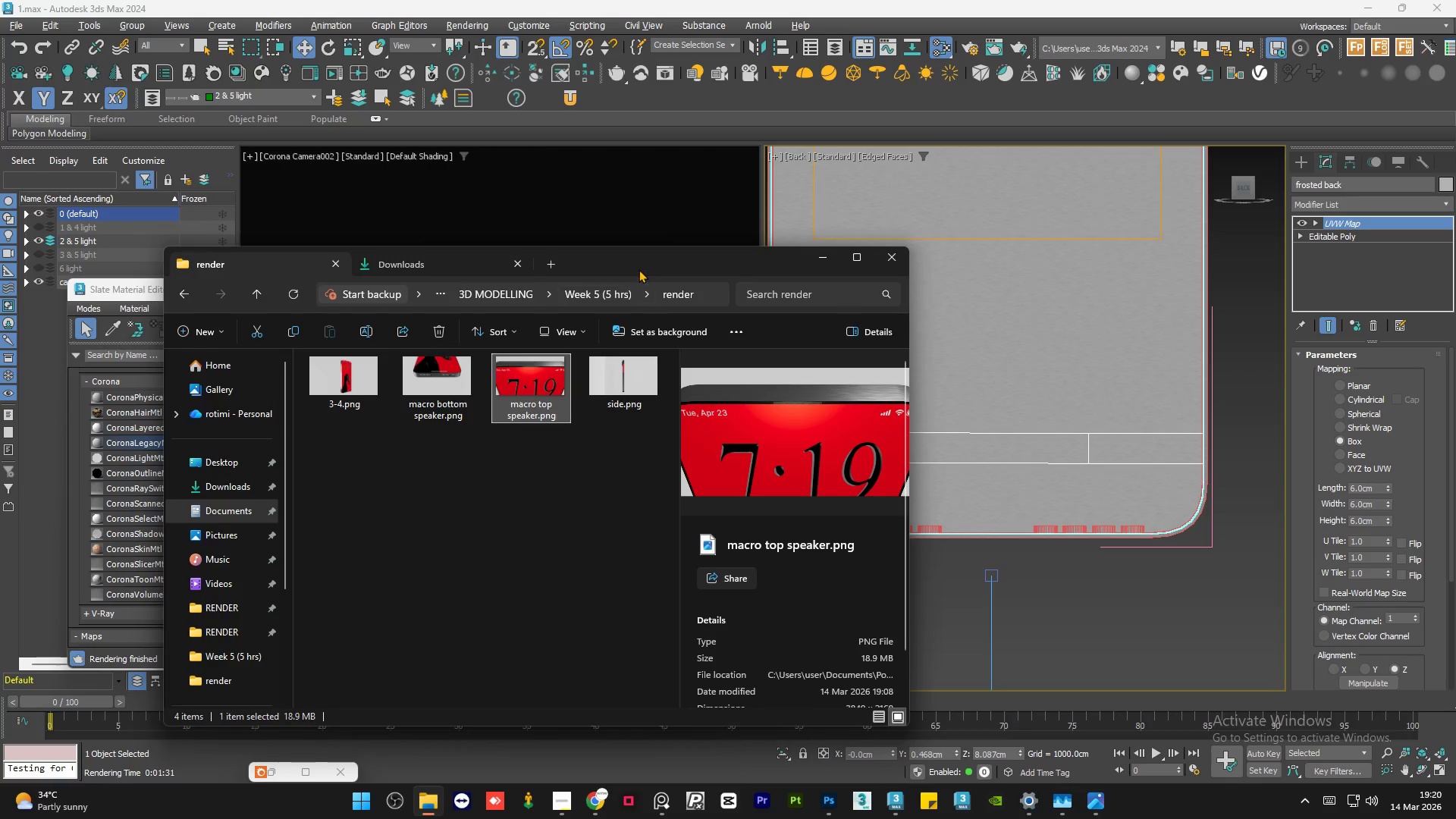 
left_click_drag(start_coordinate=[609, 265], to_coordinate=[886, 212])
 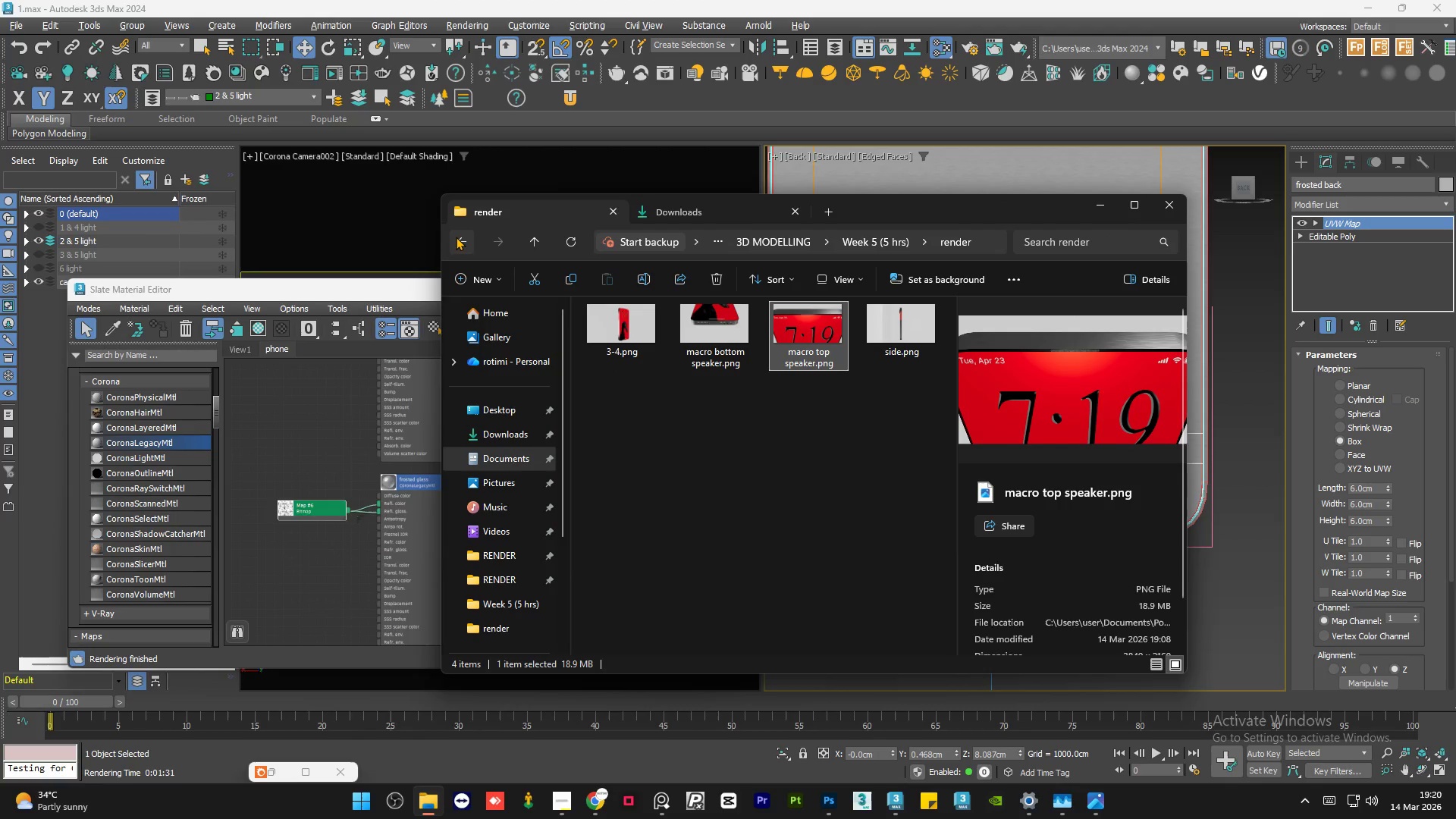 
left_click([456, 237])
 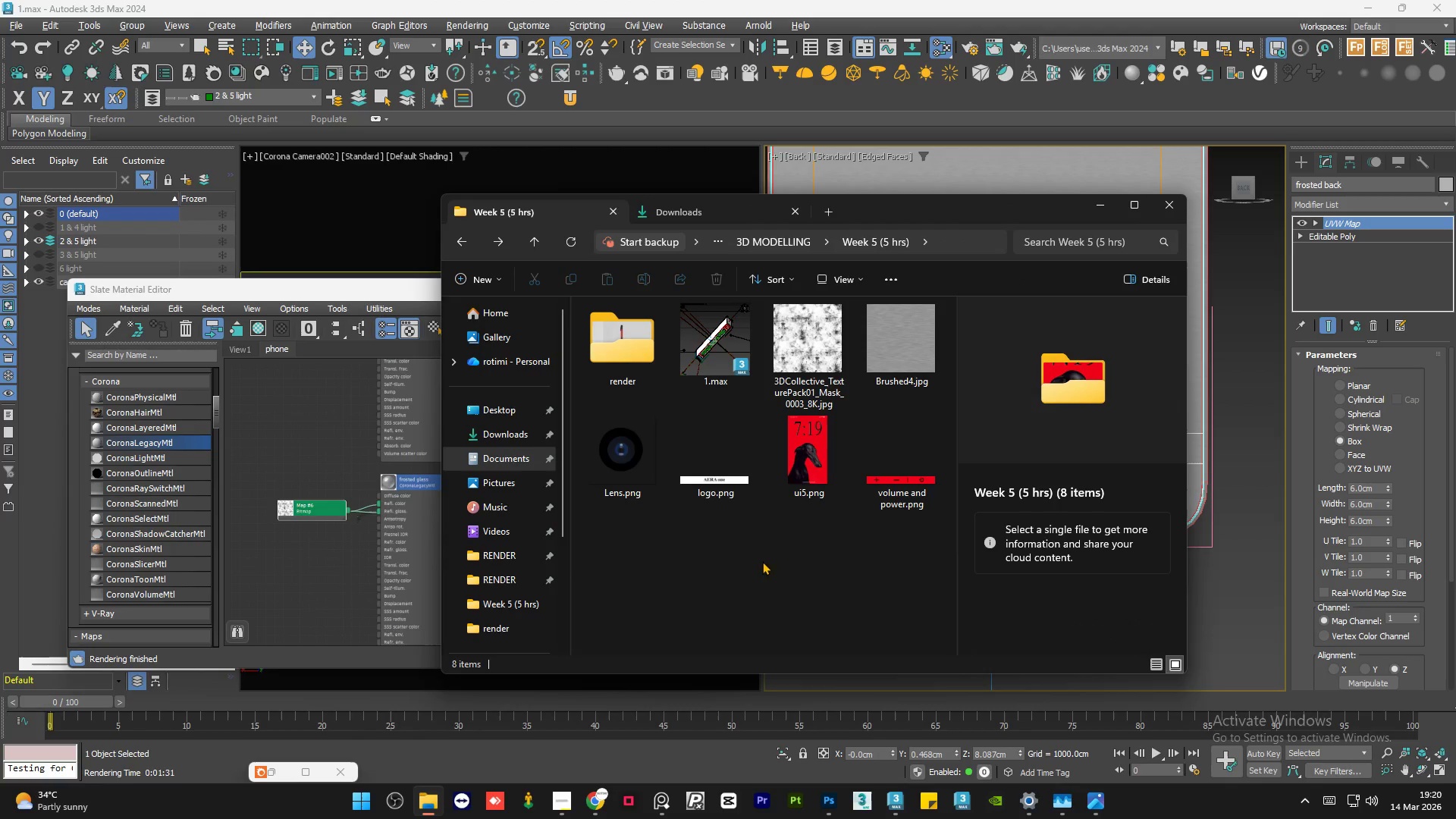 
double_click([712, 460])
 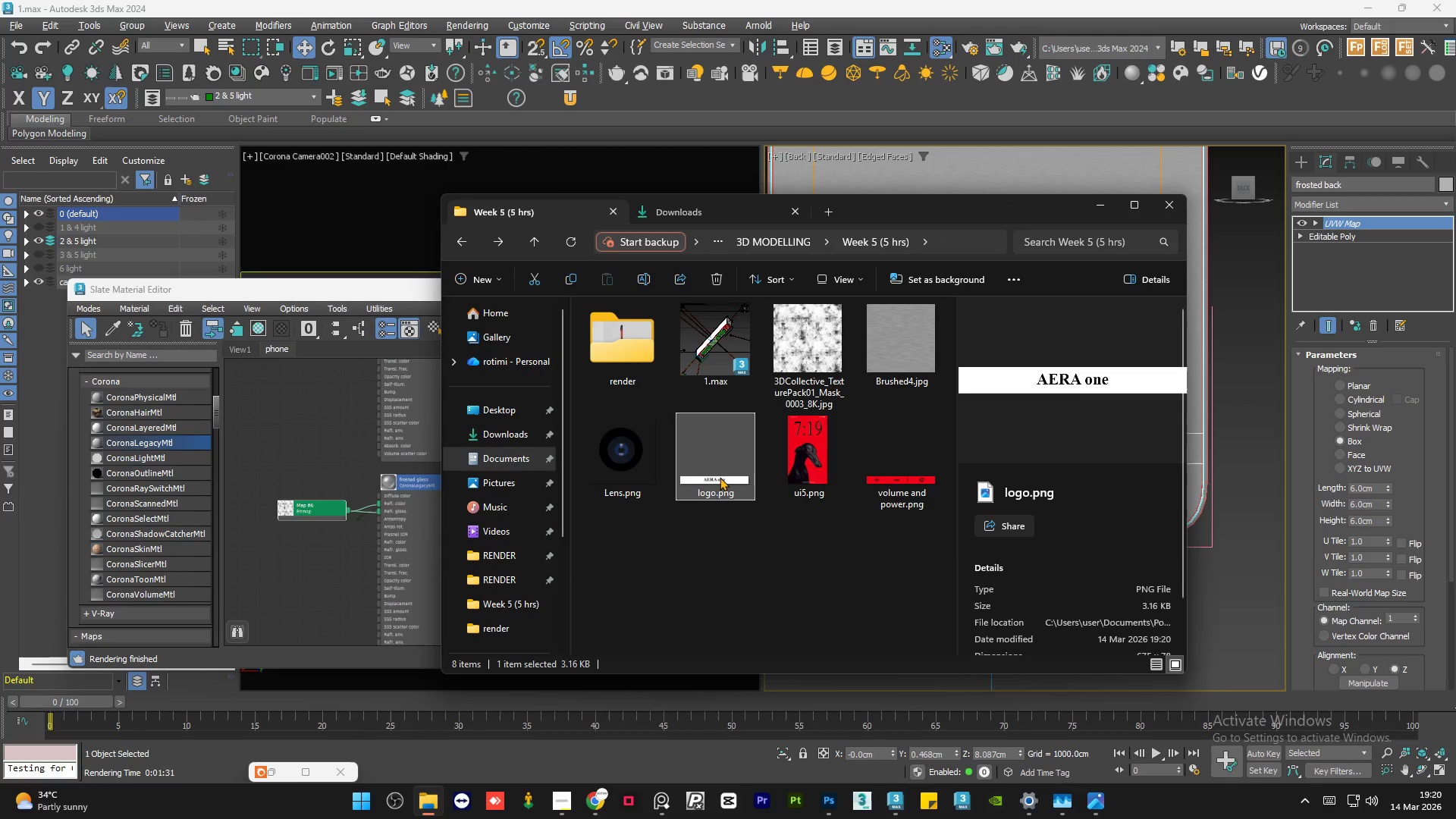 
left_click_drag(start_coordinate=[720, 477], to_coordinate=[323, 548])
 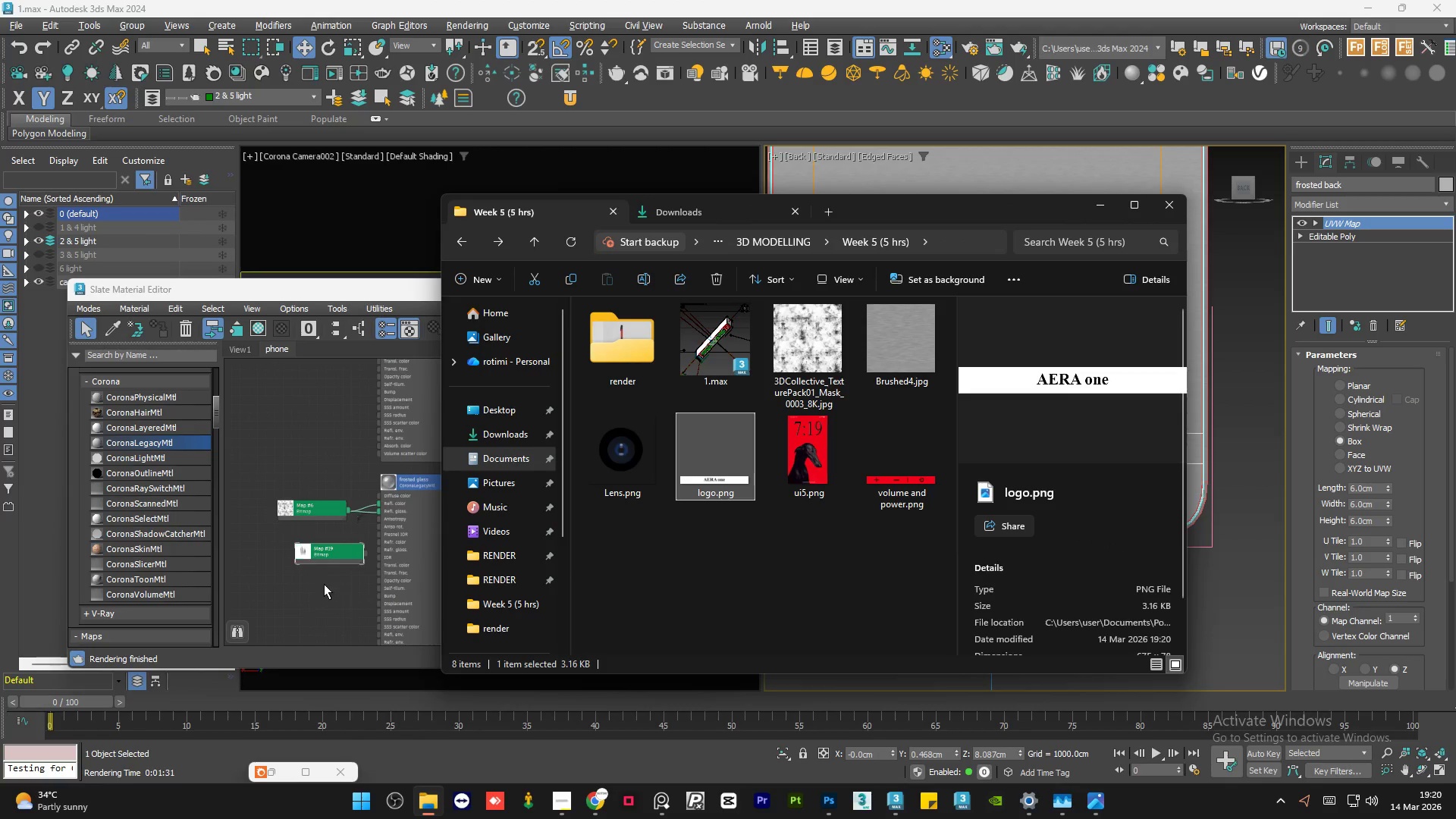 
left_click([324, 585])
 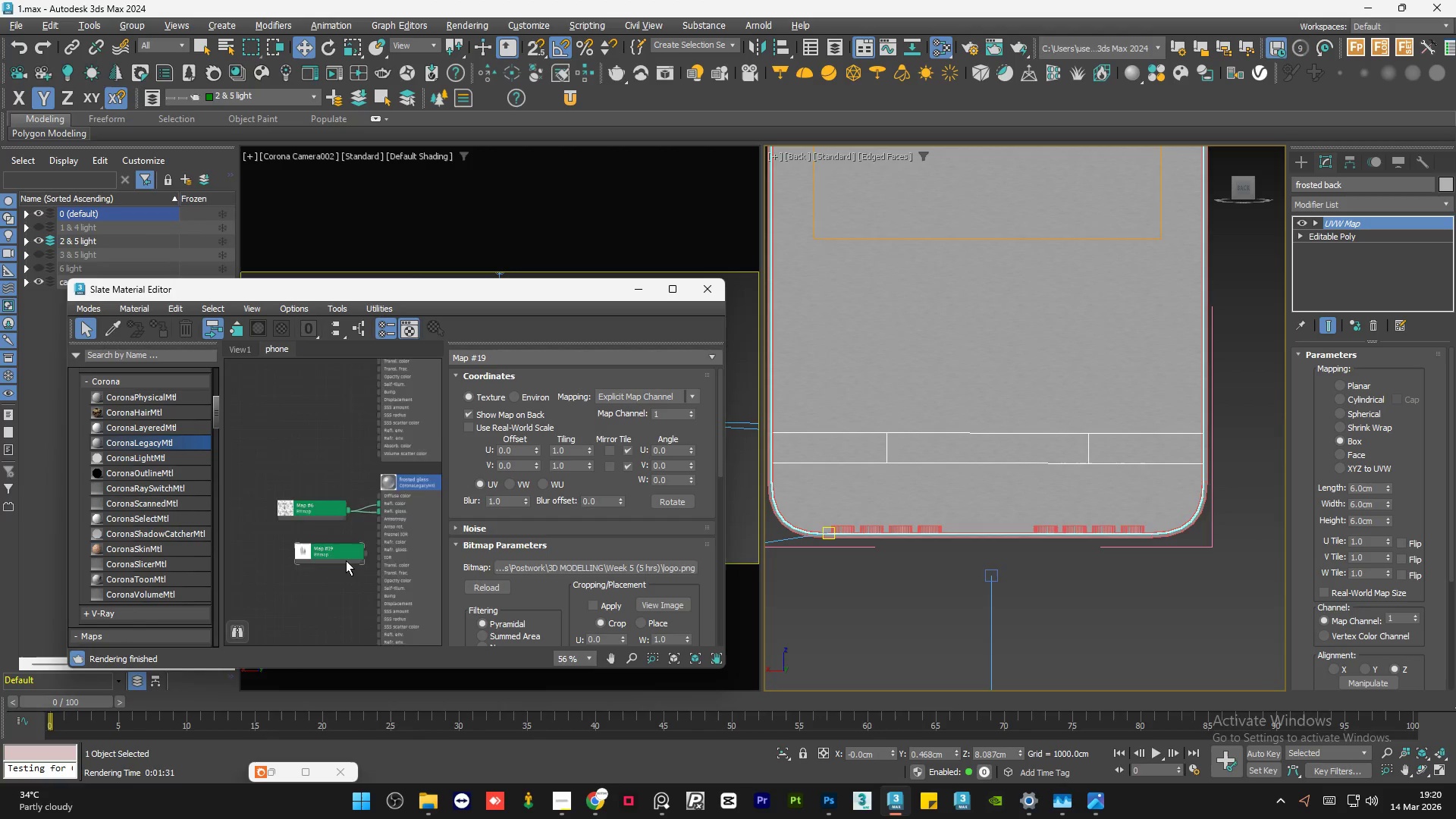 
left_click_drag(start_coordinate=[351, 551], to_coordinate=[317, 554])
 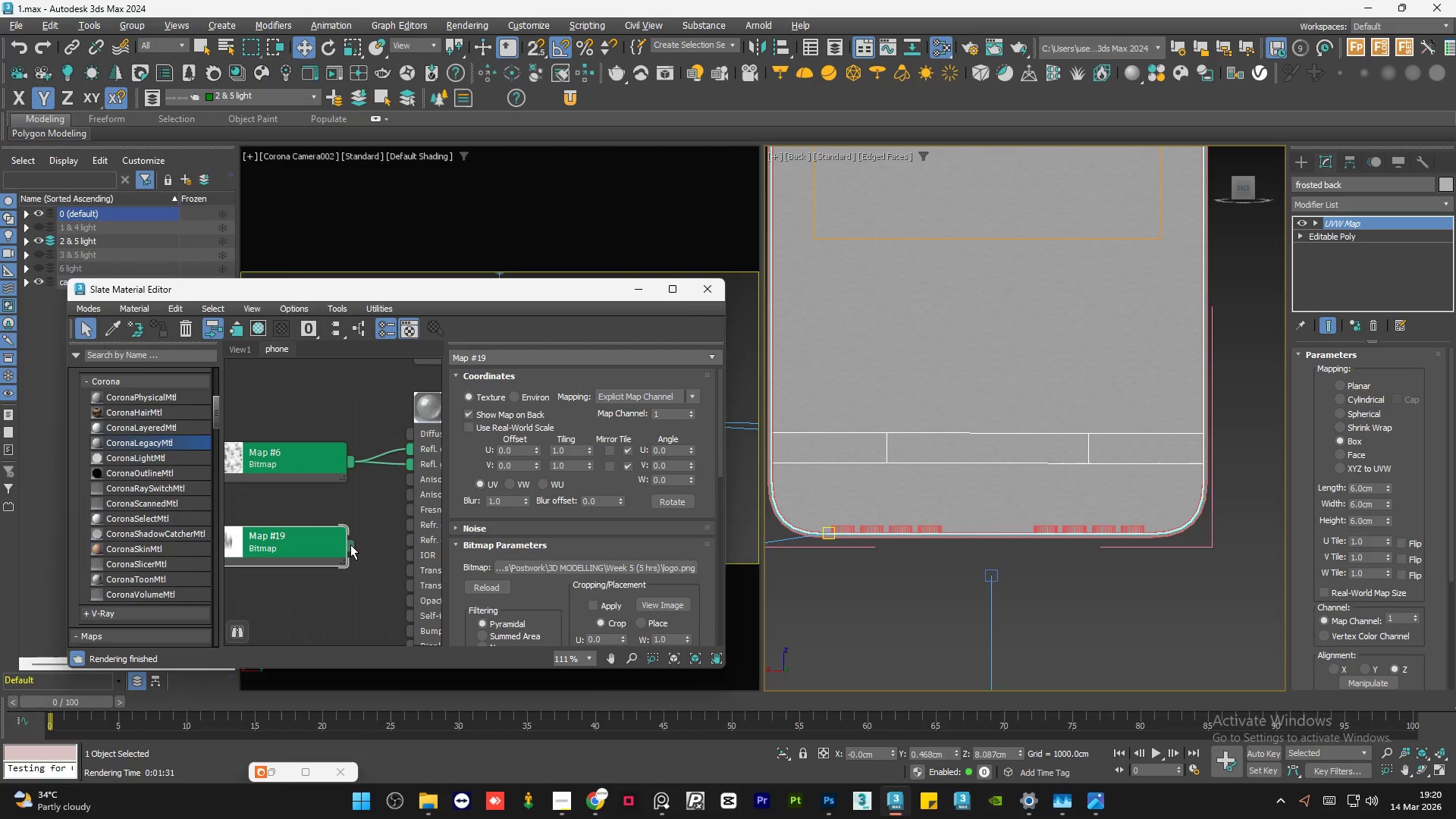 
scroll: coordinate [346, 560], scroll_direction: up, amount: 5.0
 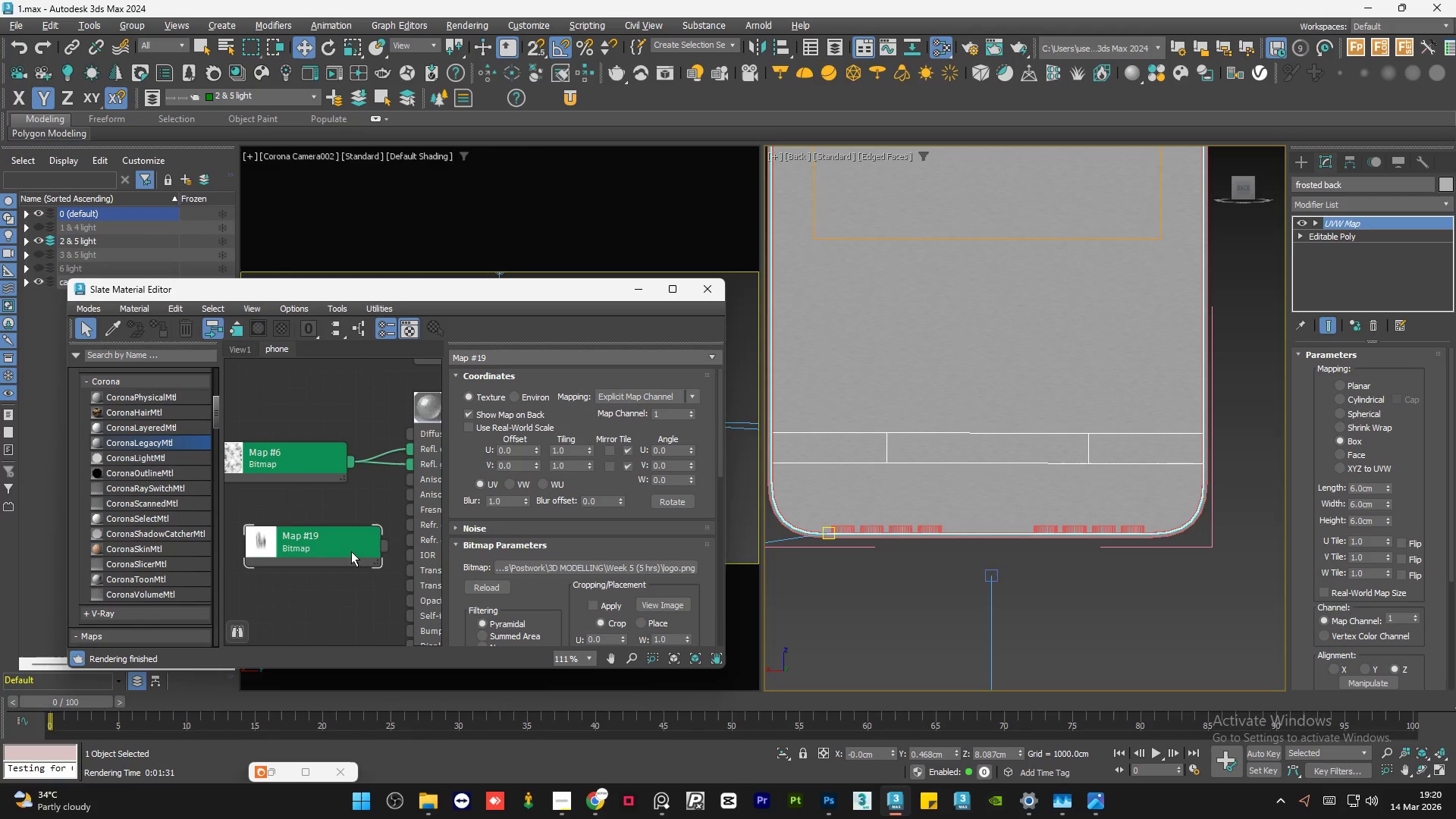 
left_click_drag(start_coordinate=[350, 544], to_coordinate=[410, 428])
 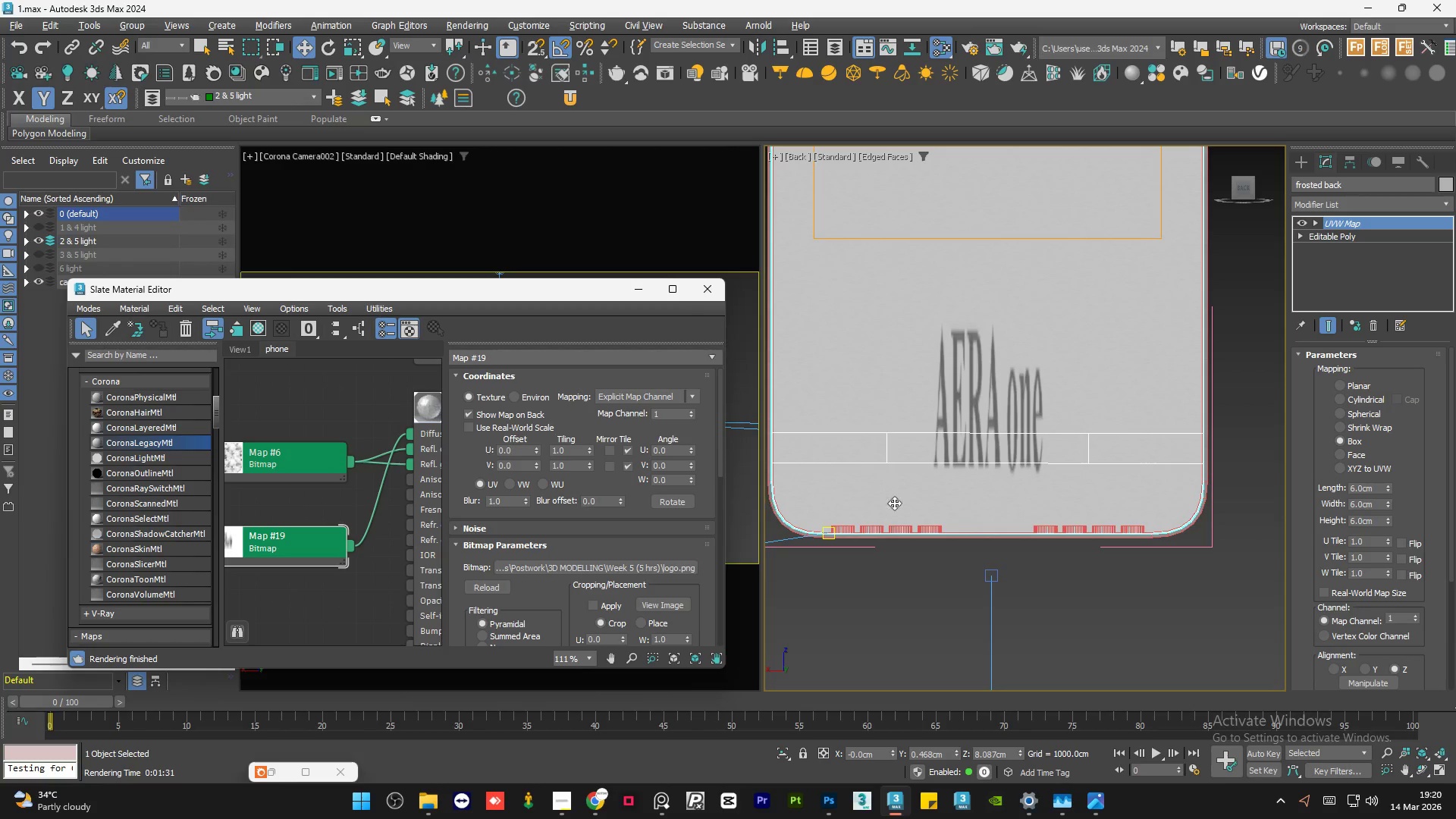 
scroll: coordinate [921, 503], scroll_direction: down, amount: 3.0
 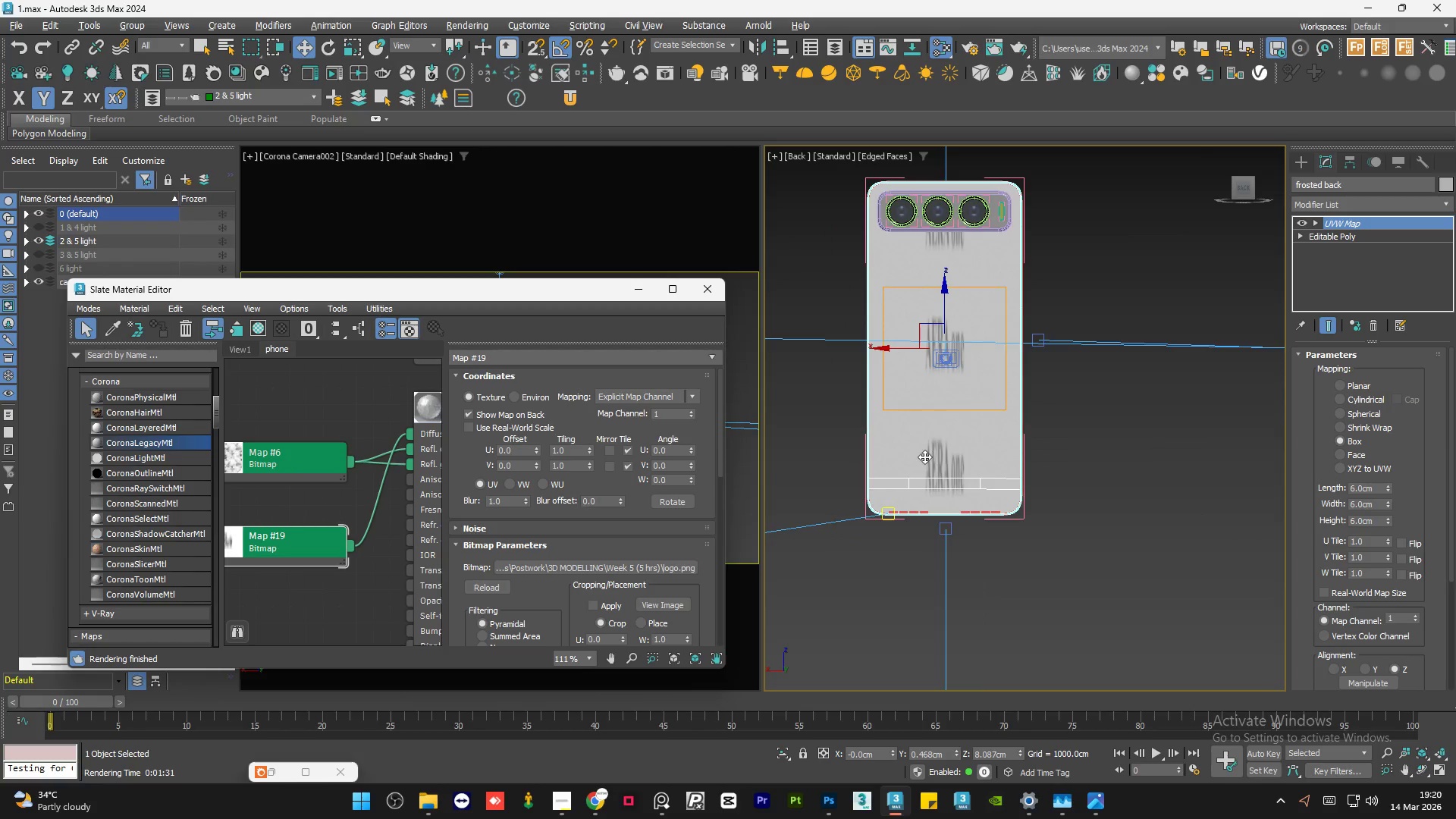 
scroll: coordinate [924, 457], scroll_direction: up, amount: 2.0
 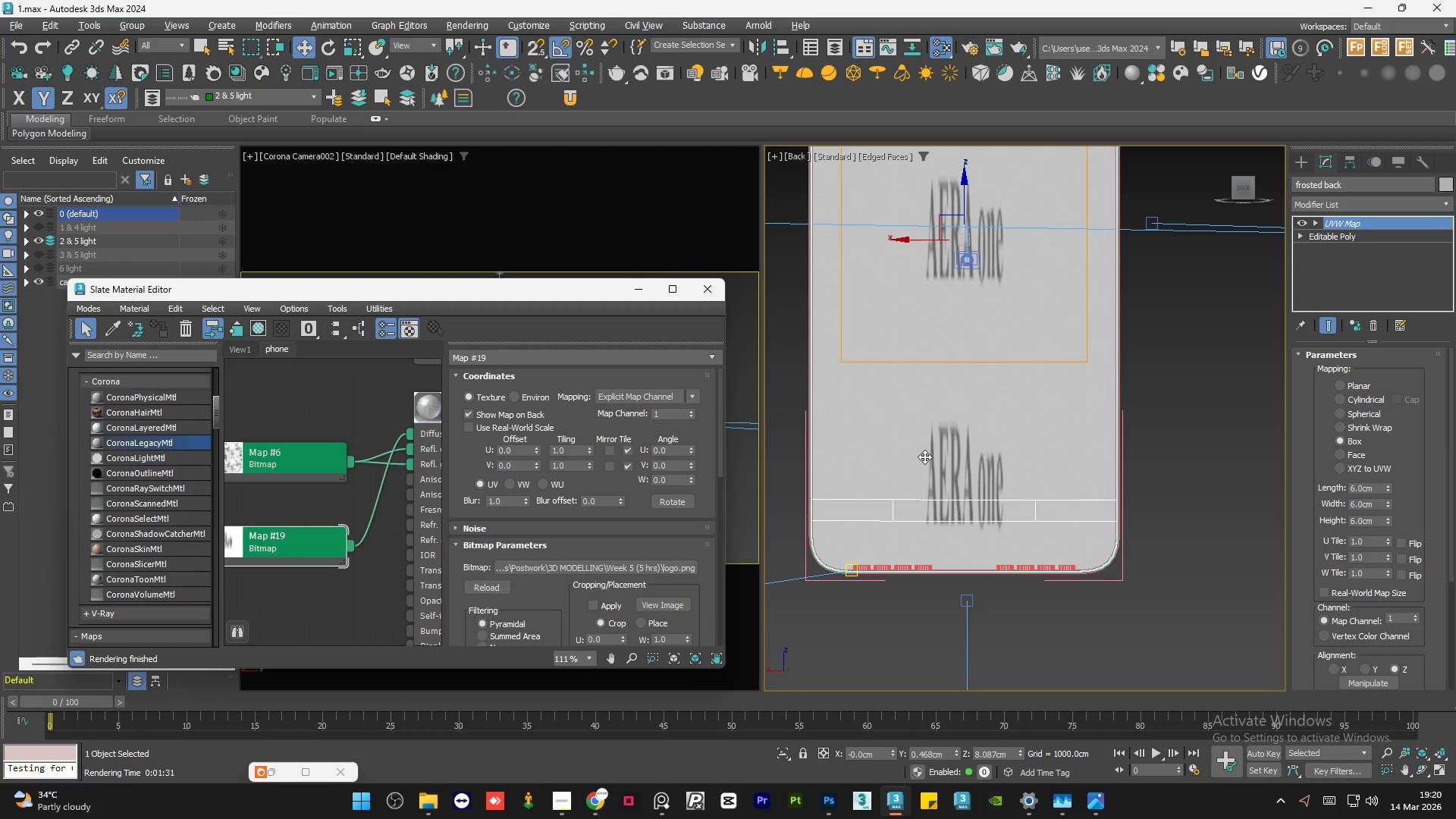 
scroll: coordinate [925, 456], scroll_direction: down, amount: 1.0
 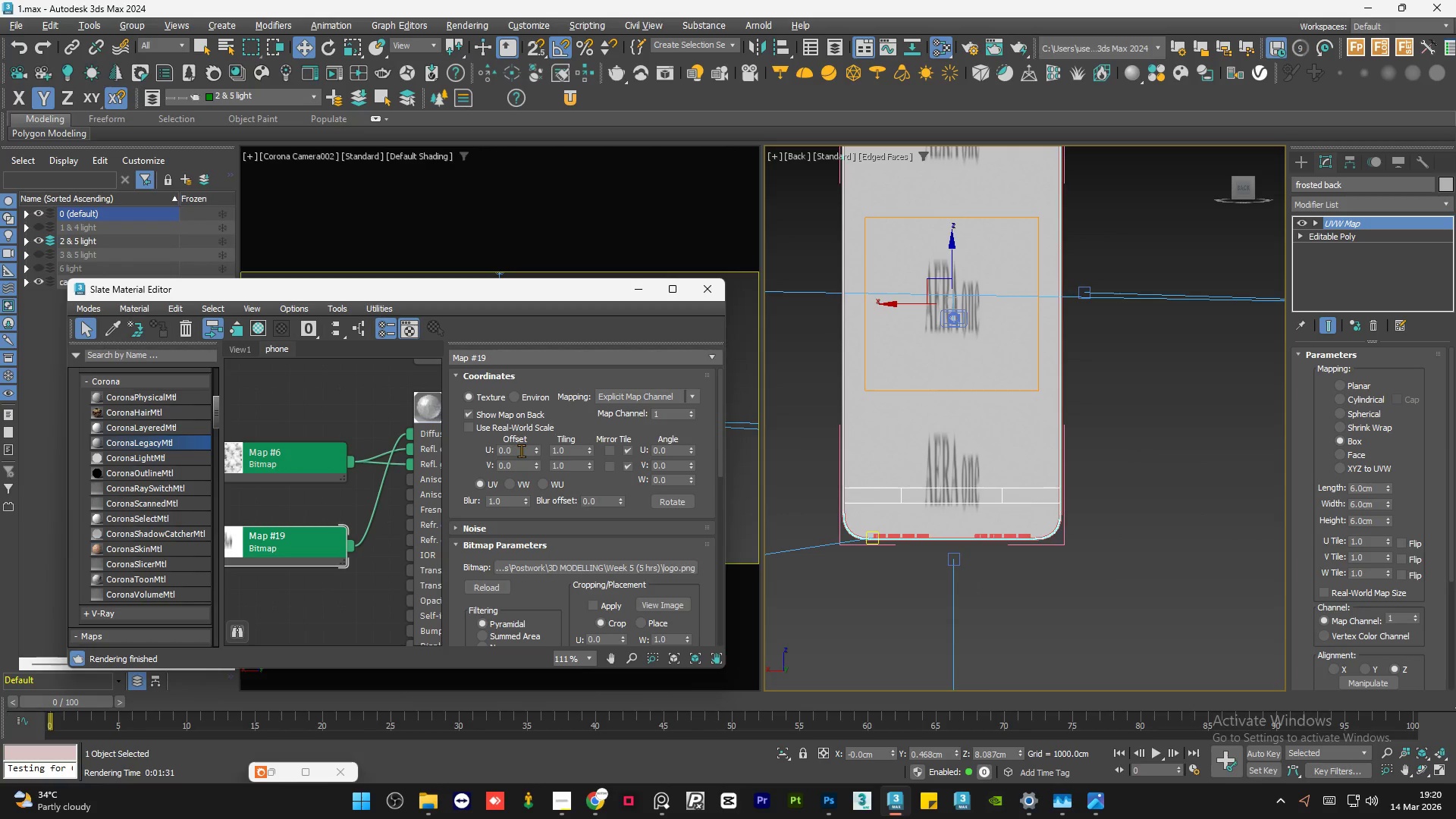 
left_click([494, 428])
 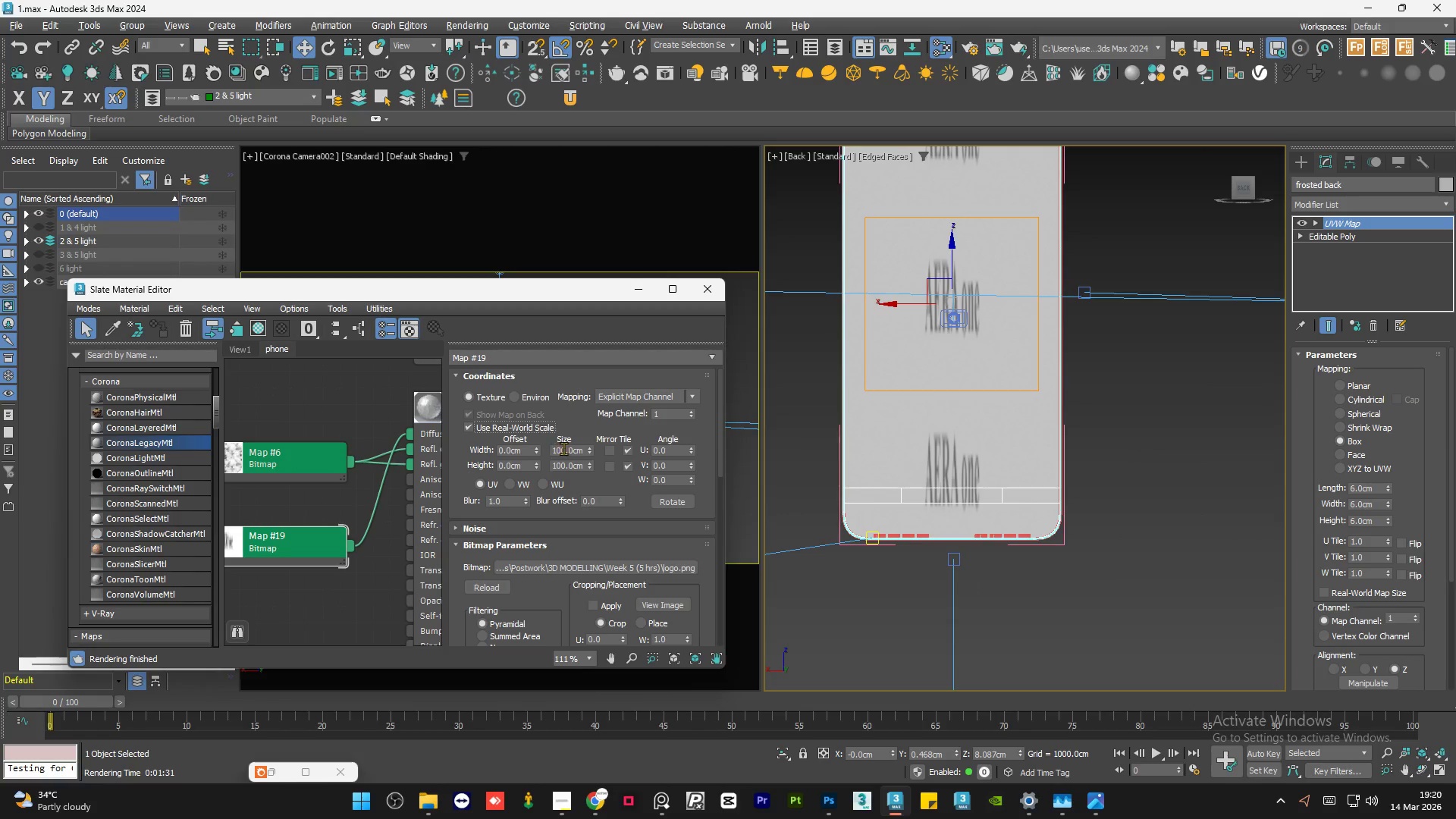 
double_click([565, 447])
 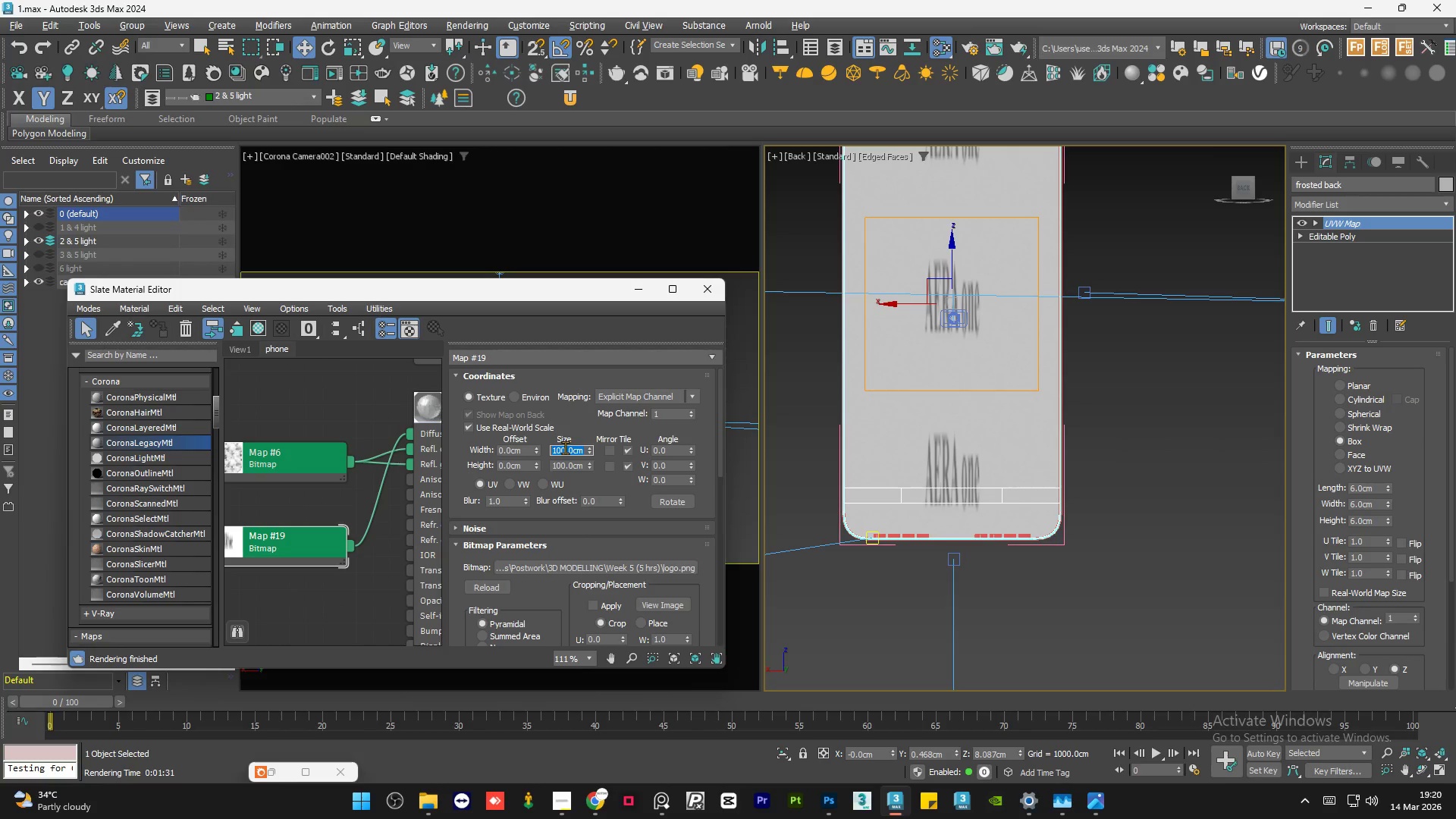 
key(Numpad2)
 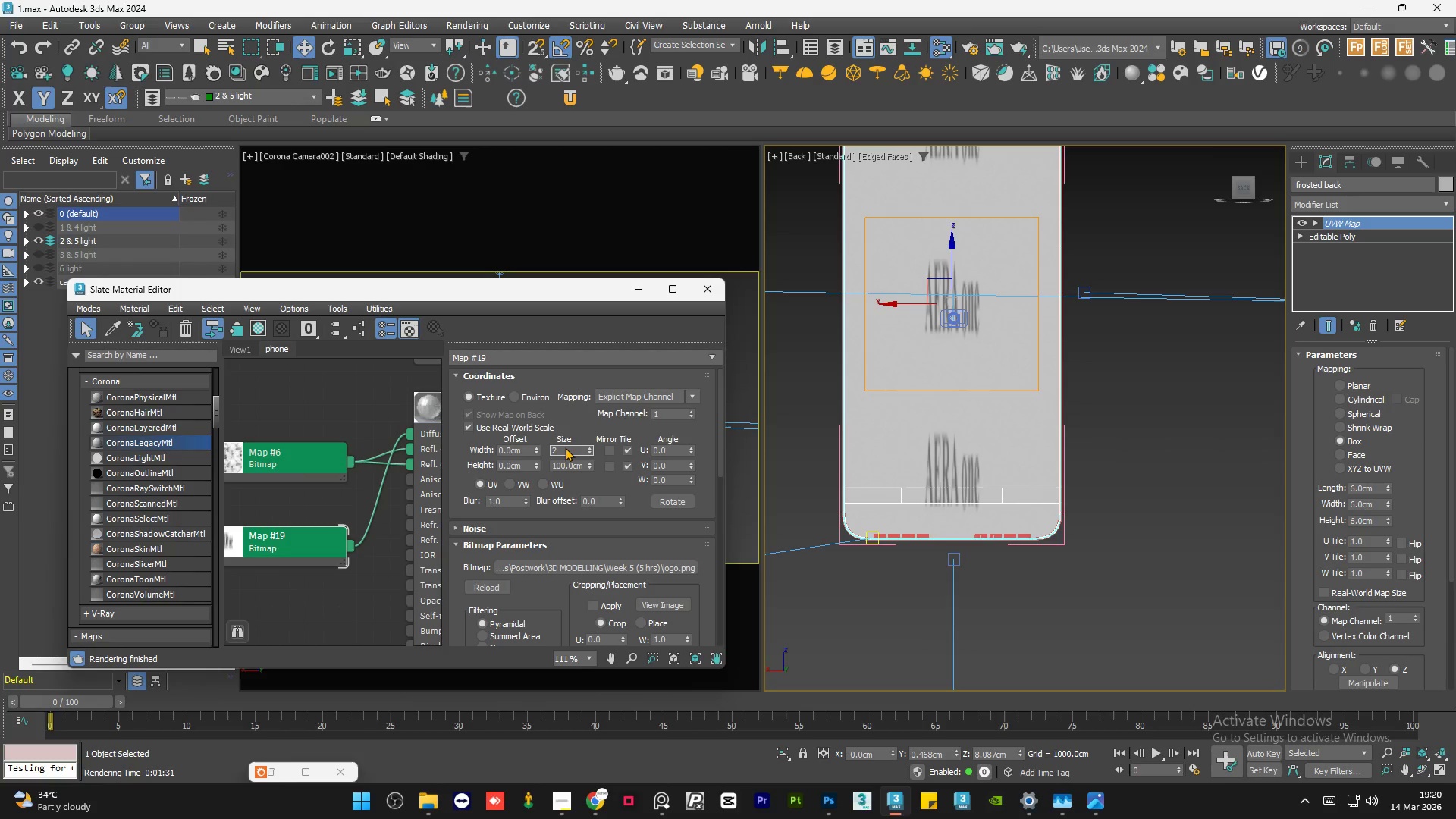 
key(Numpad0)
 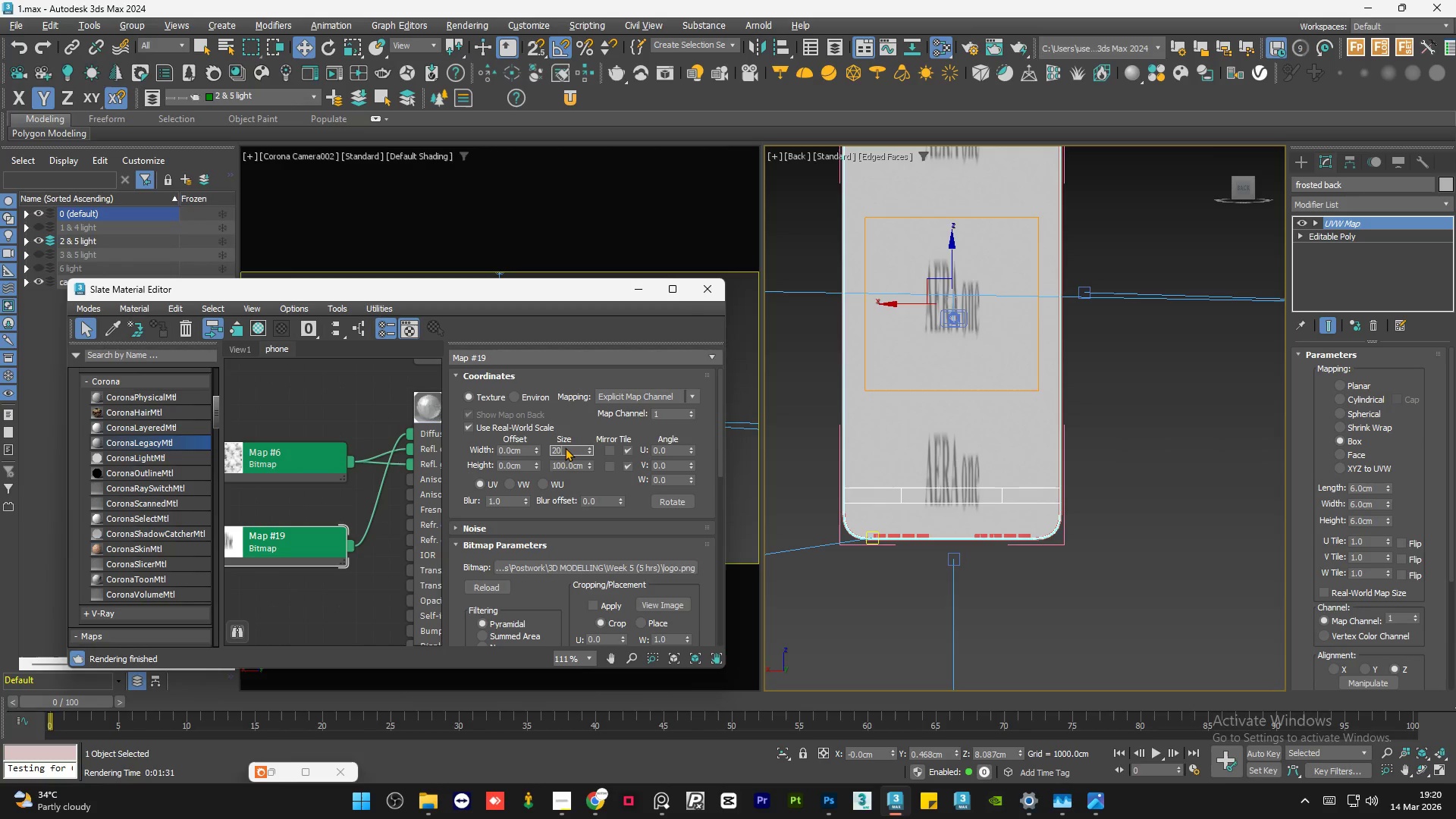 
key(NumpadEnter)
 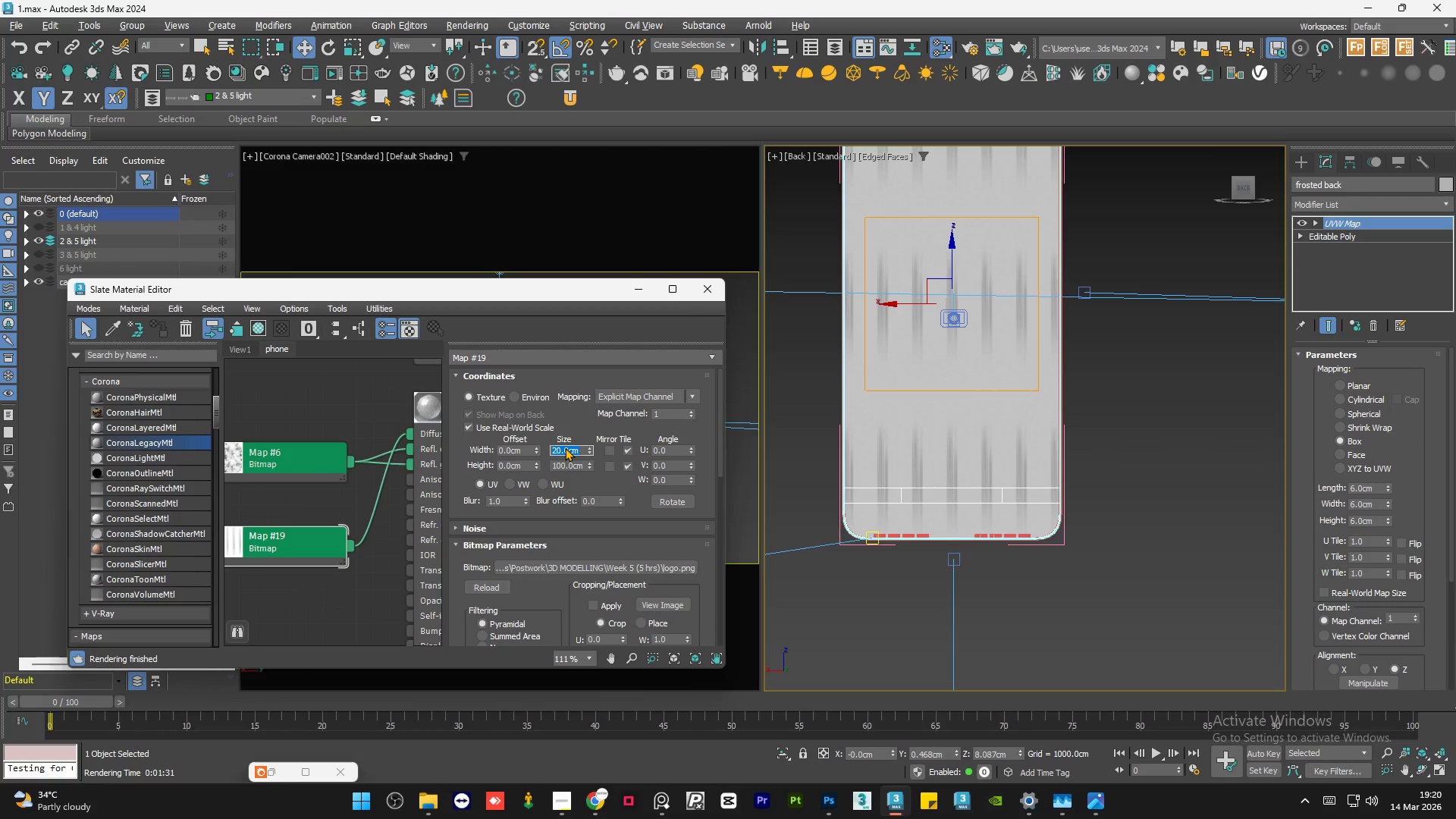 
key(Numpad1)
 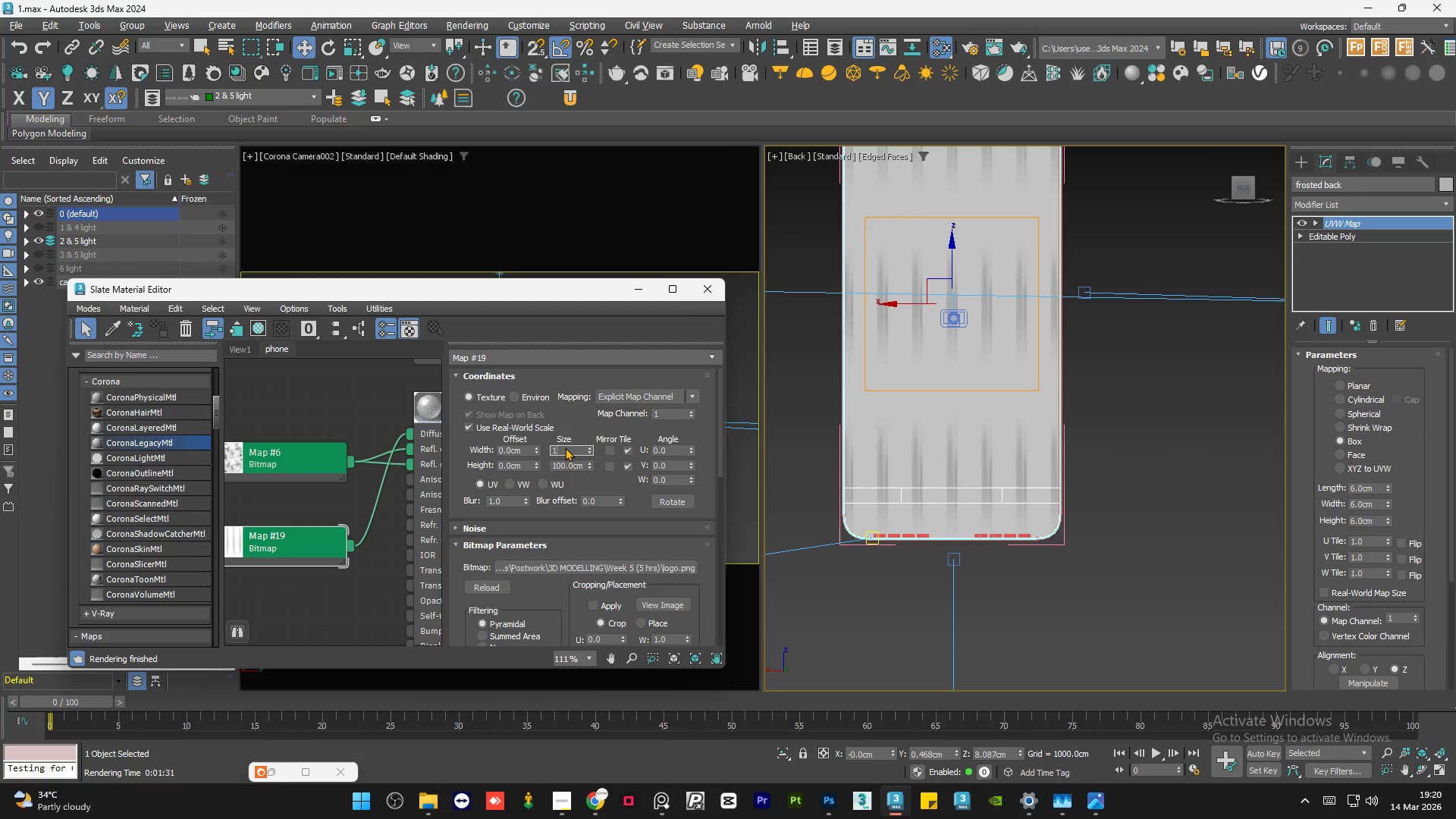 
key(Numpad0)
 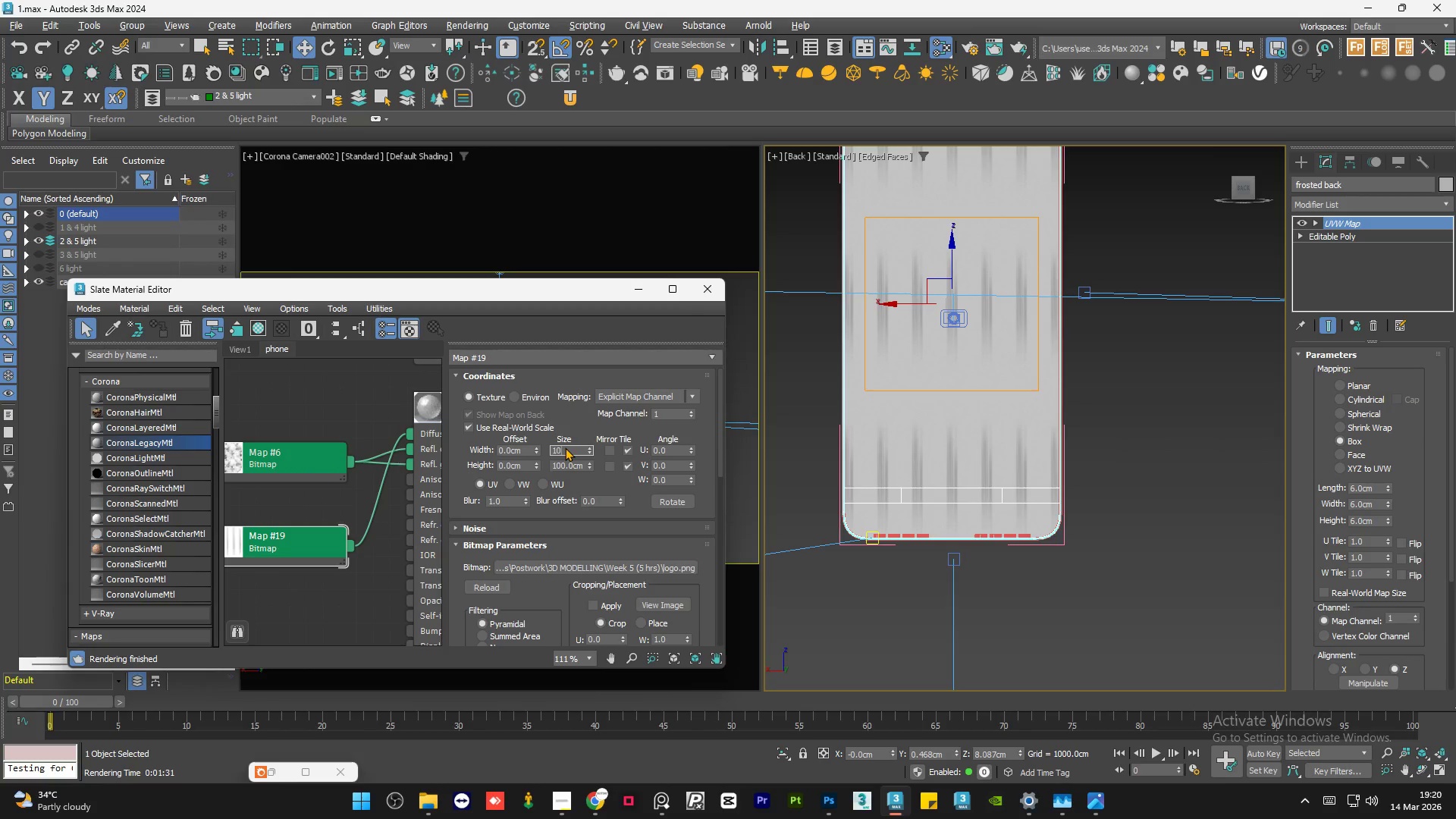 
key(Numpad0)
 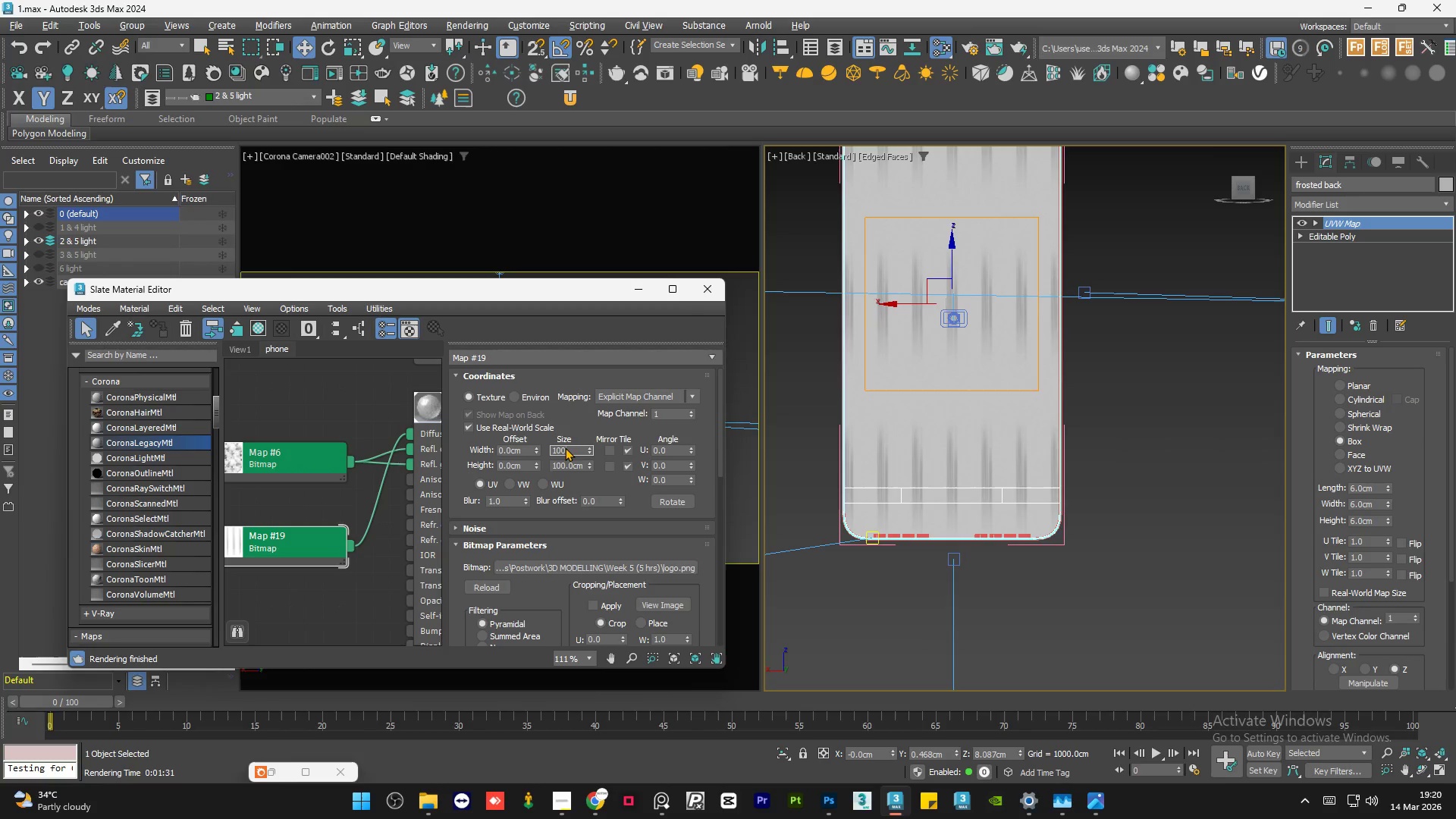 
key(NumpadEnter)
 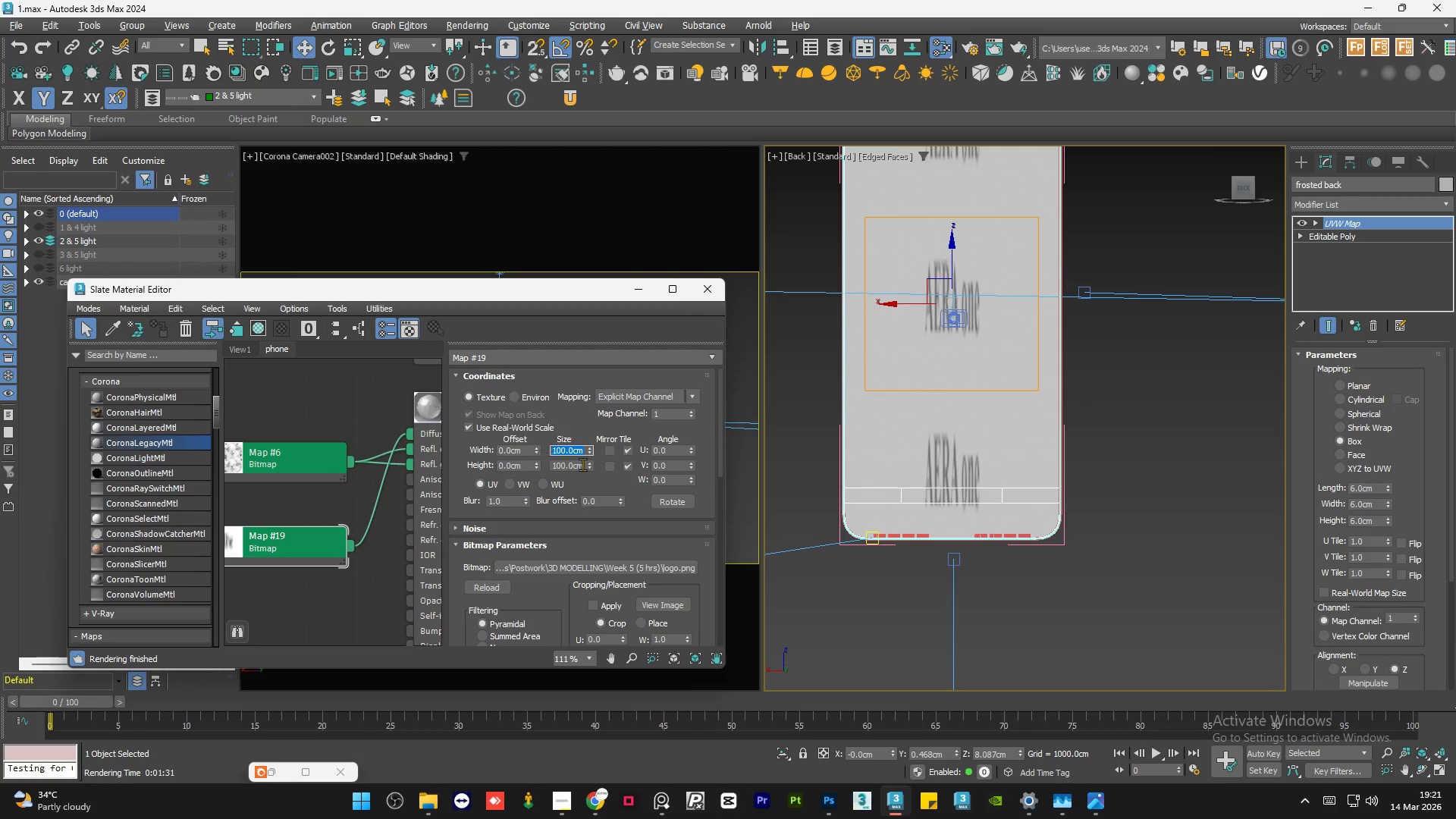 
double_click([577, 464])
 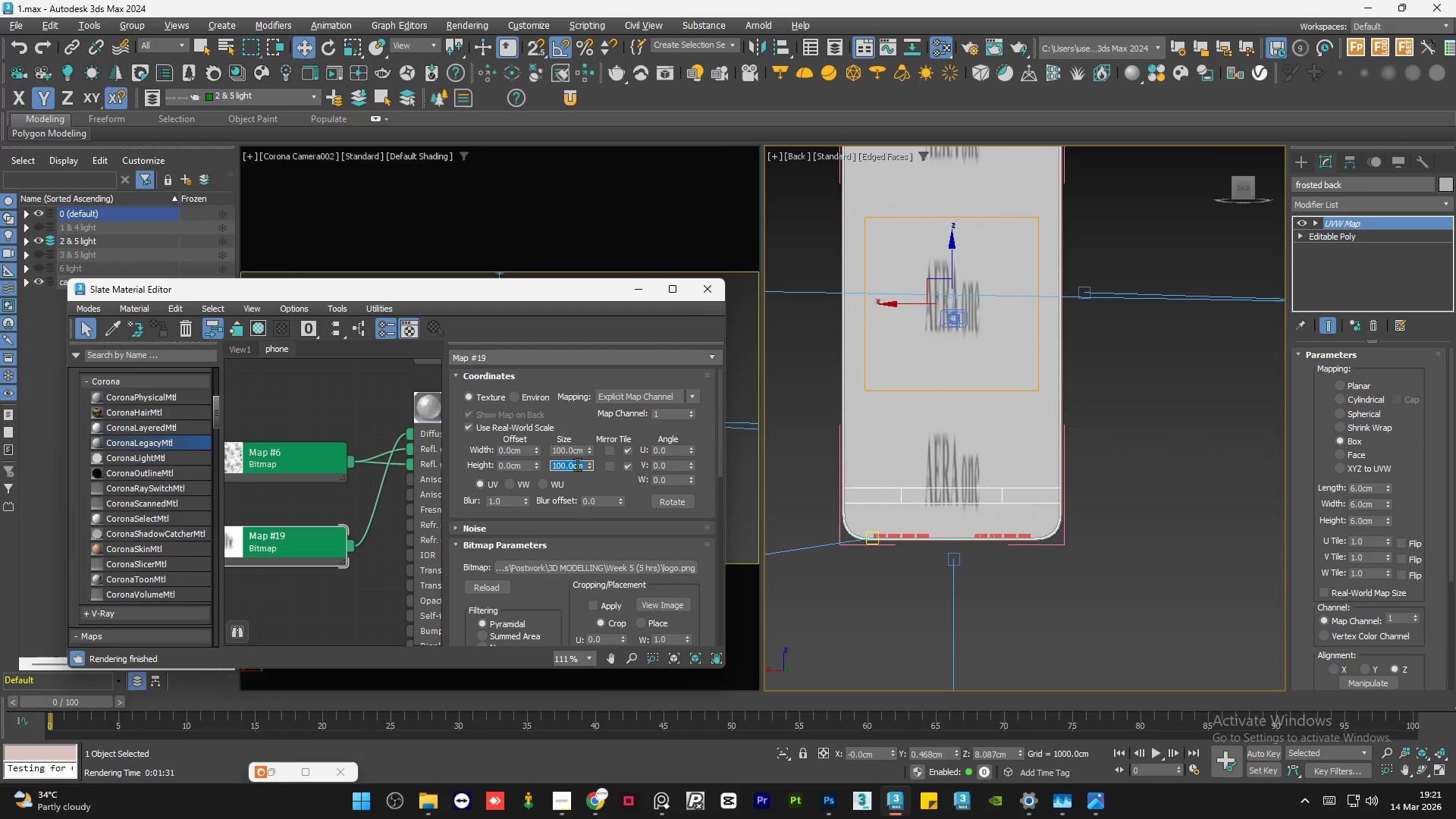 
key(Numpad2)
 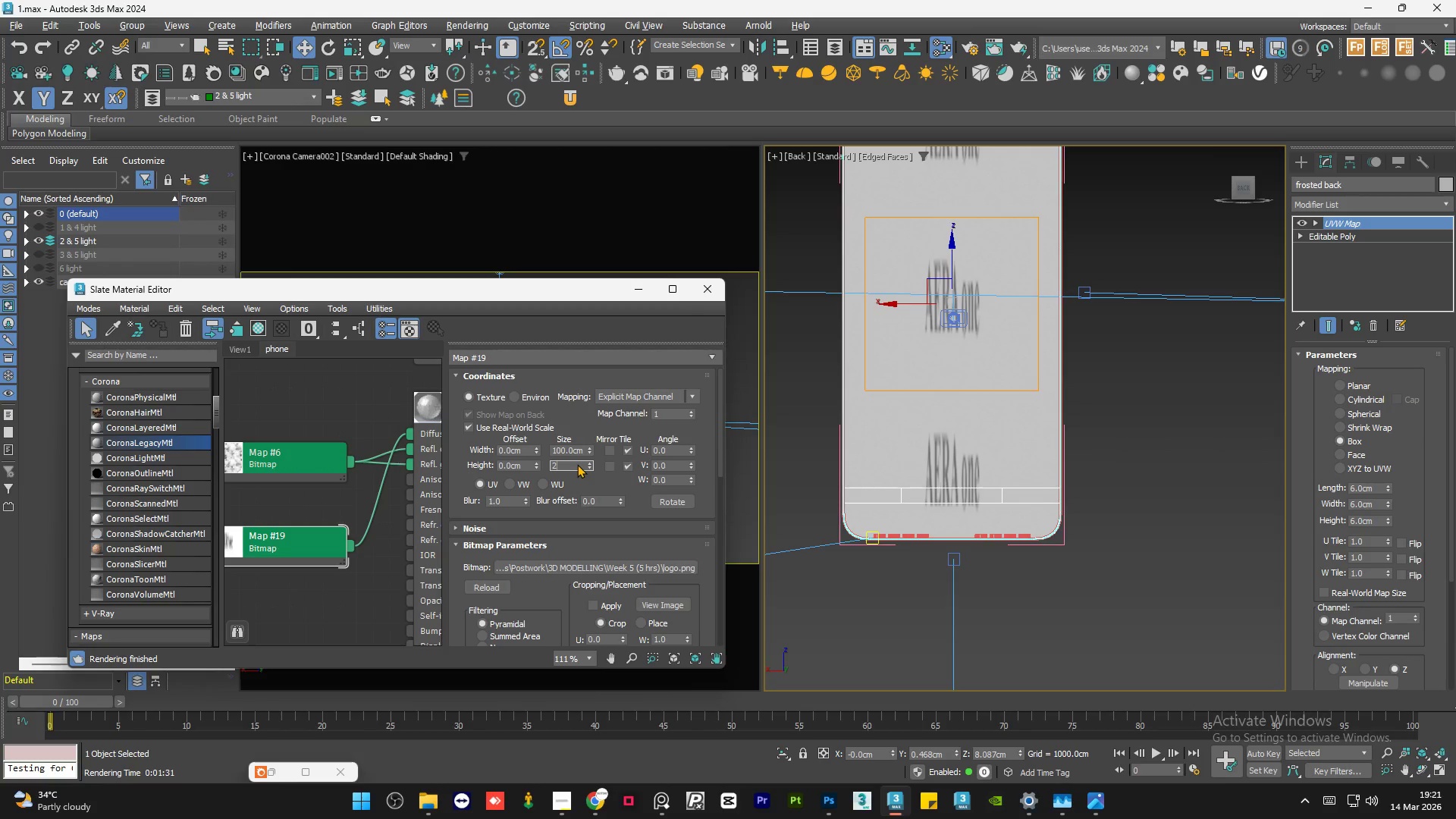 
key(Numpad0)
 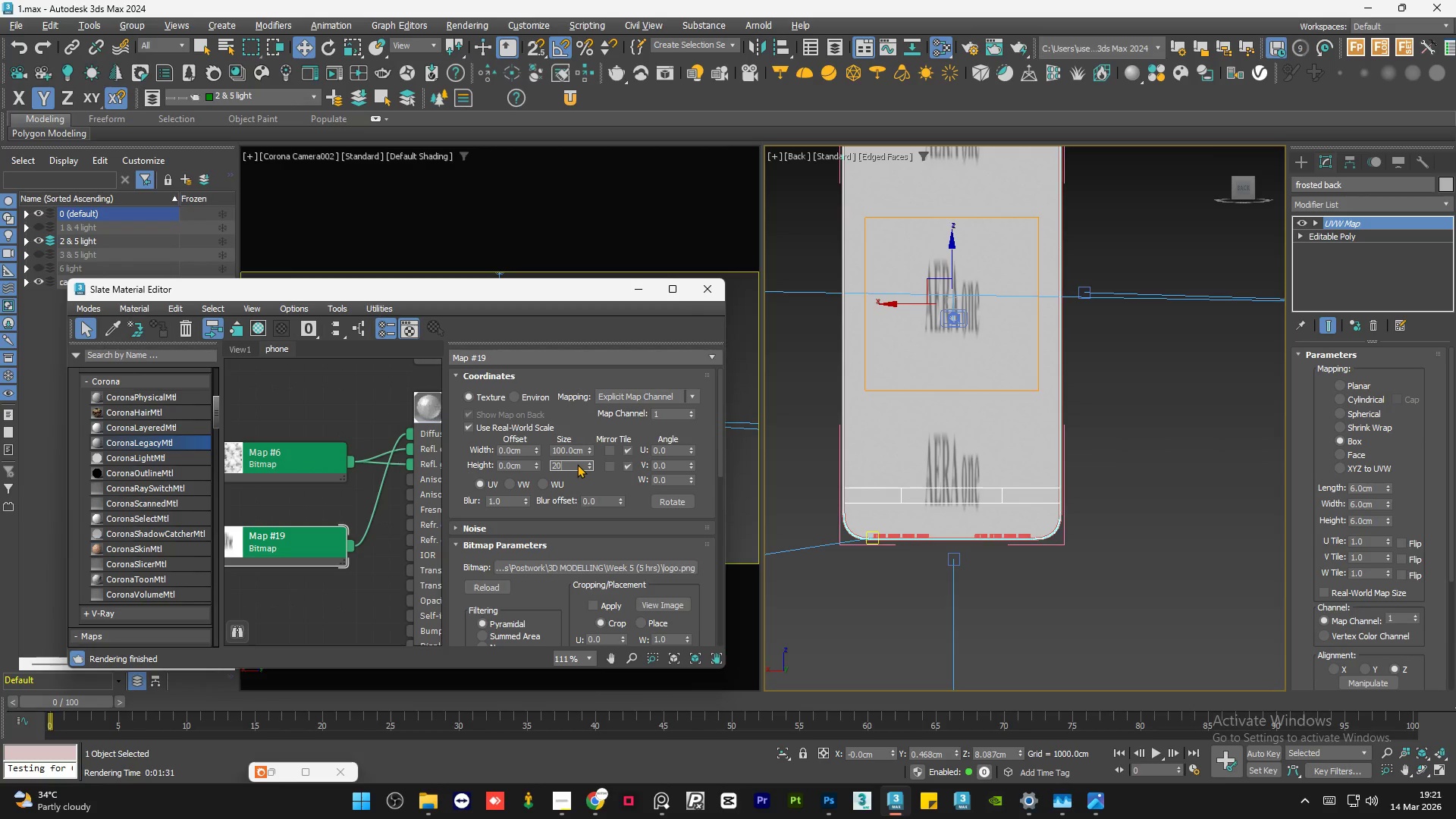 
key(NumpadEnter)
 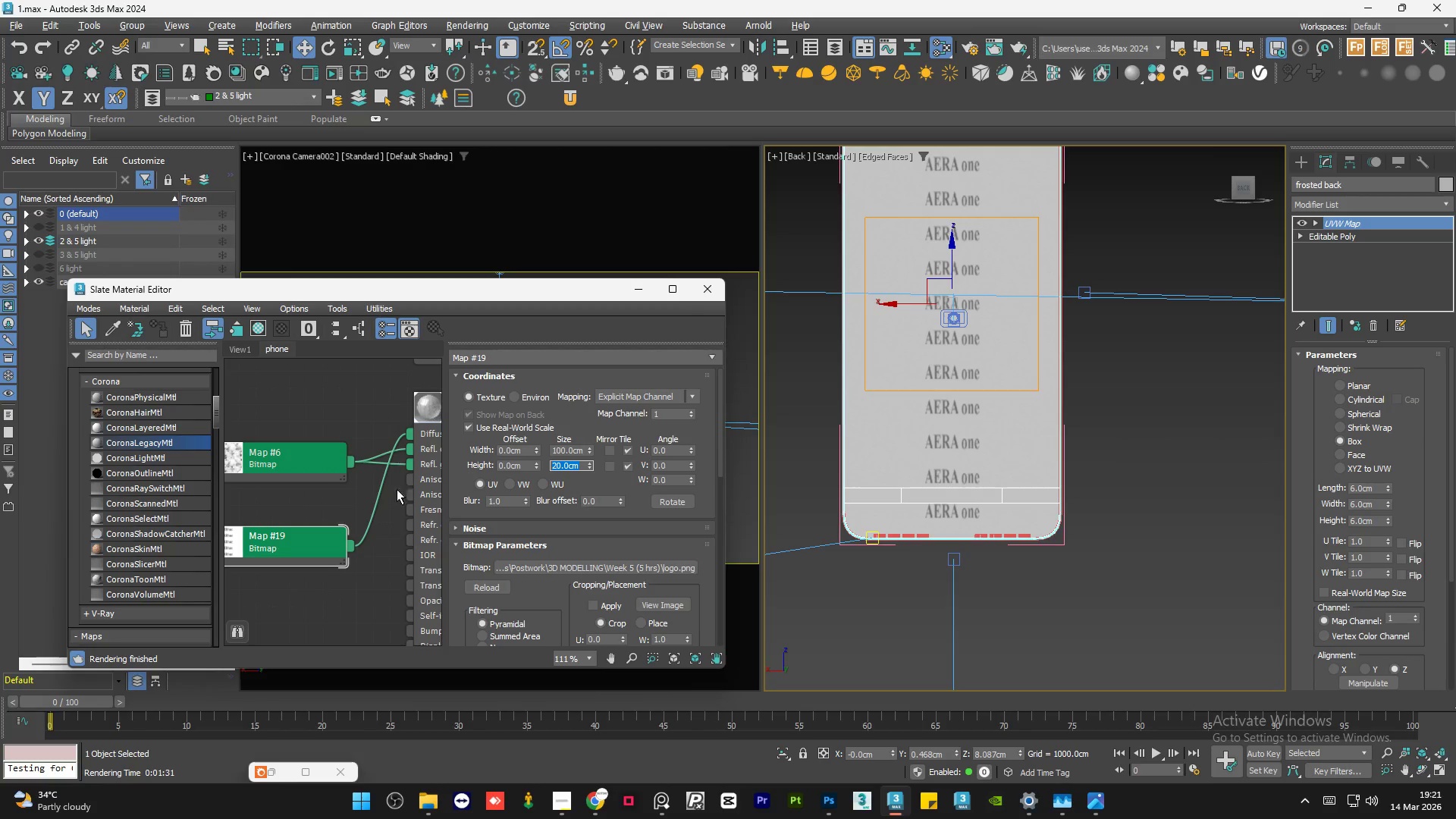 
scroll: coordinate [381, 438], scroll_direction: down, amount: 5.0
 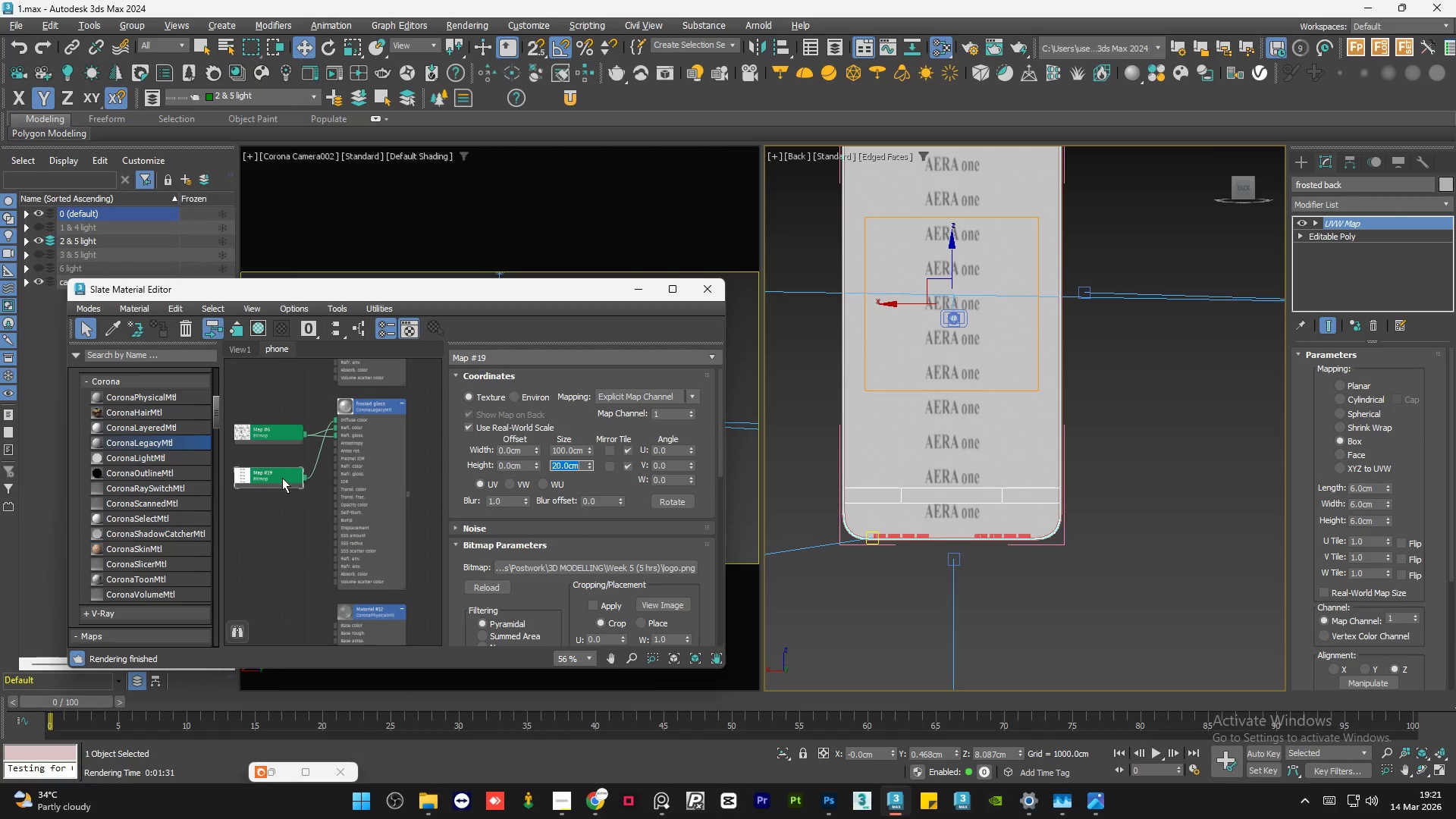 
left_click_drag(start_coordinate=[282, 478], to_coordinate=[273, 498])
 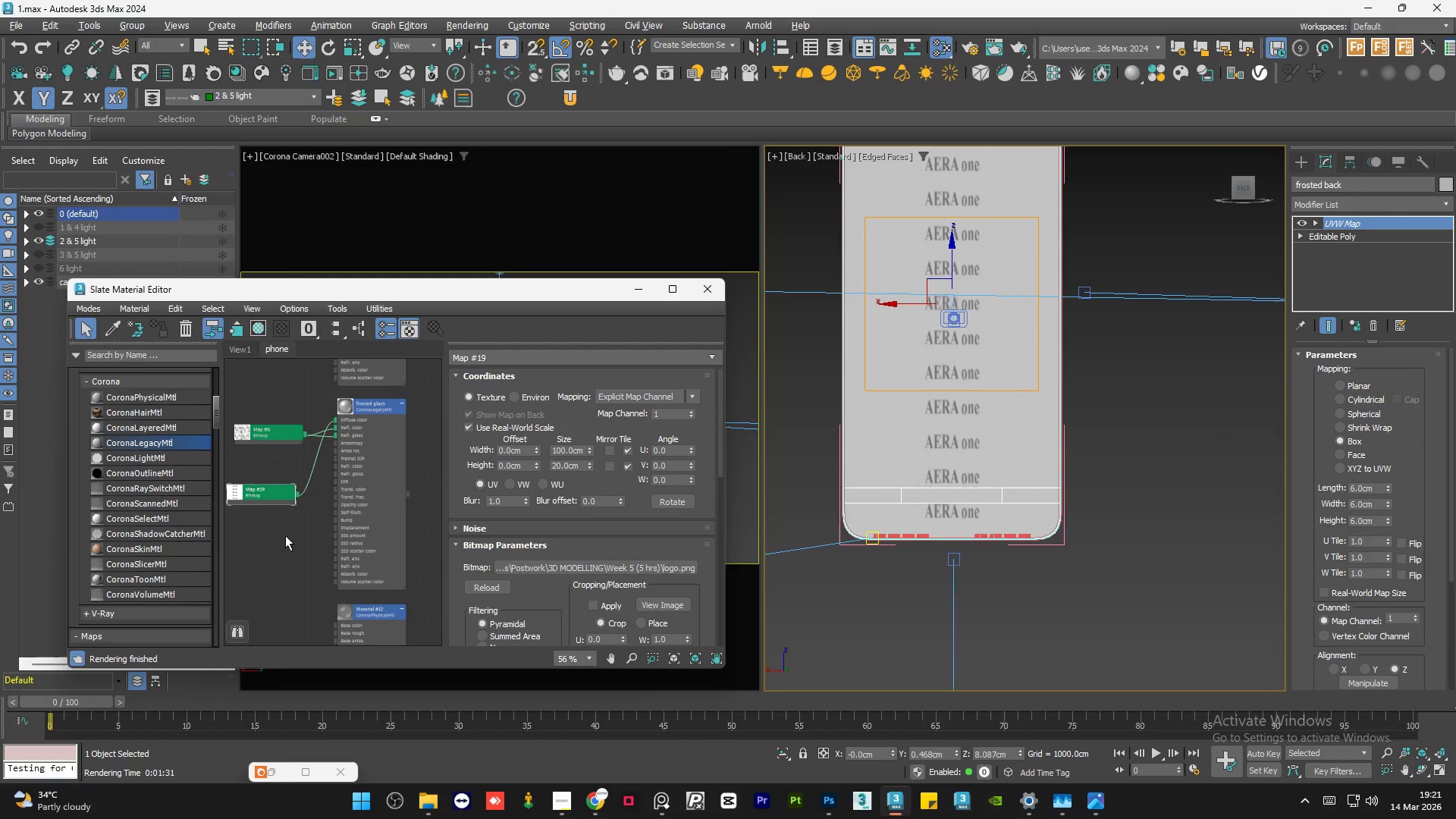 
left_click([286, 535])
 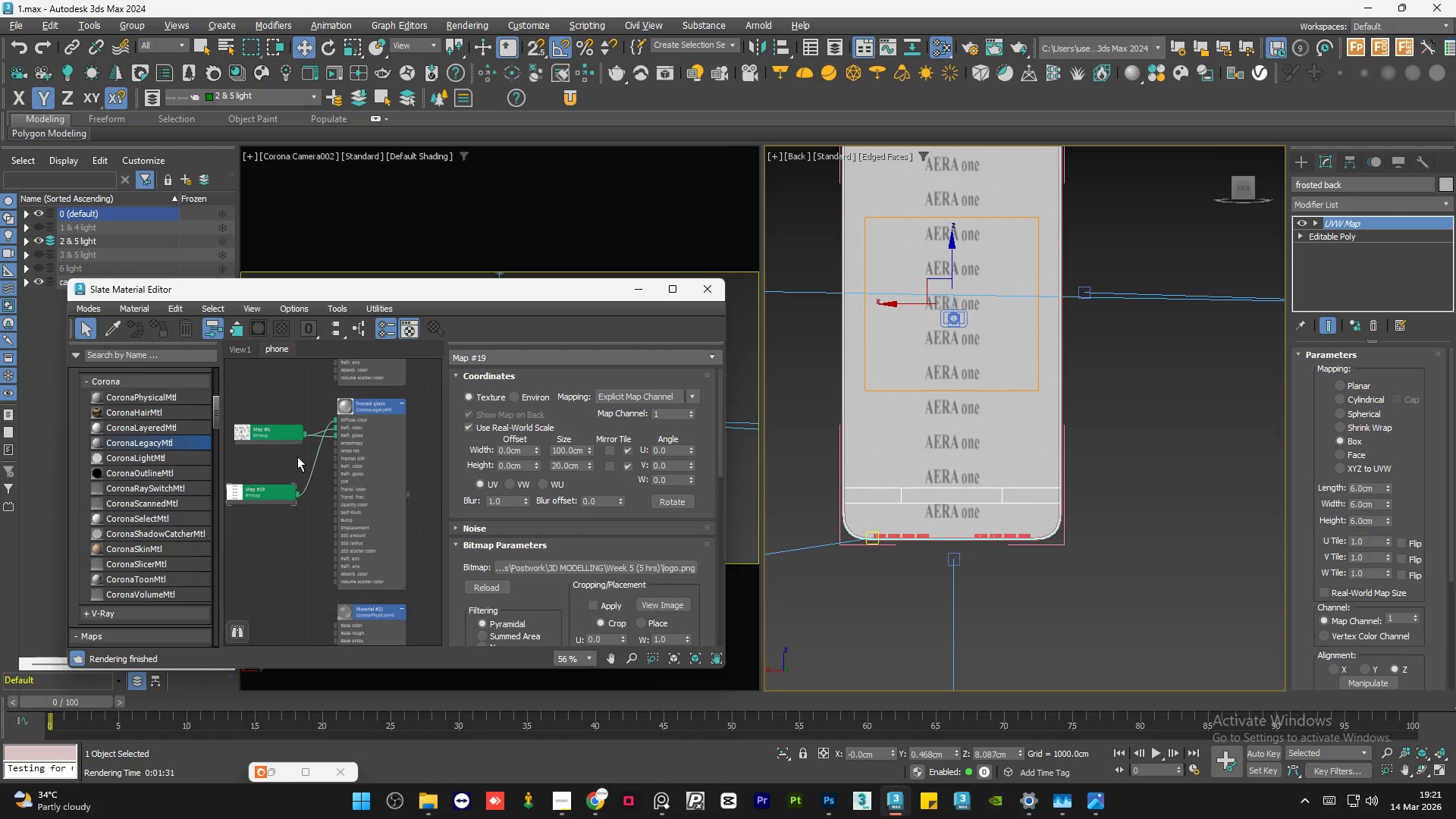 
scroll: coordinate [297, 457], scroll_direction: down, amount: 1.0
 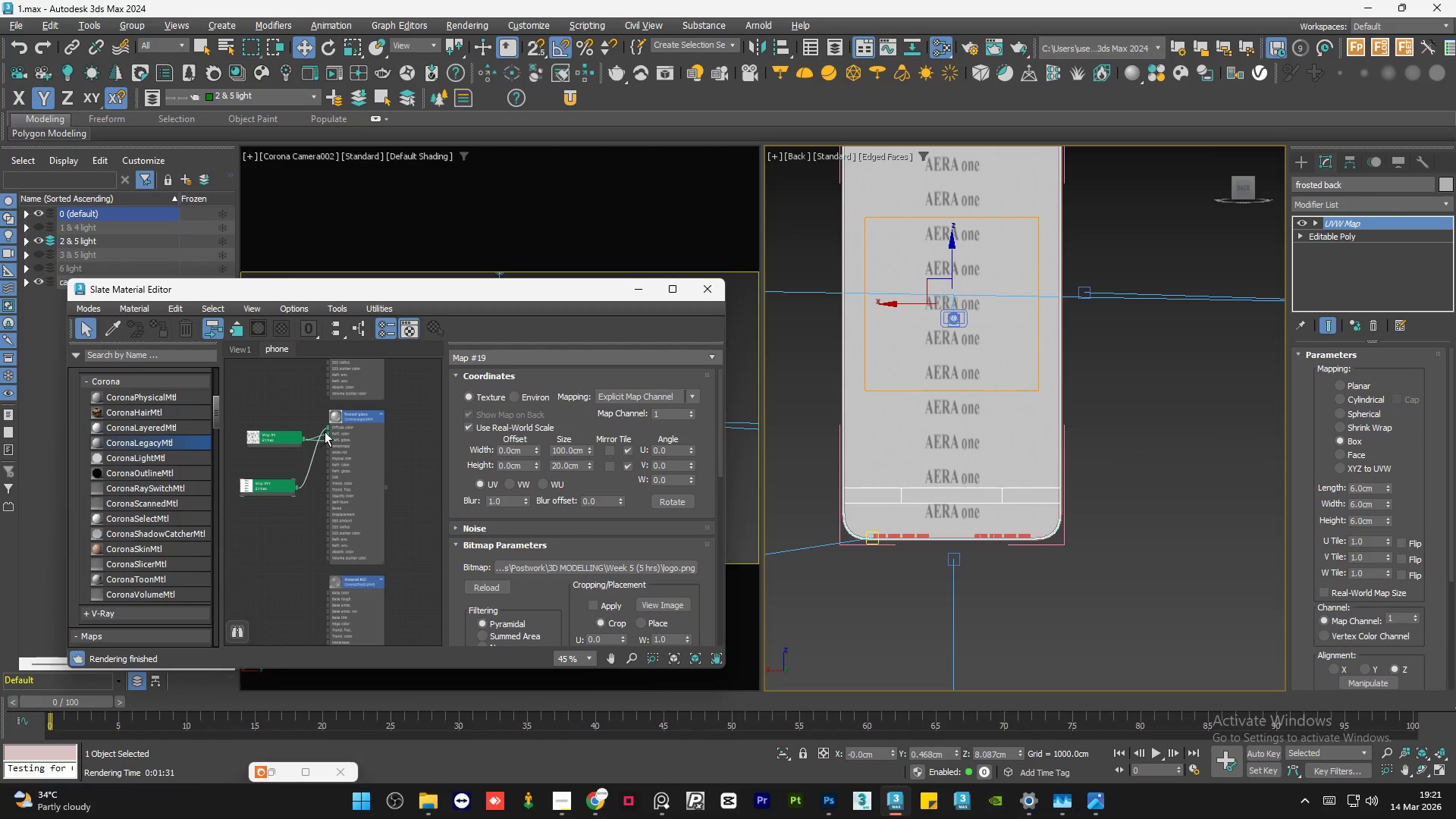 
scroll: coordinate [325, 431], scroll_direction: up, amount: 2.0
 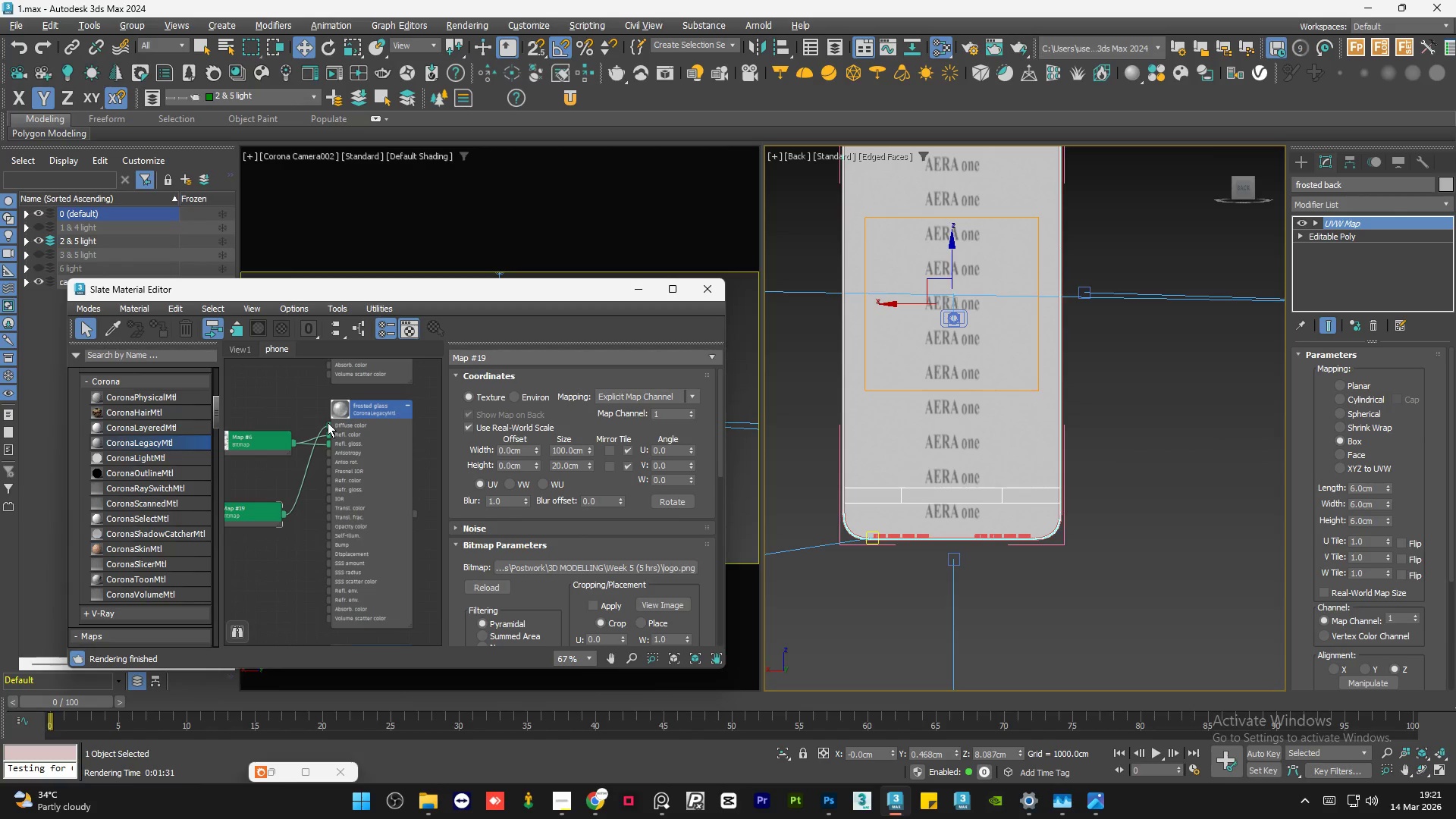 
left_click_drag(start_coordinate=[328, 422], to_coordinate=[309, 485])
 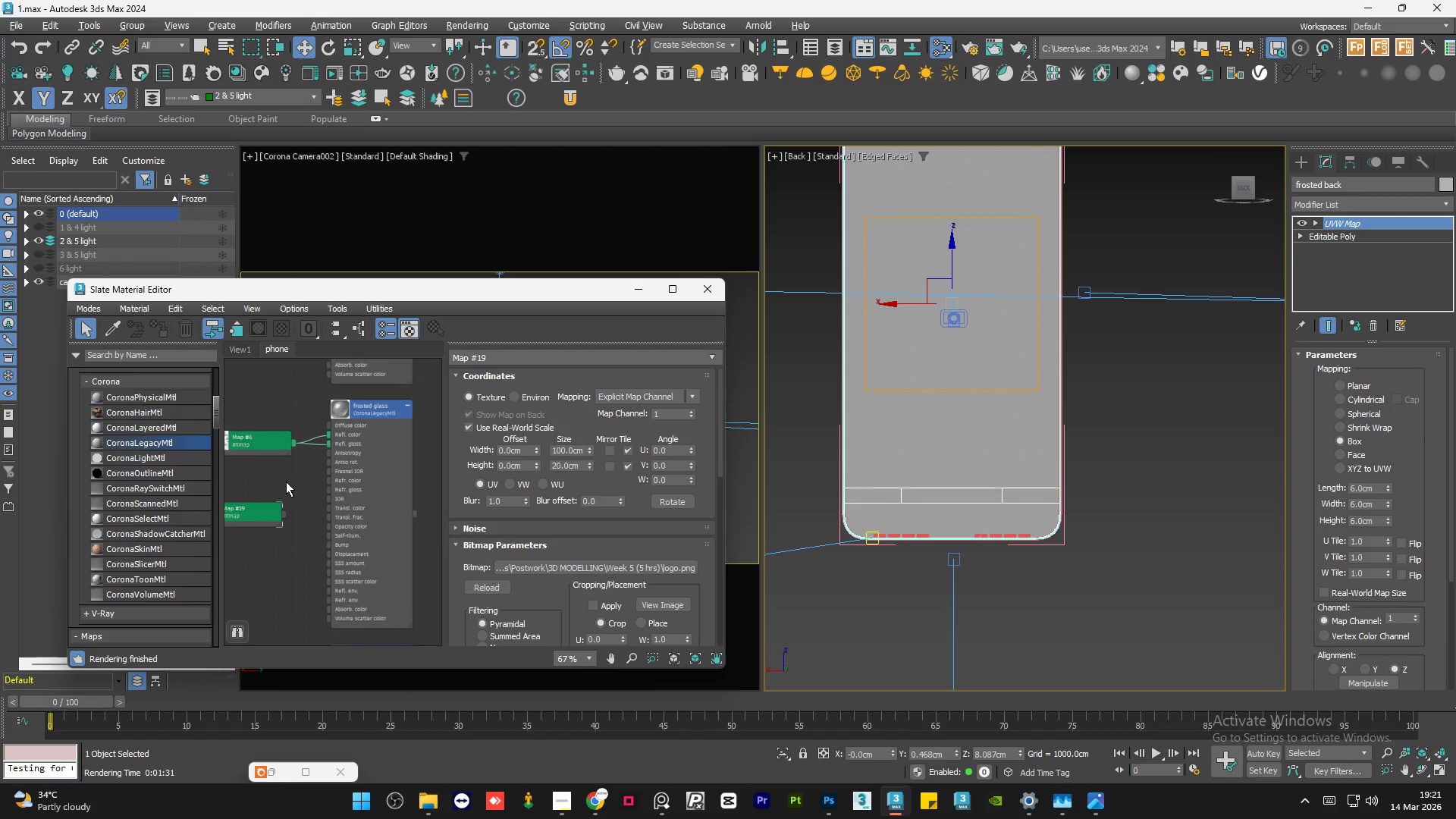 
scroll: coordinate [286, 482], scroll_direction: down, amount: 2.0
 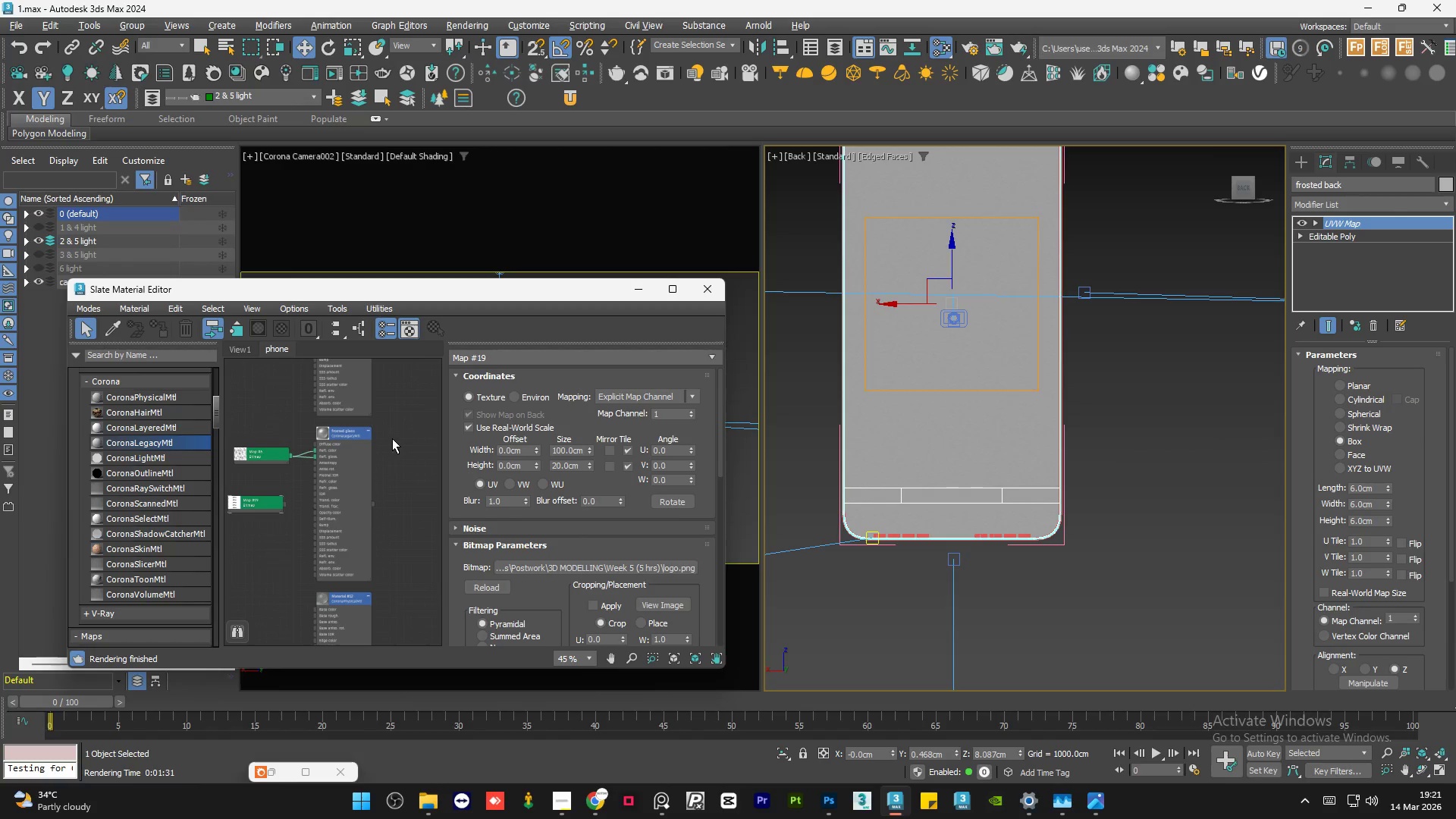 
left_click_drag(start_coordinate=[397, 425], to_coordinate=[267, 474])
 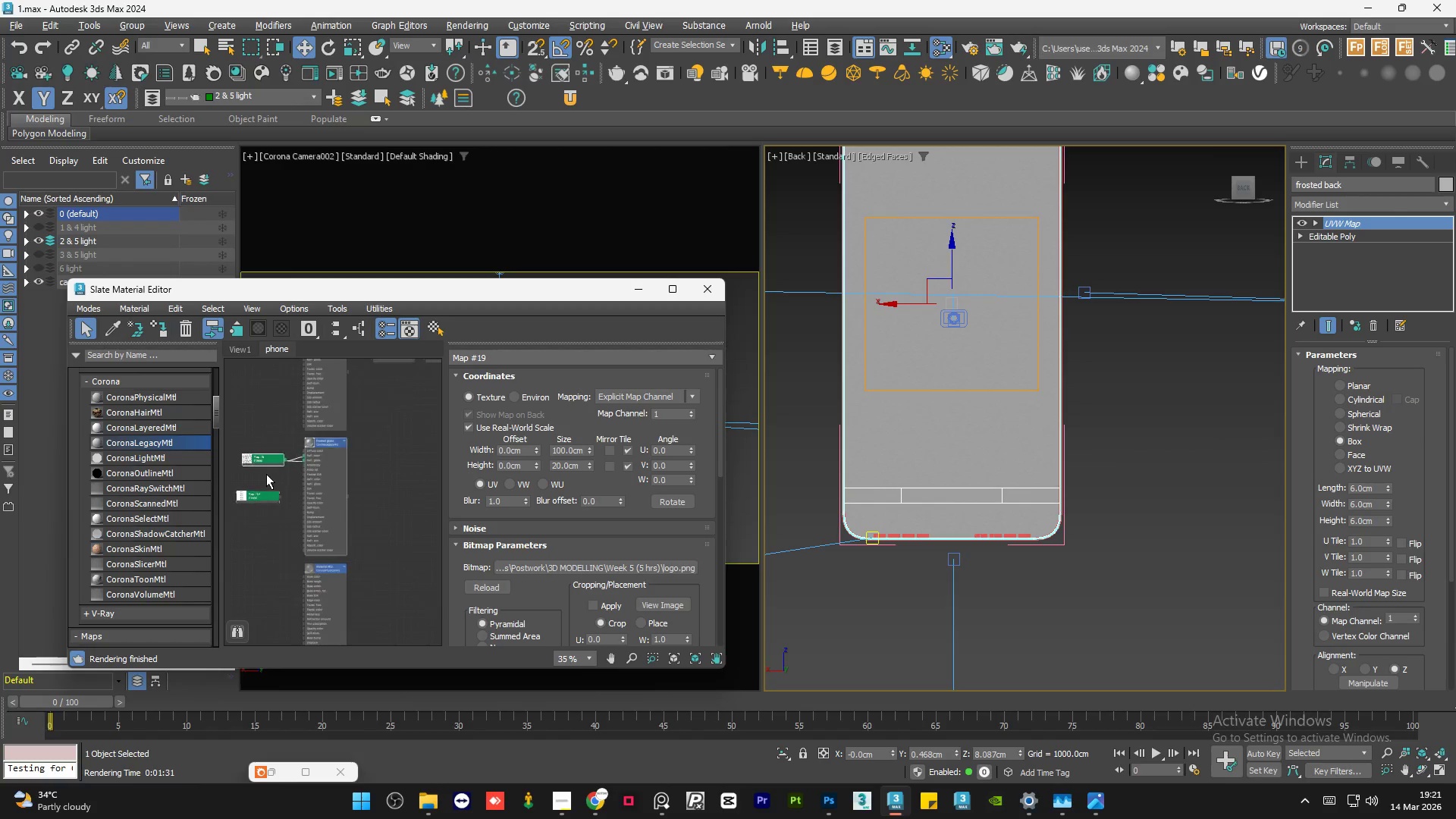 
scroll: coordinate [266, 474], scroll_direction: down, amount: 1.0
 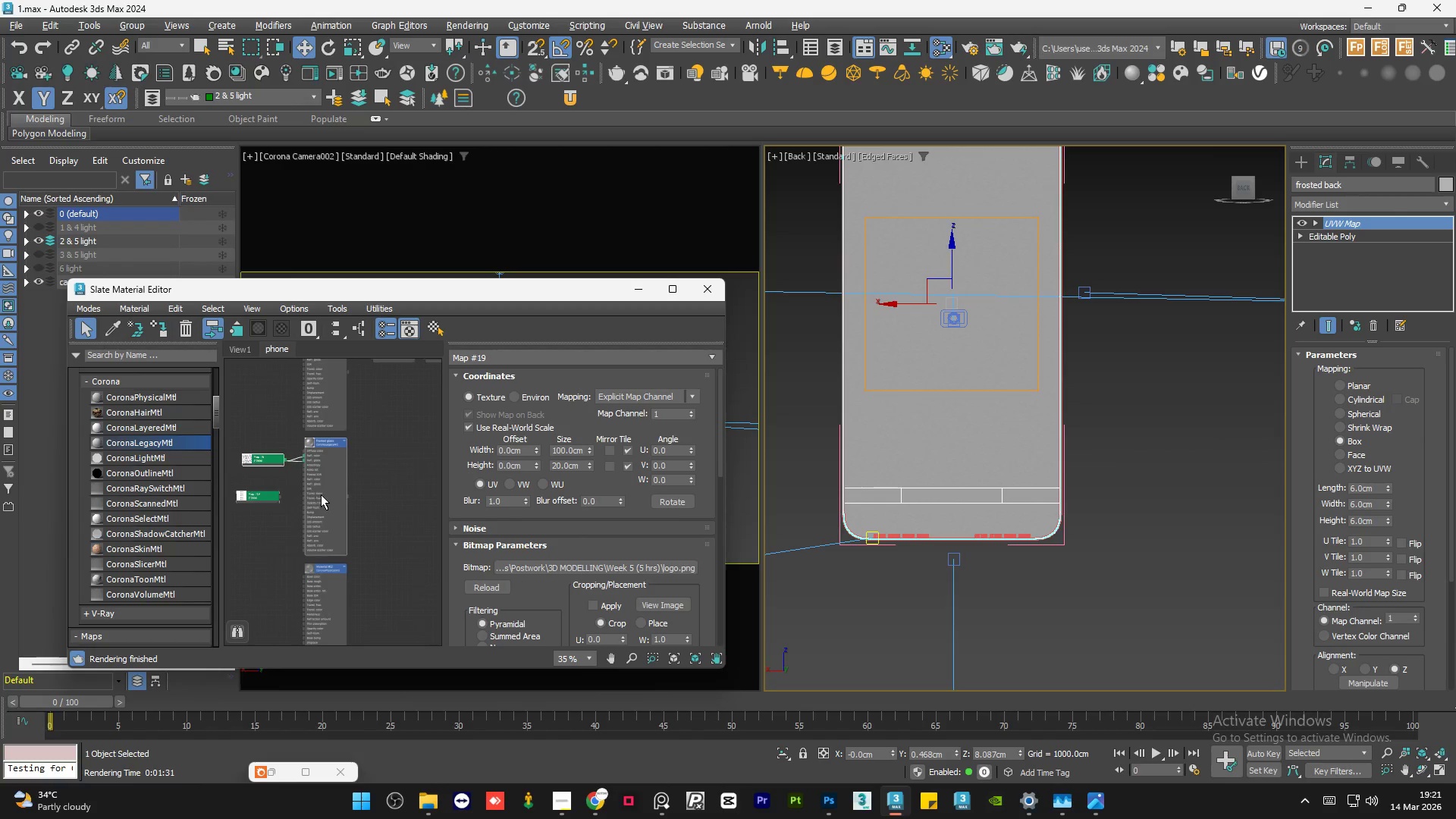 
hold_key(key=ShiftLeft, duration=1.5)
left_click_drag(start_coordinate=[322, 494], to_coordinate=[437, 493])
 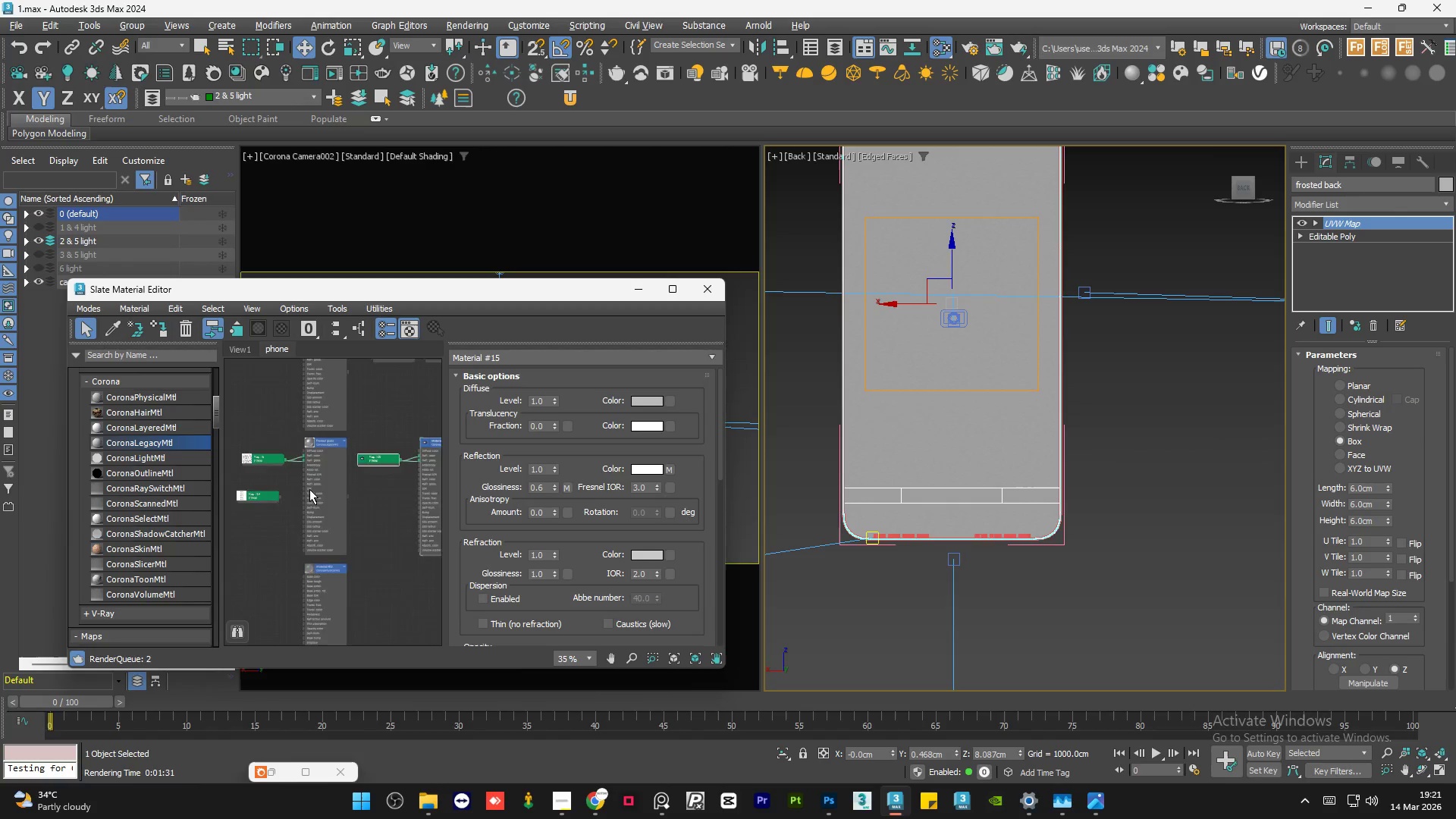 
key(Shift+ShiftLeft)
 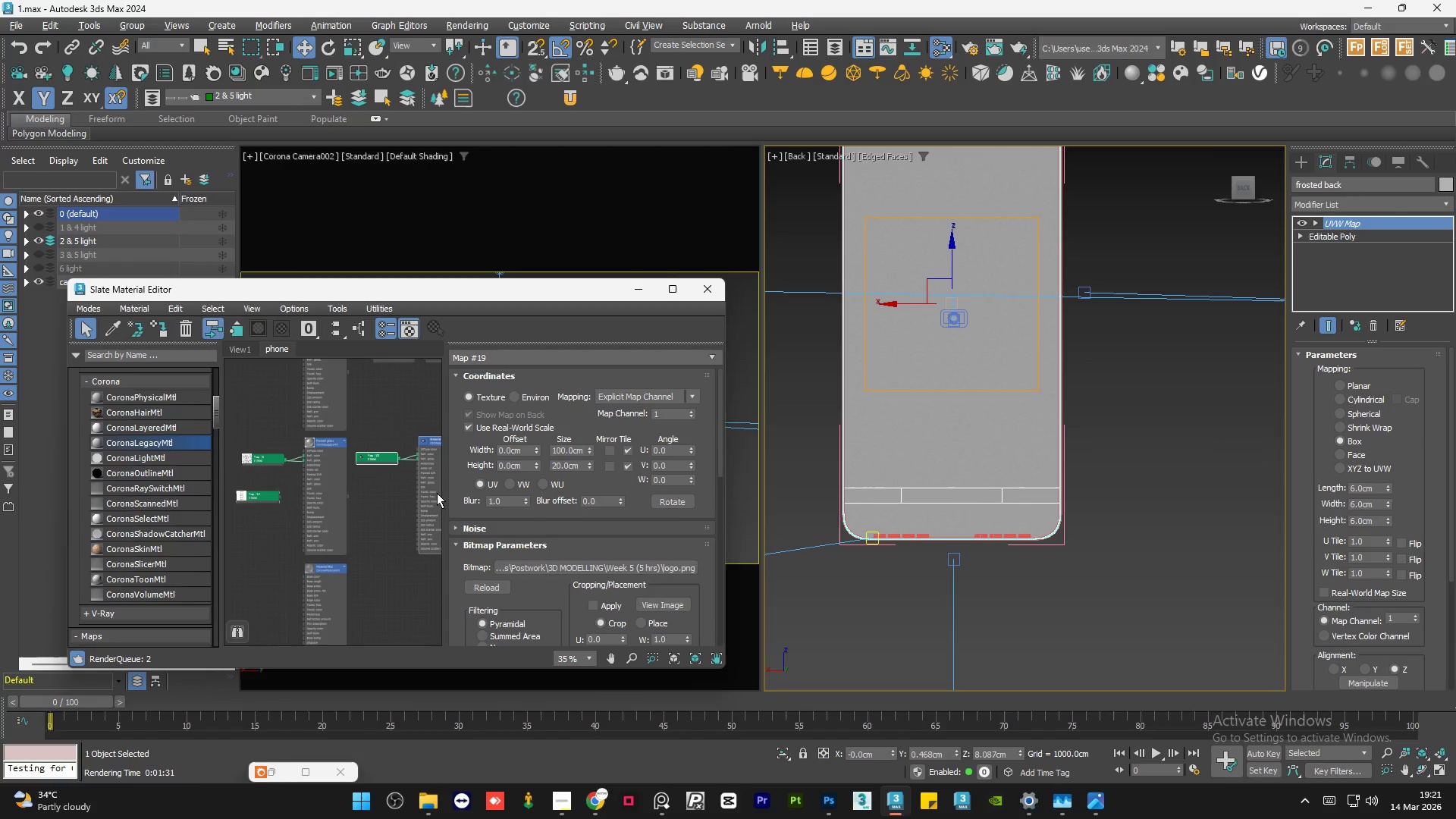 
key(Shift+ShiftLeft)
 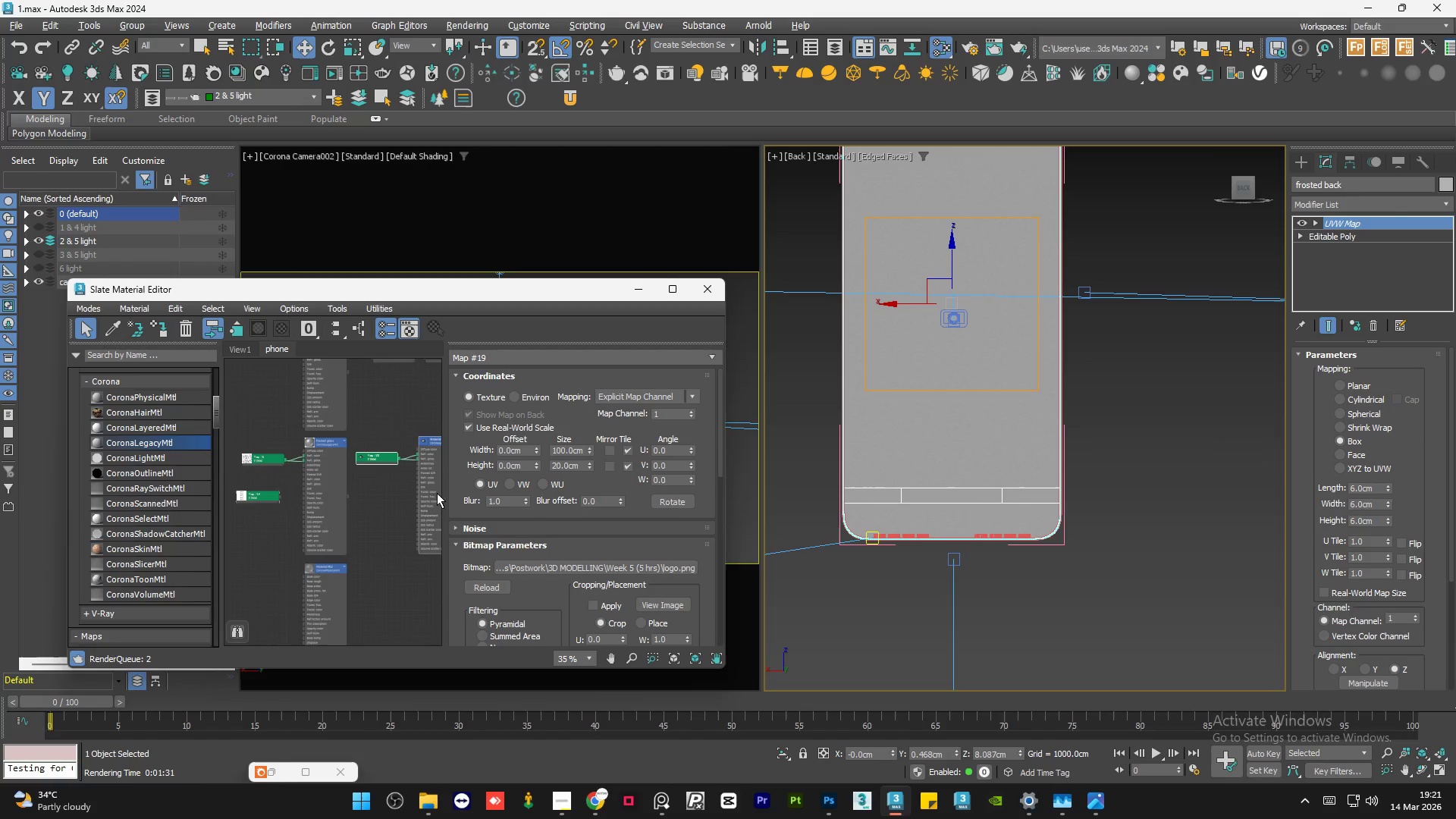 
key(Shift+ShiftLeft)
 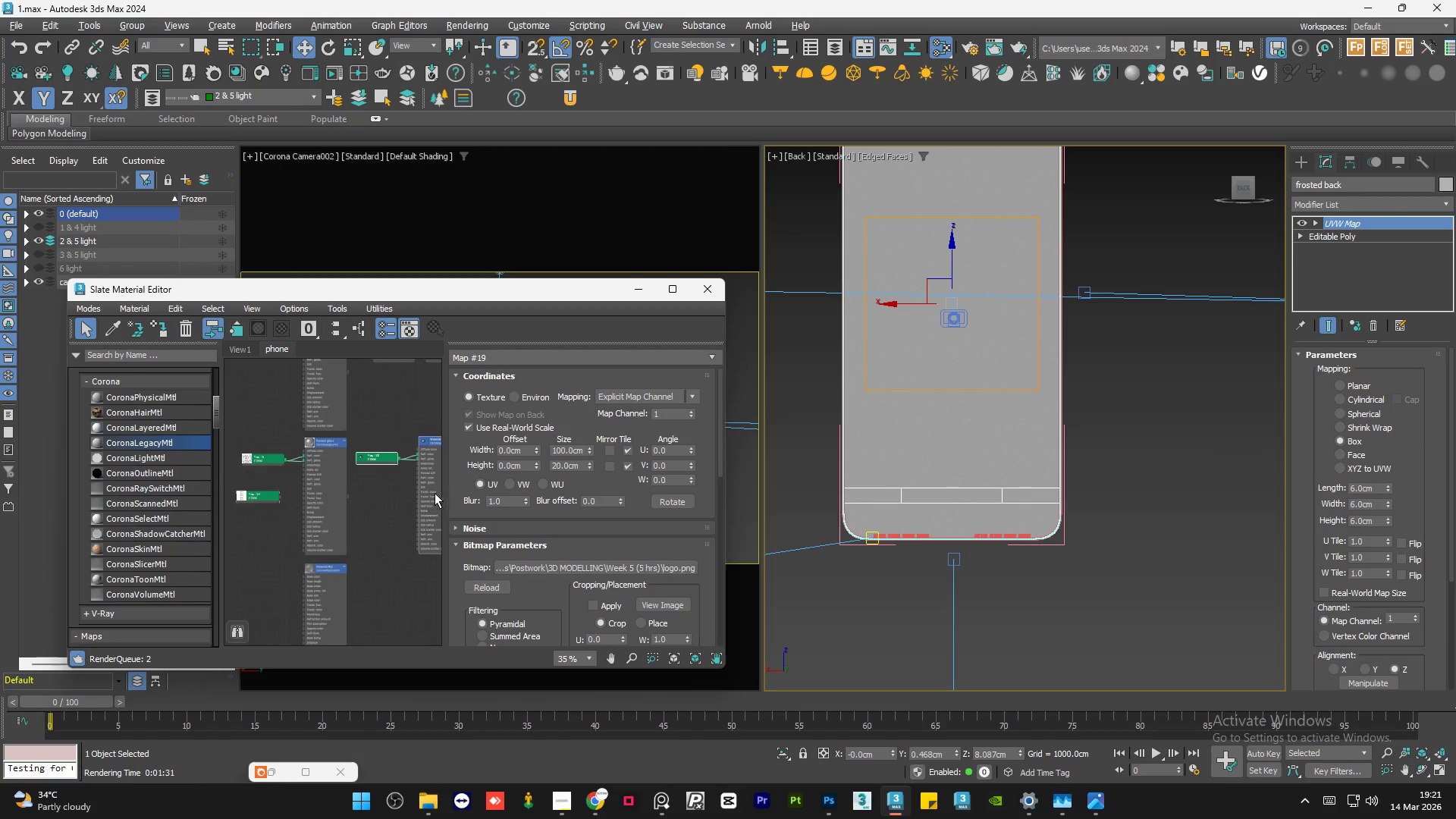 
key(Shift+ShiftLeft)
 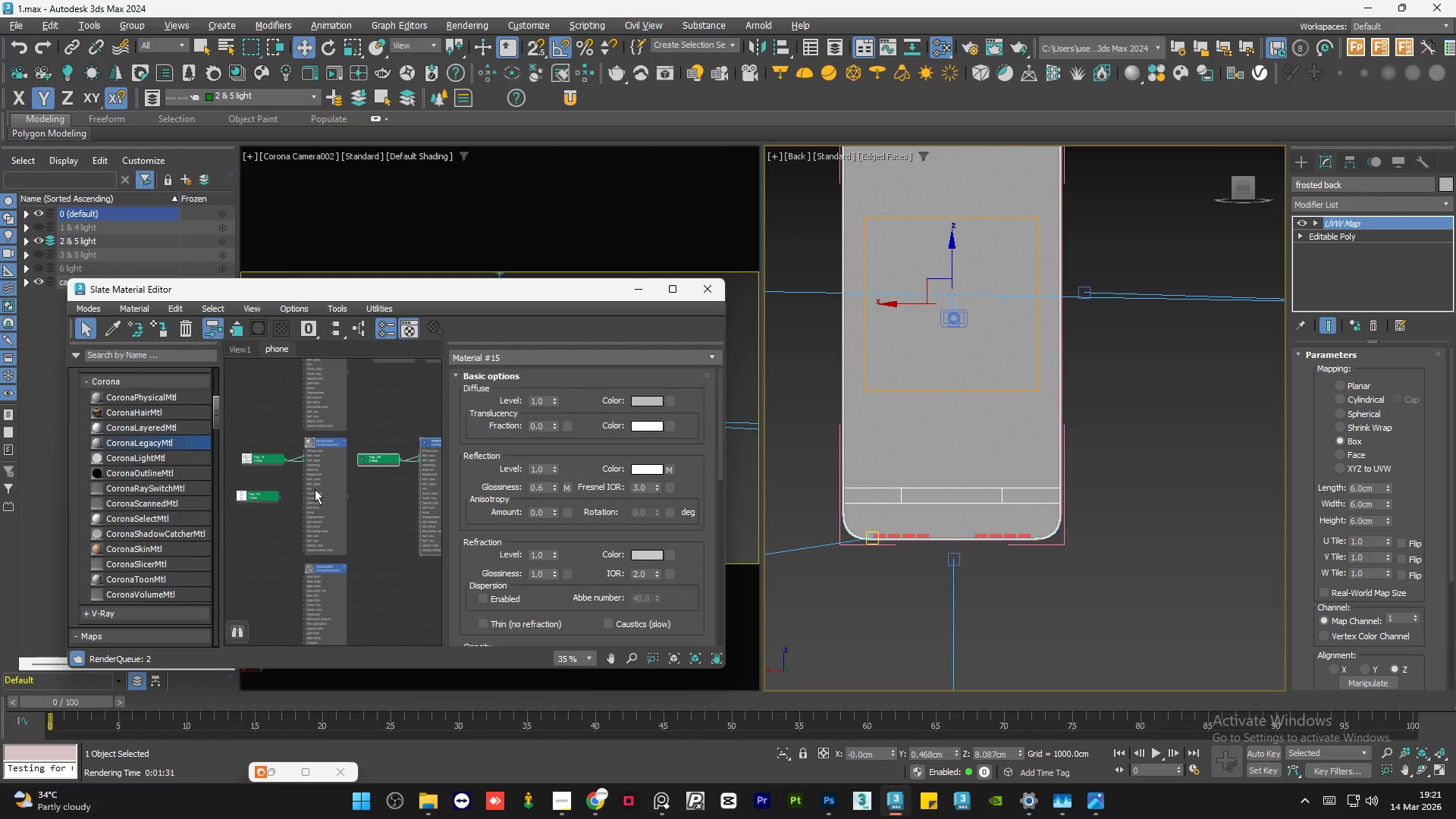 
scroll: coordinate [346, 483], scroll_direction: none, amount: 0.0
 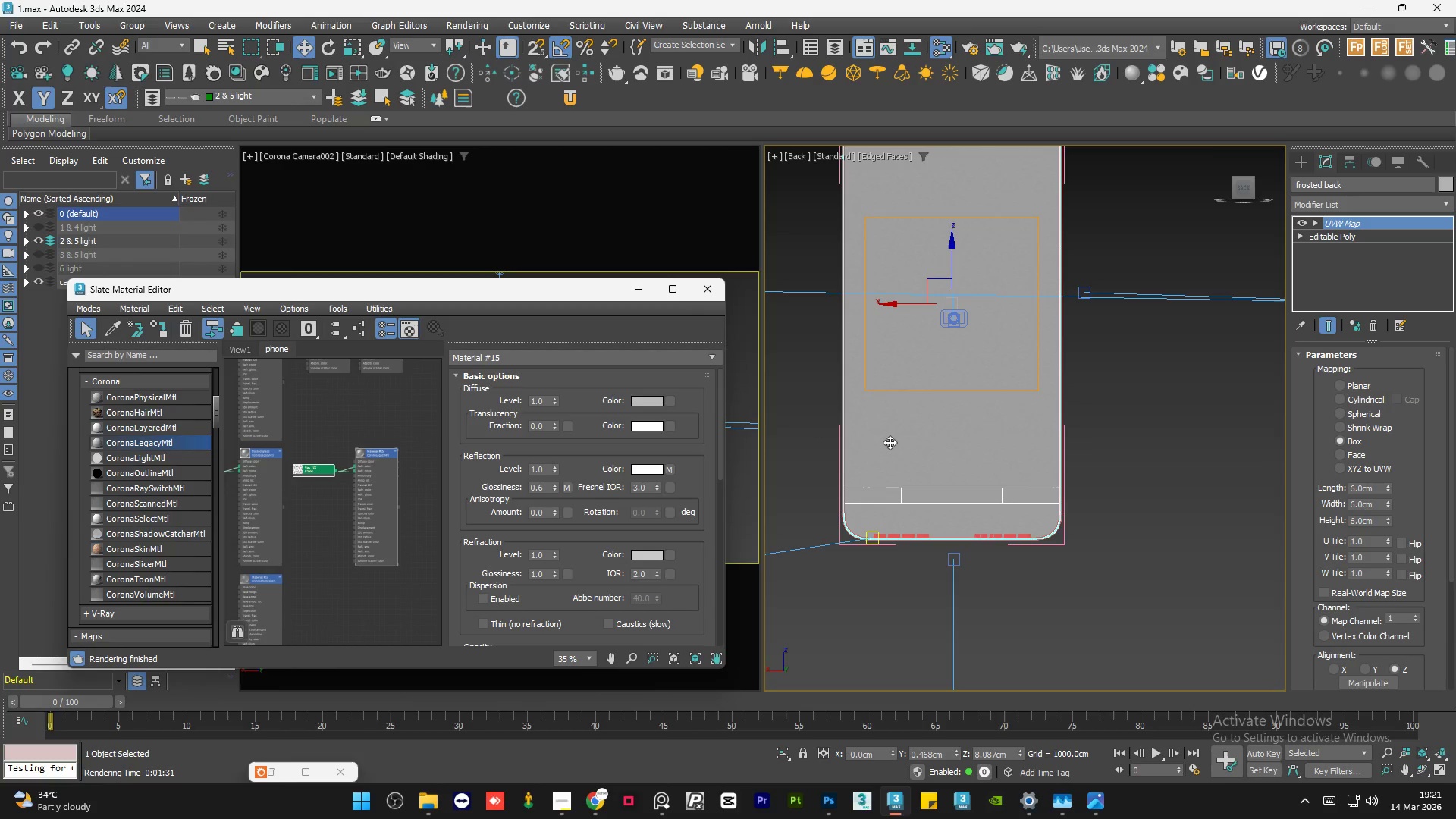 
left_click([890, 442])
 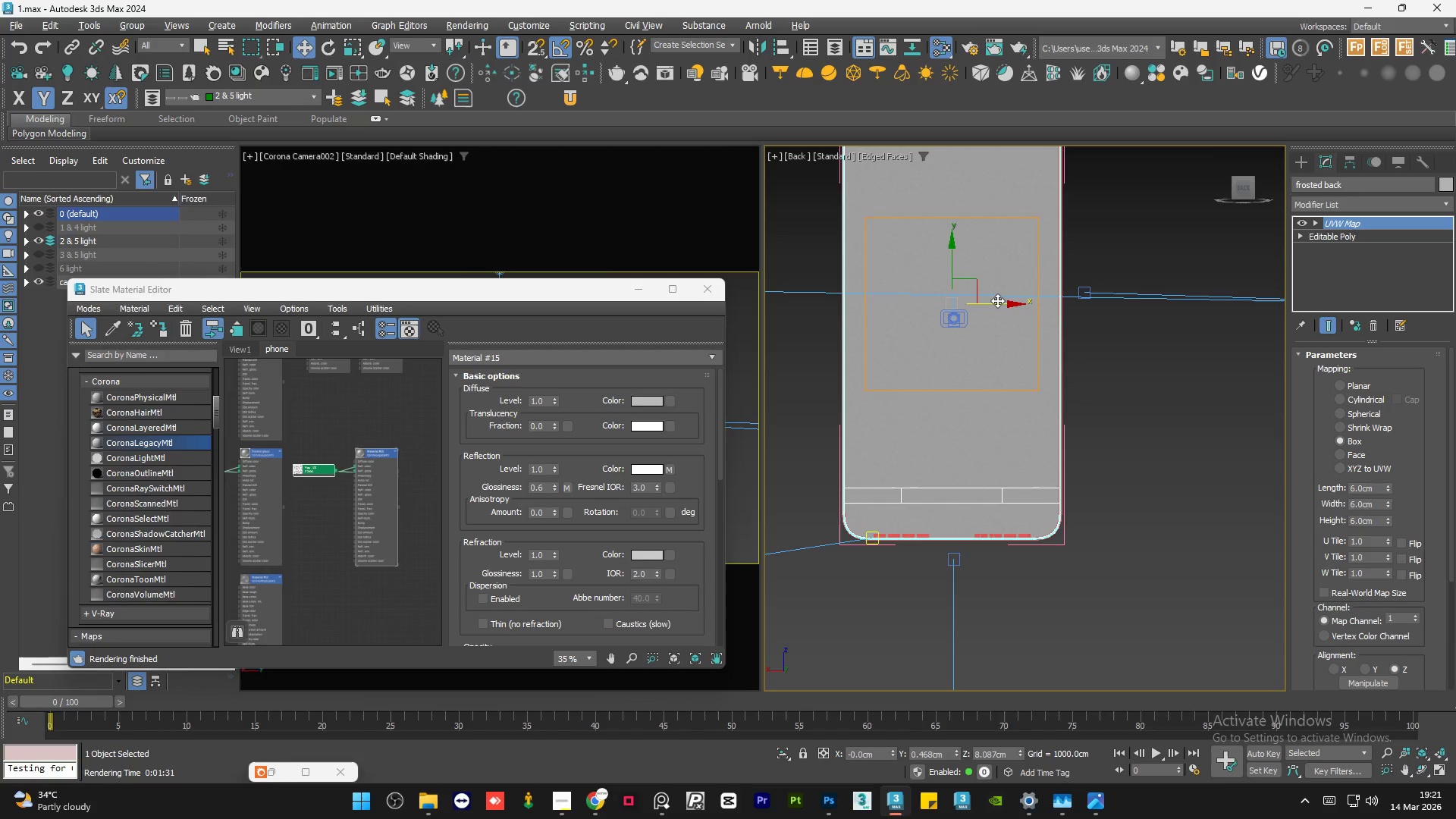 
left_click_drag(start_coordinate=[993, 303], to_coordinate=[1093, 319])
 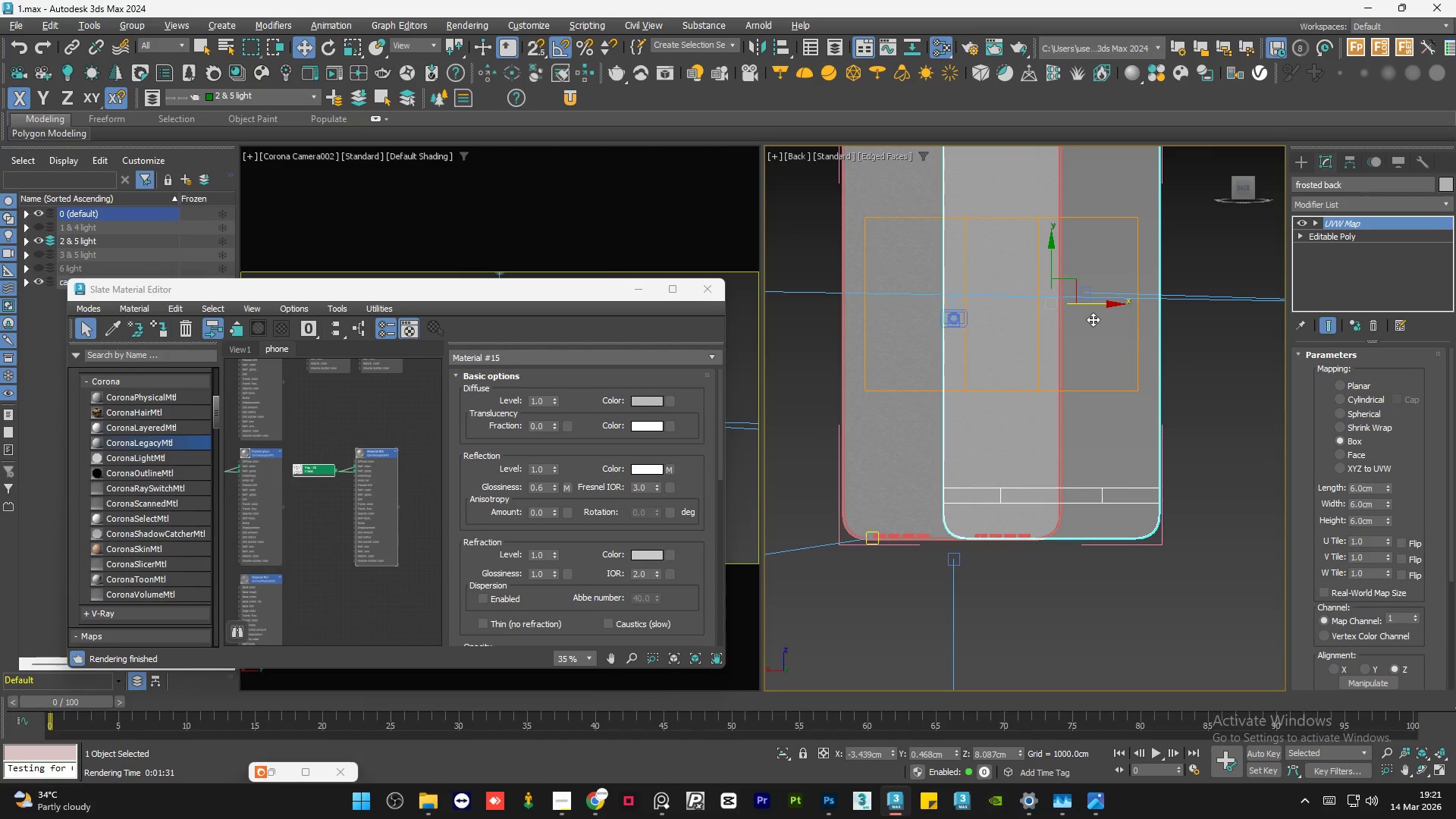 
key(Control+Z)
 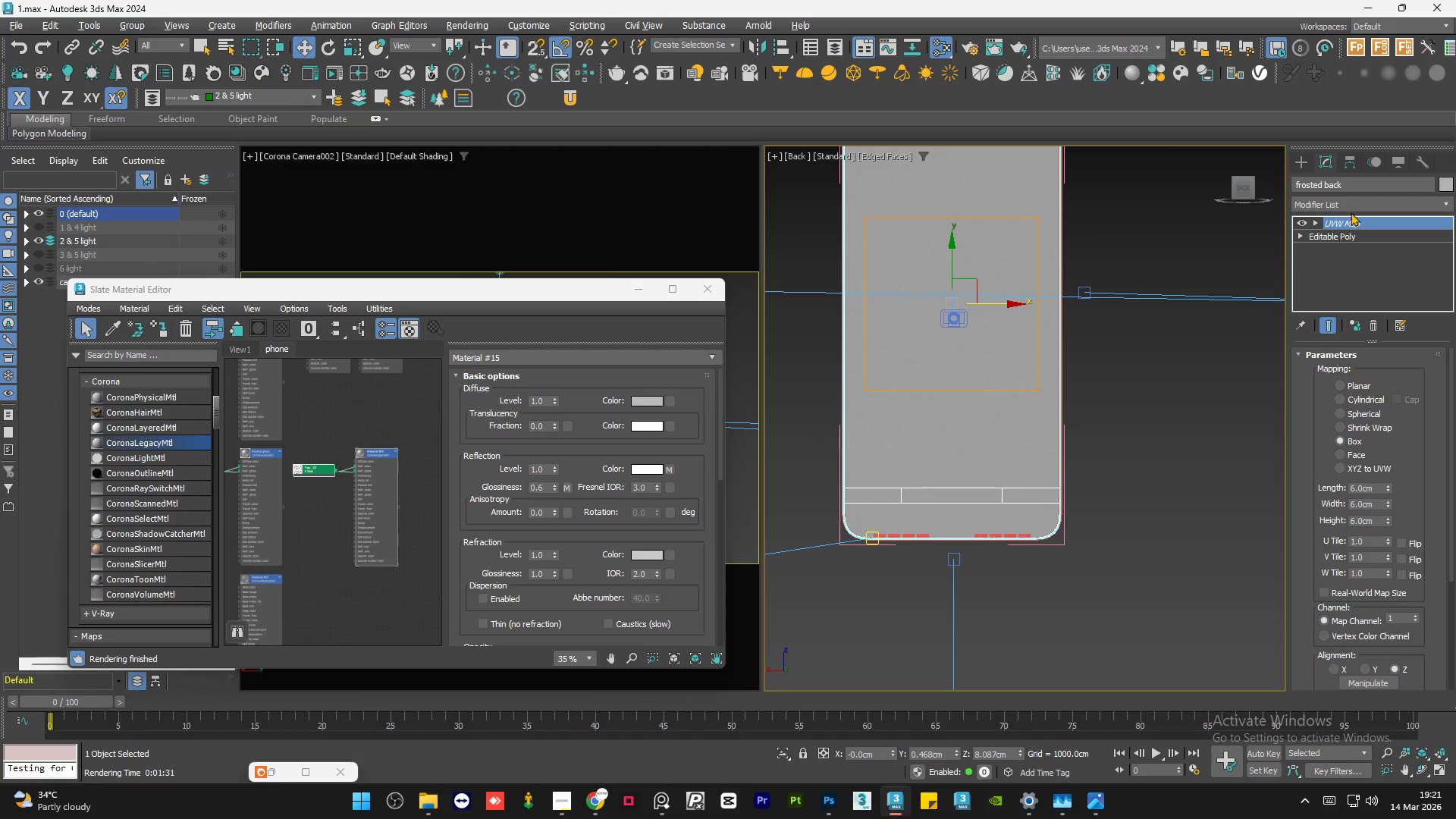 
left_click([1354, 206])
 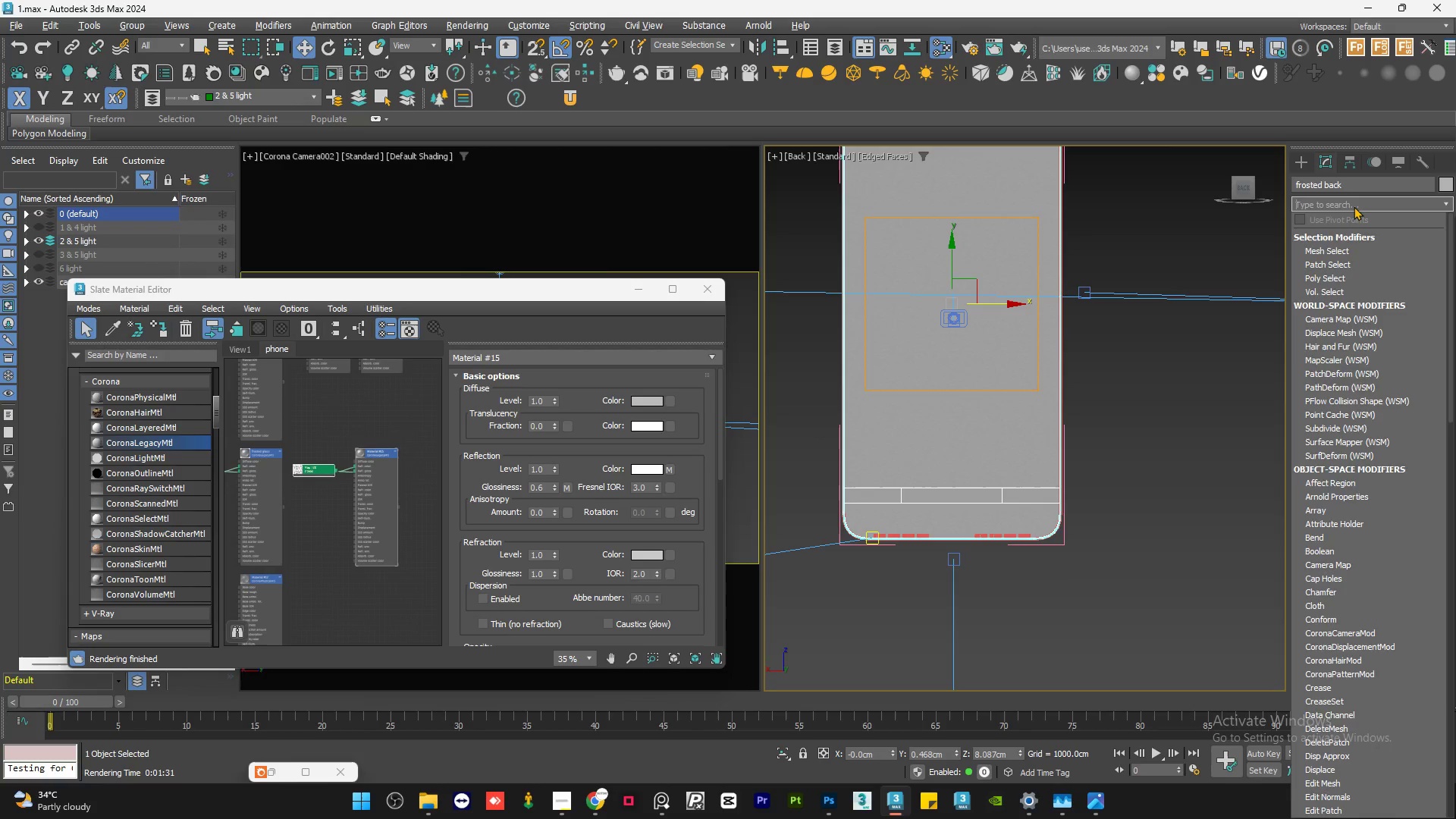 
type(ed)
 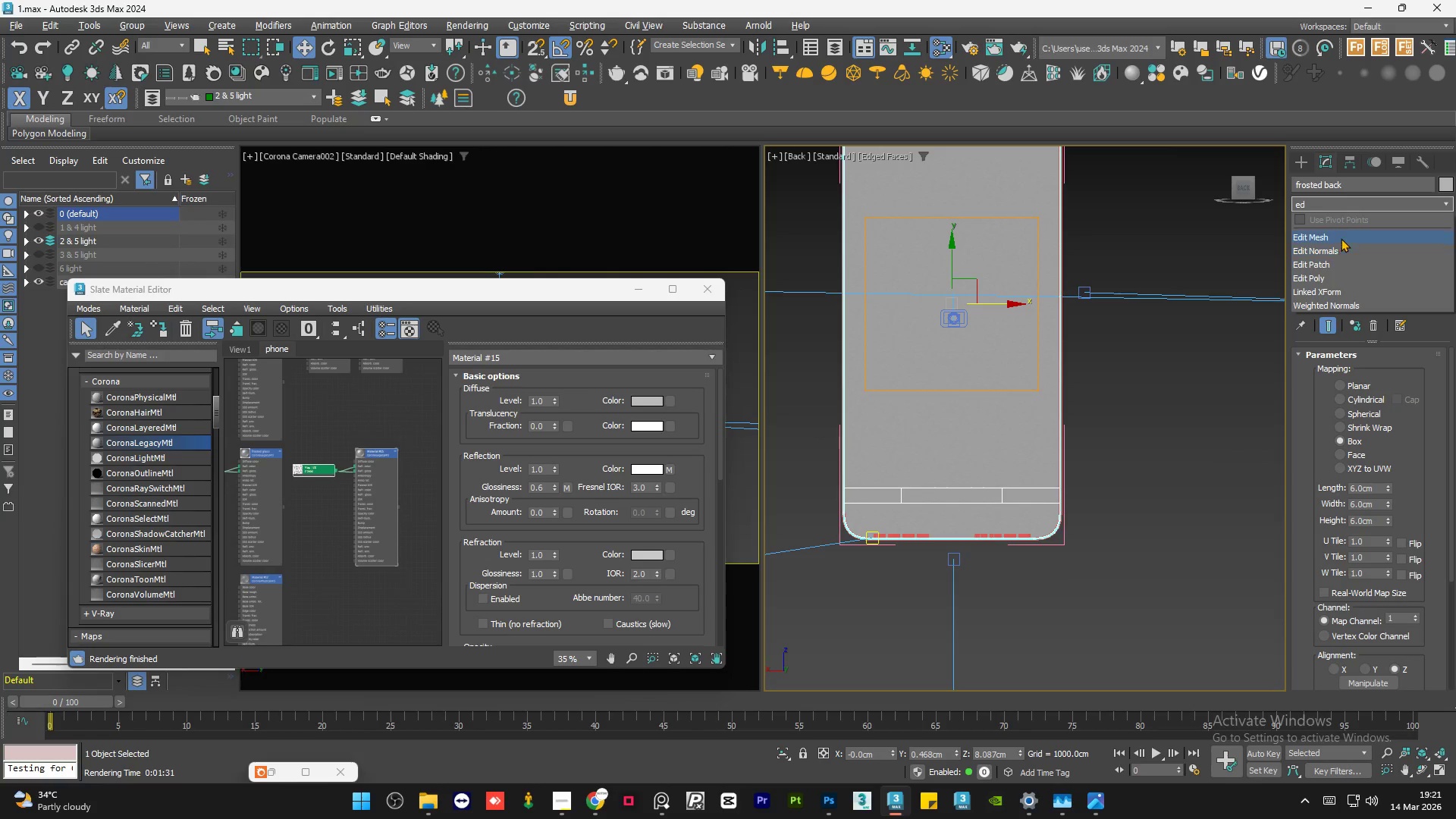 
left_click([1341, 236])
 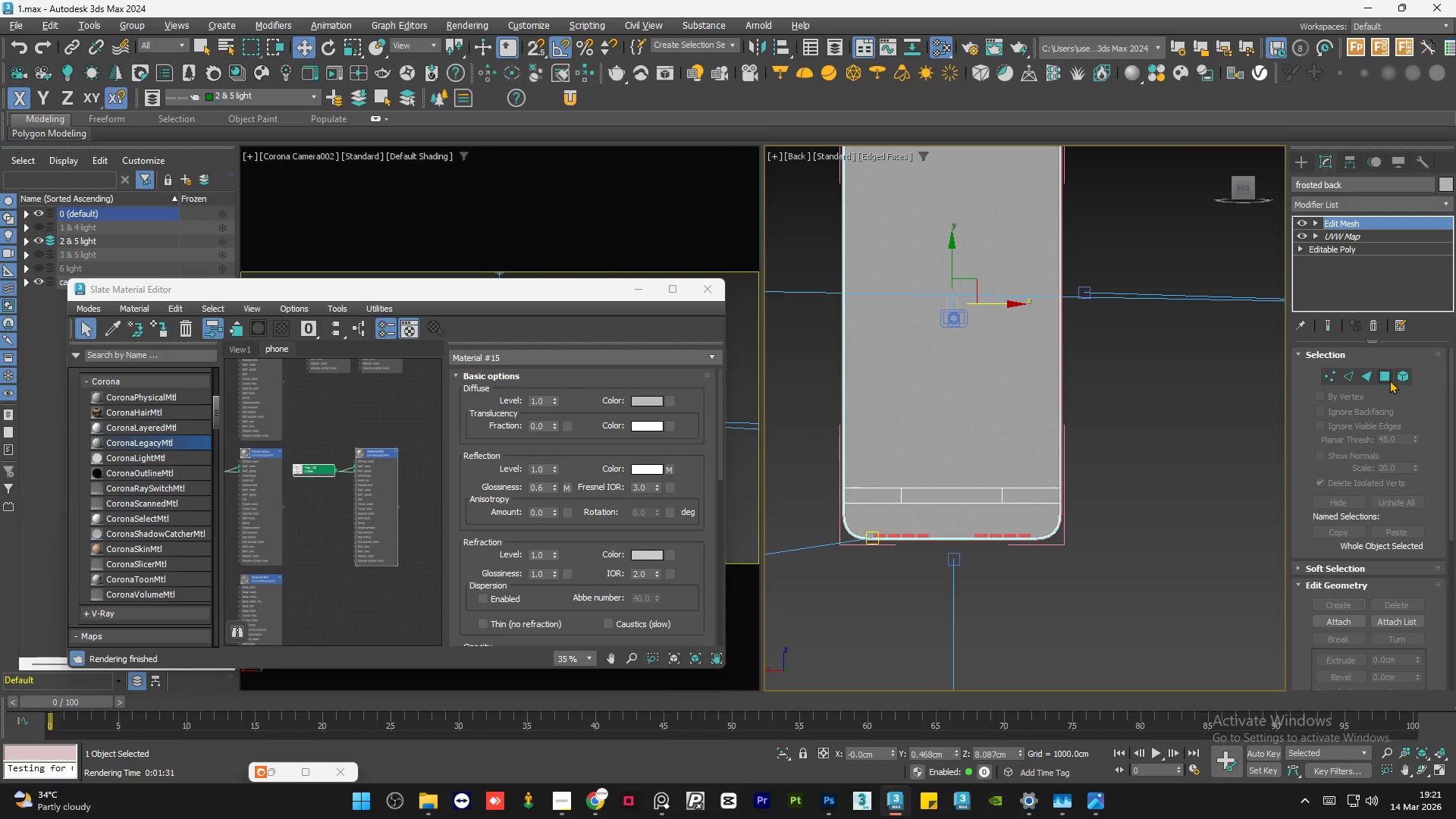 
left_click([1389, 379])
 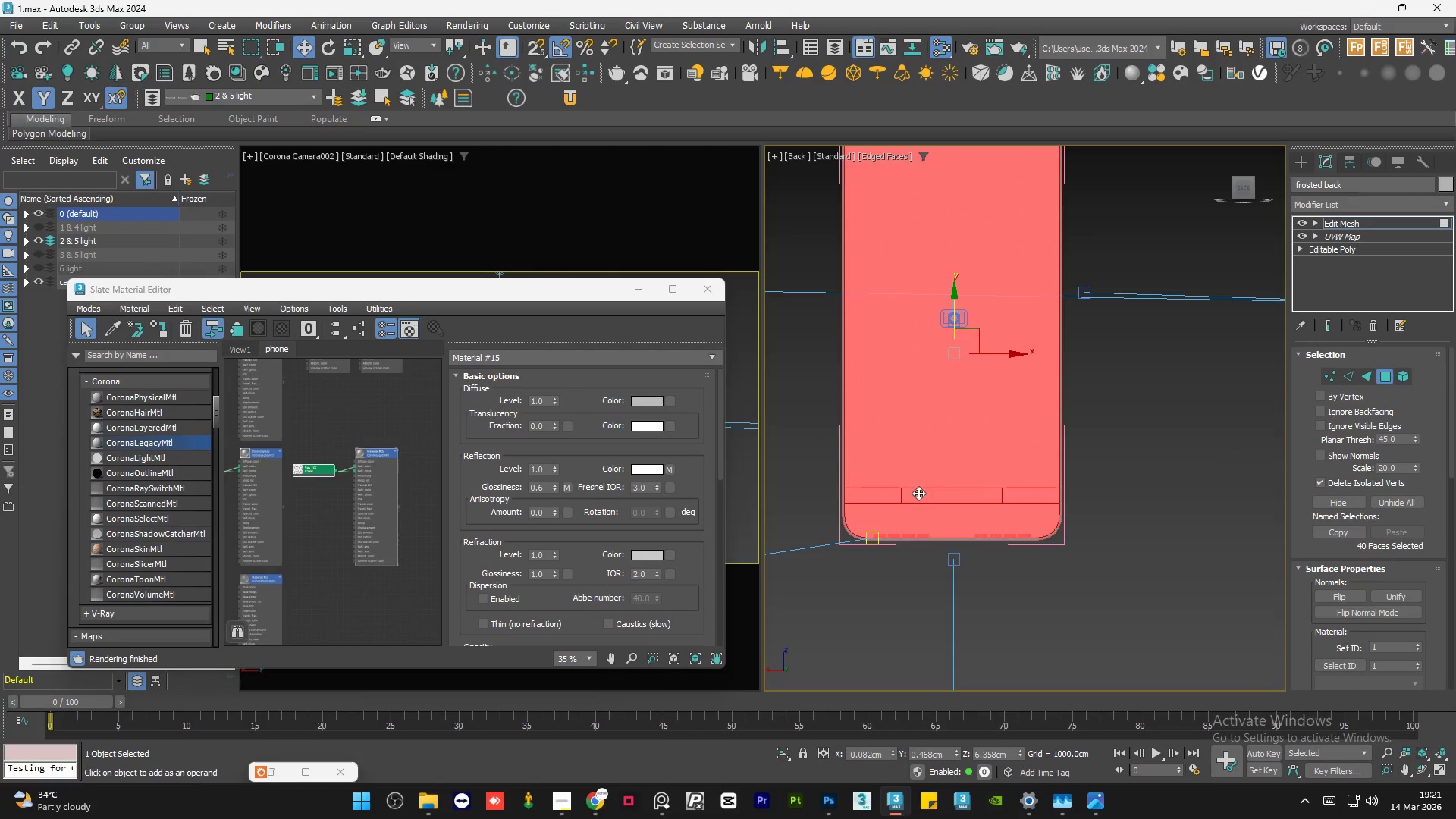 
left_click([923, 492])
 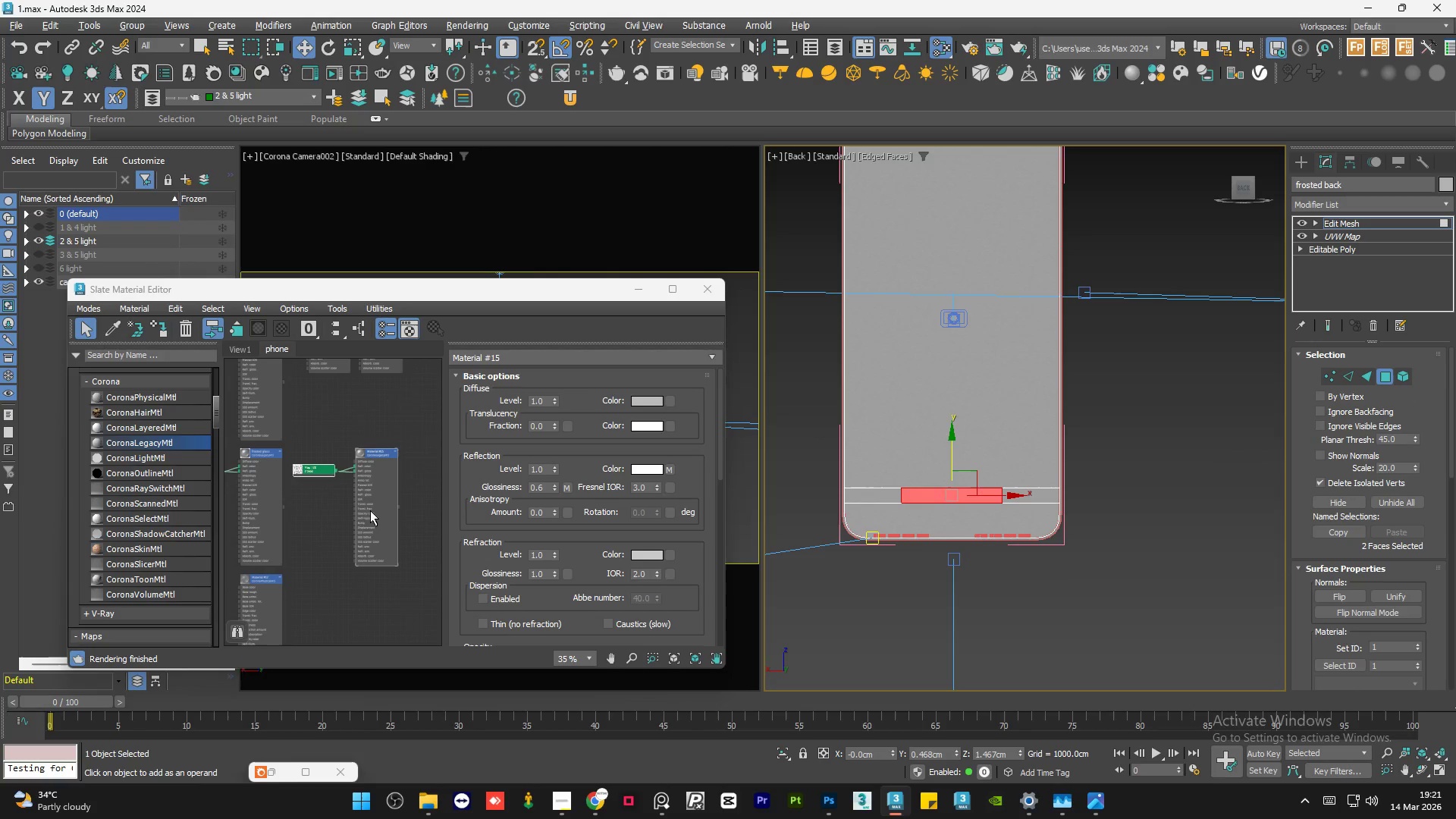 
left_click([378, 502])
 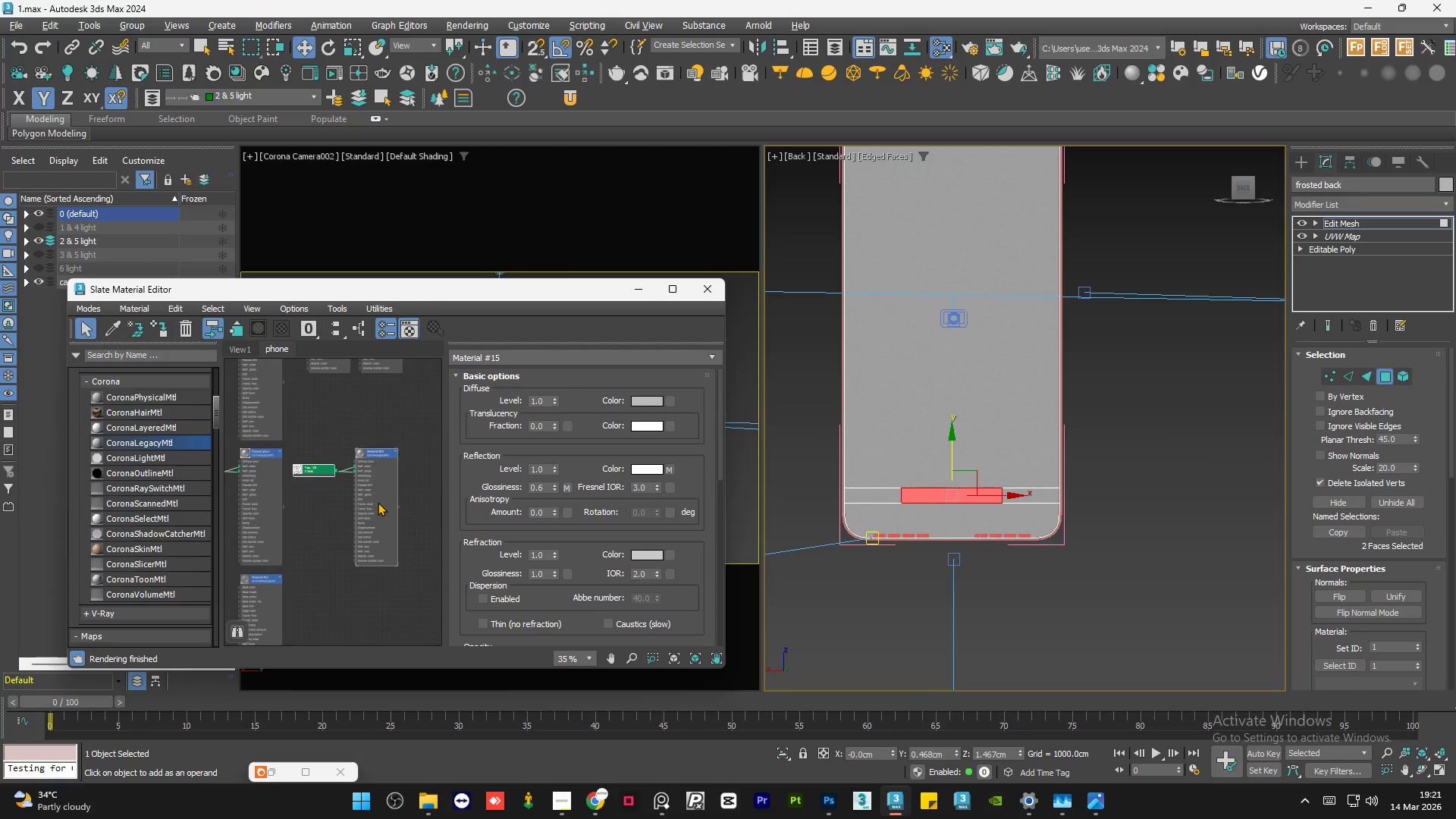 
key(A)
 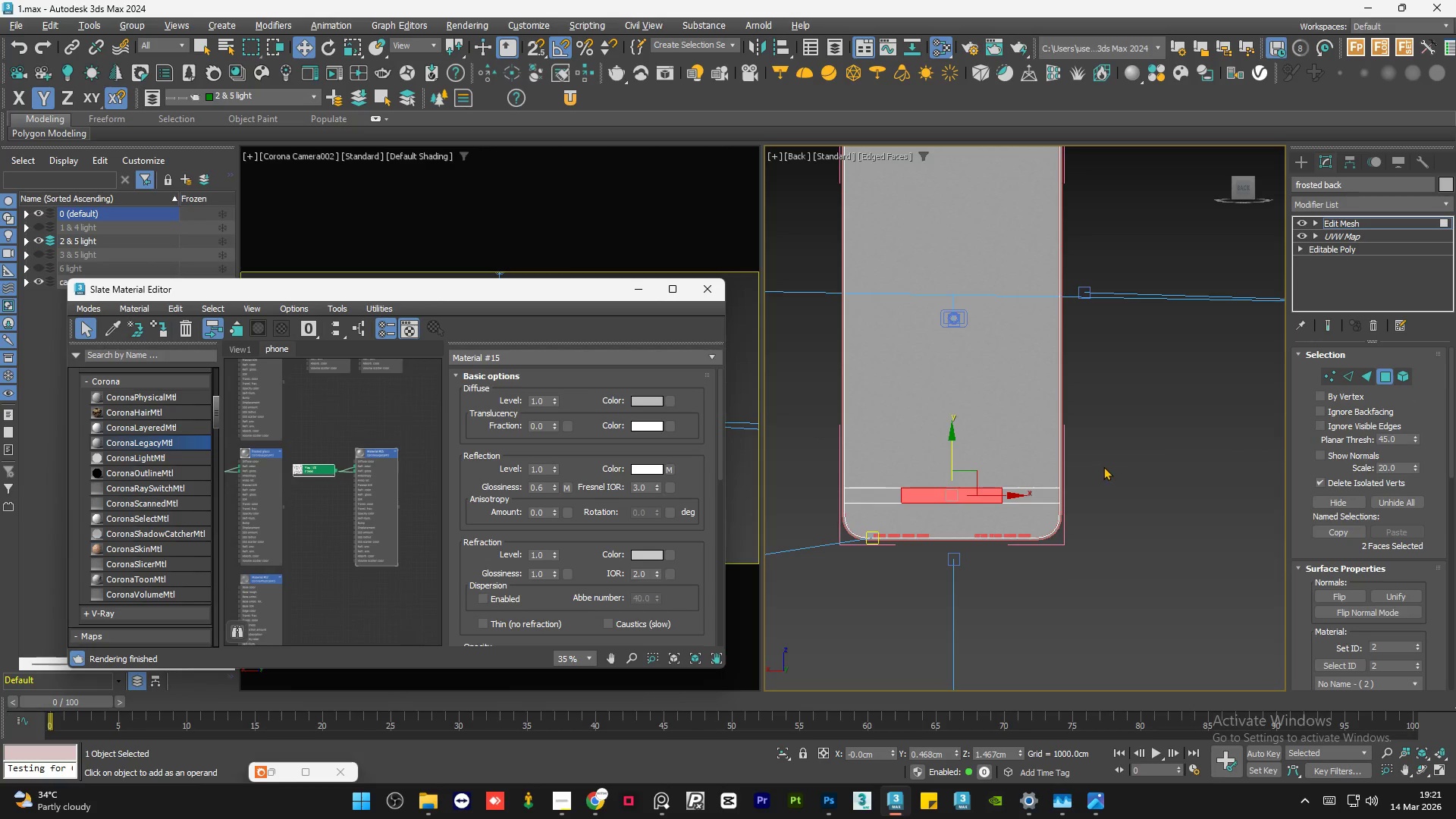 
left_click([1124, 460])
 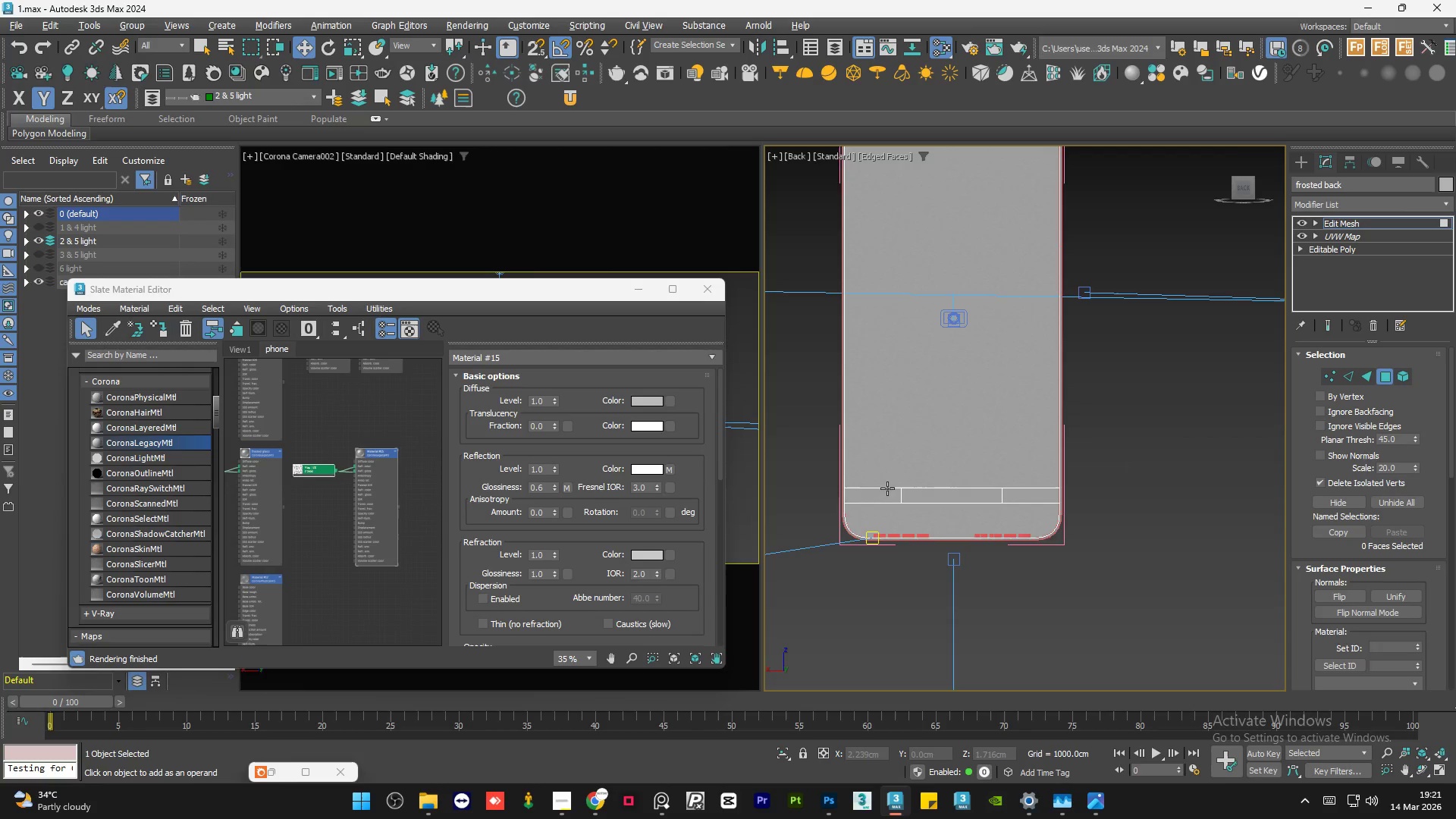 
scroll: coordinate [911, 496], scroll_direction: up, amount: 8.0
 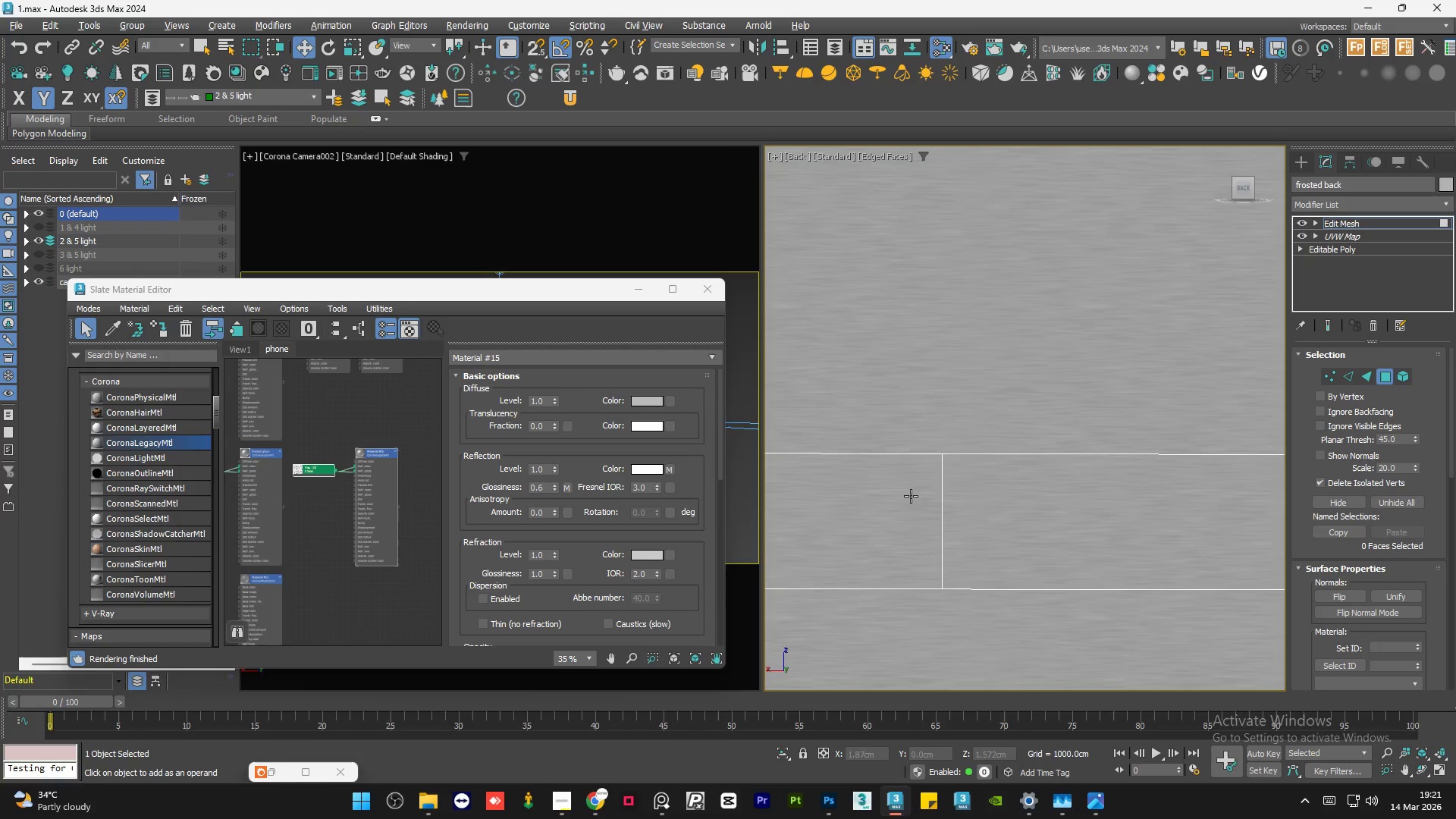 
scroll: coordinate [911, 496], scroll_direction: down, amount: 6.0
 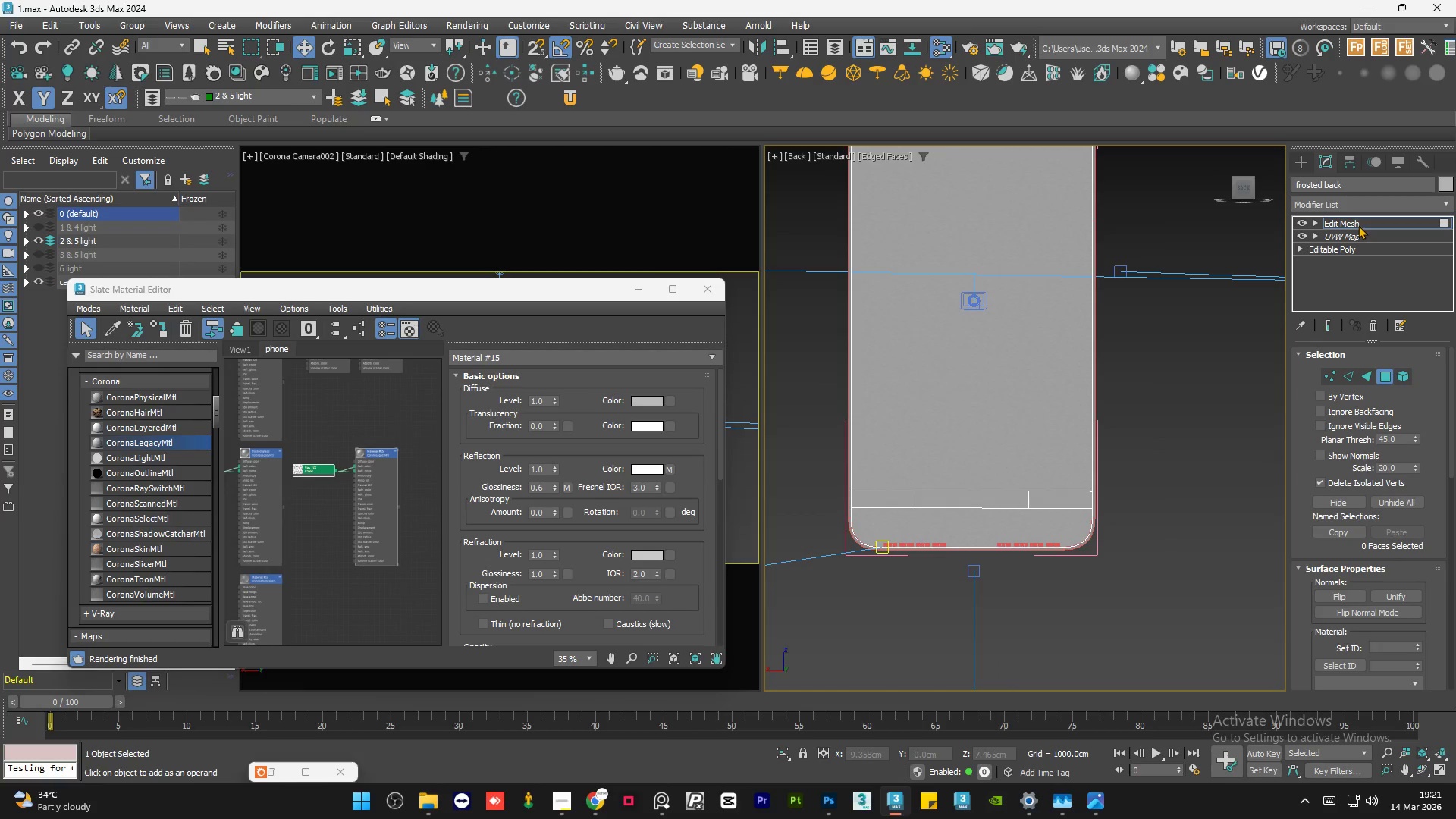 
left_click([1359, 222])
 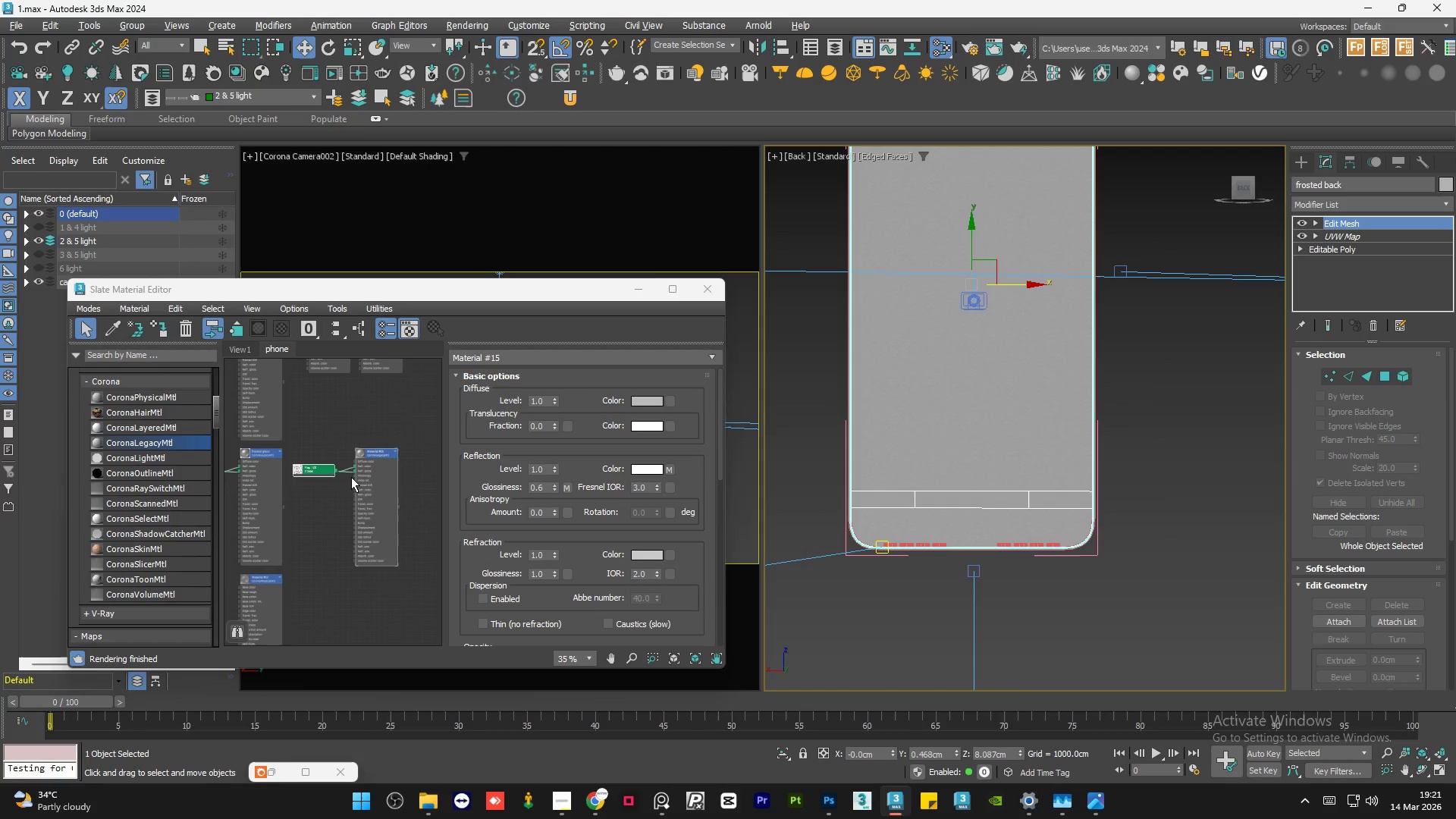 
scroll: coordinate [373, 479], scroll_direction: down, amount: 1.0
 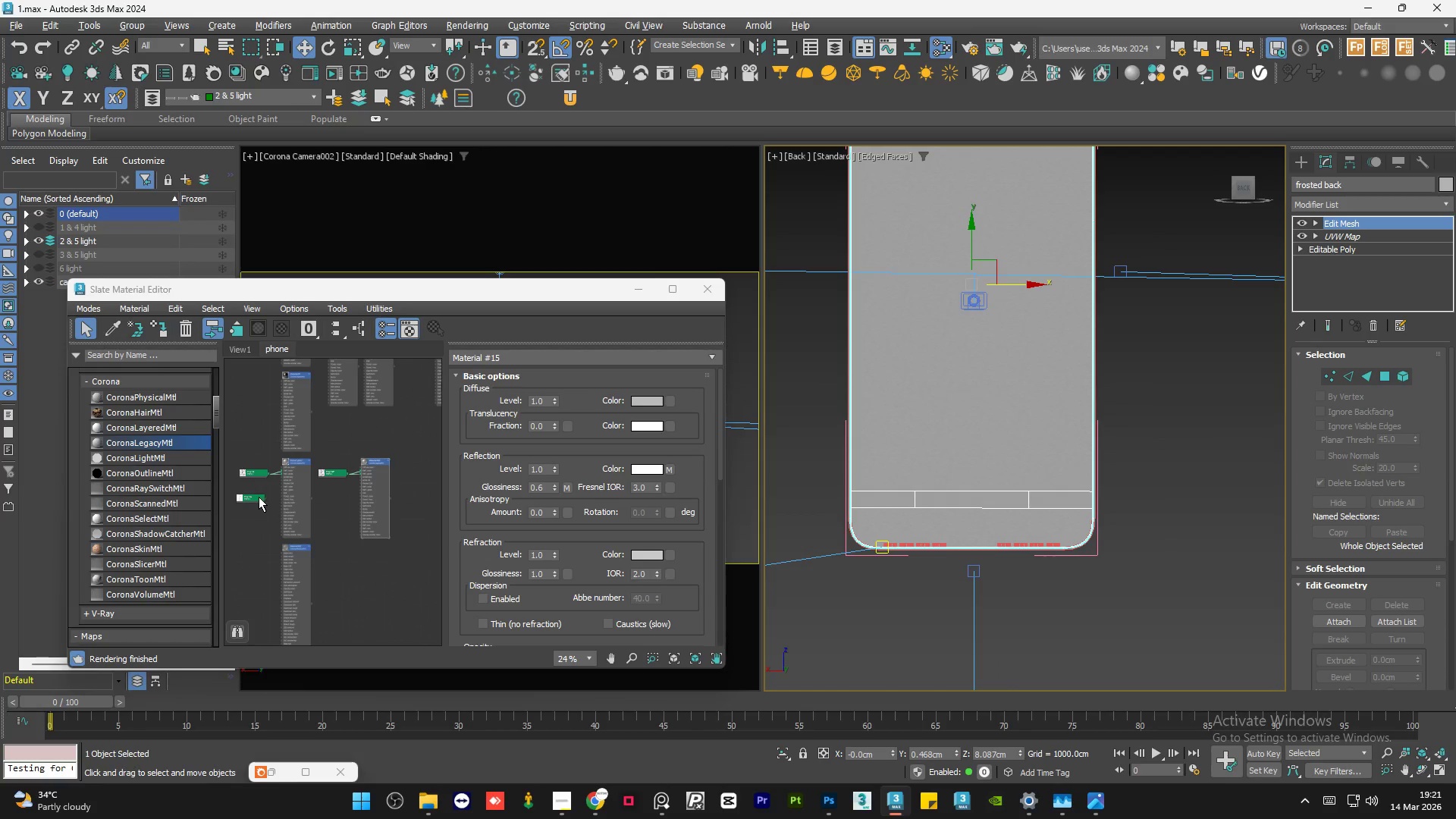 
left_click_drag(start_coordinate=[256, 497], to_coordinate=[339, 497])
 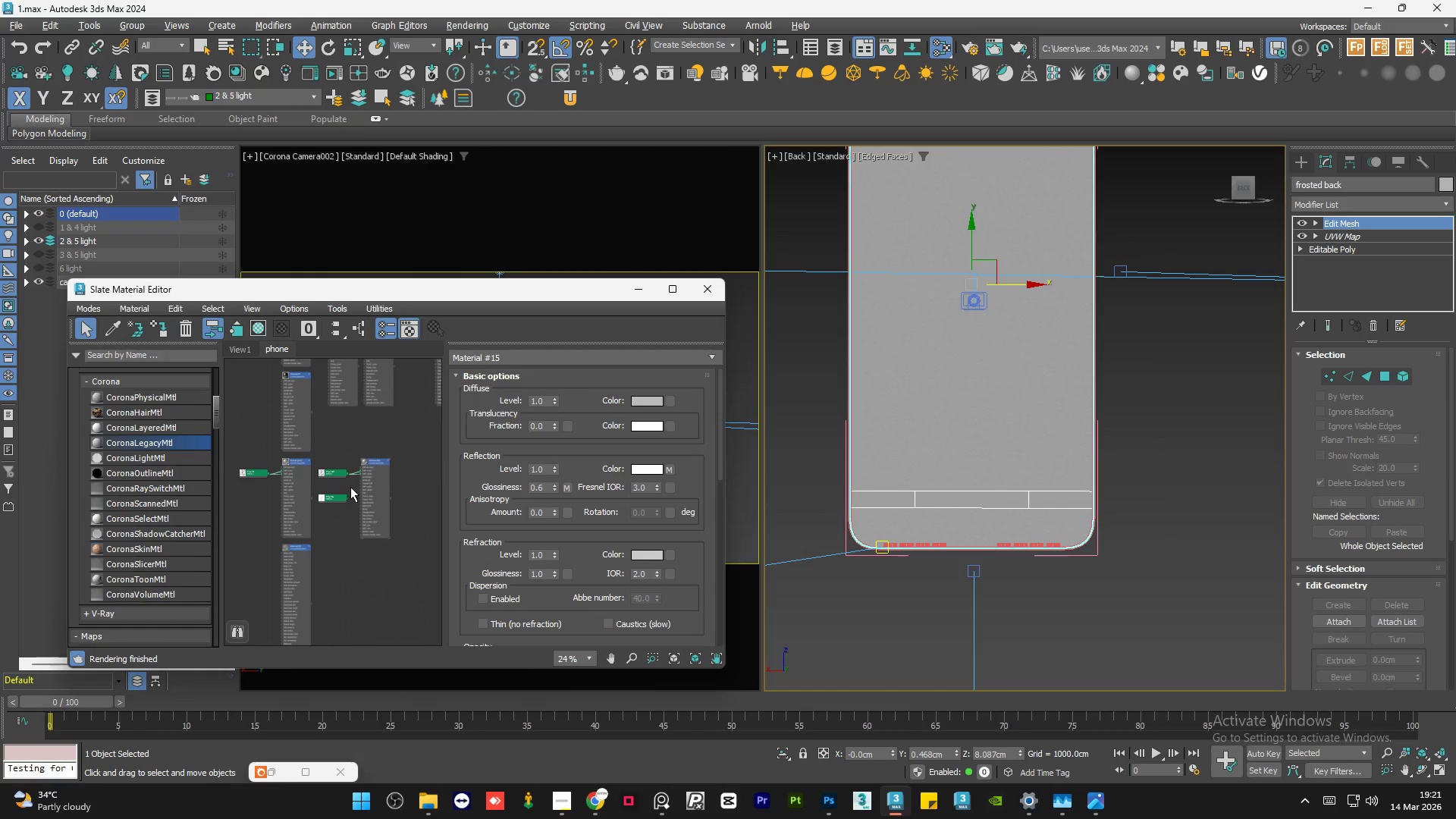 
scroll: coordinate [350, 487], scroll_direction: up, amount: 6.0
 